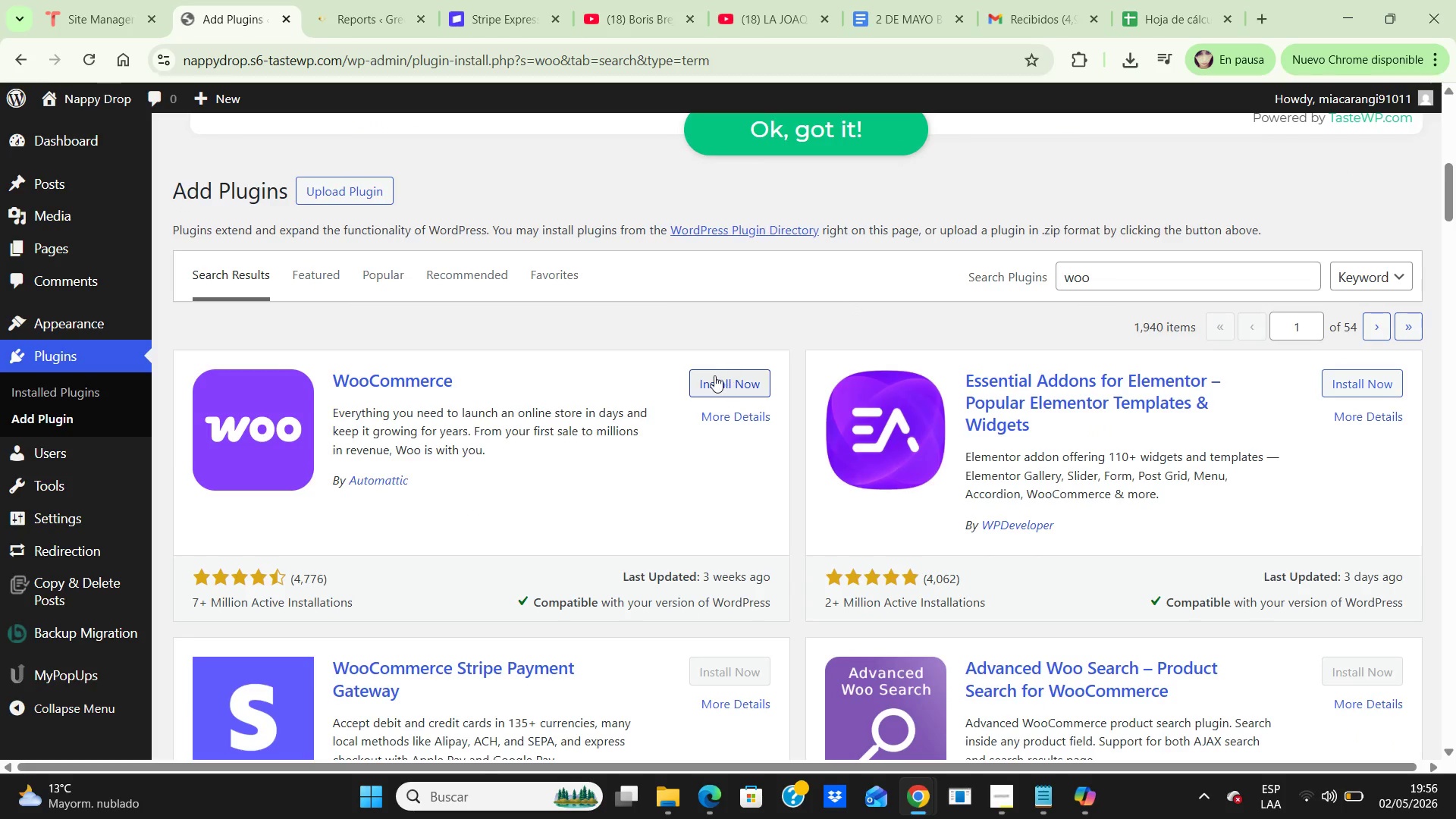 
left_click([713, 376])
 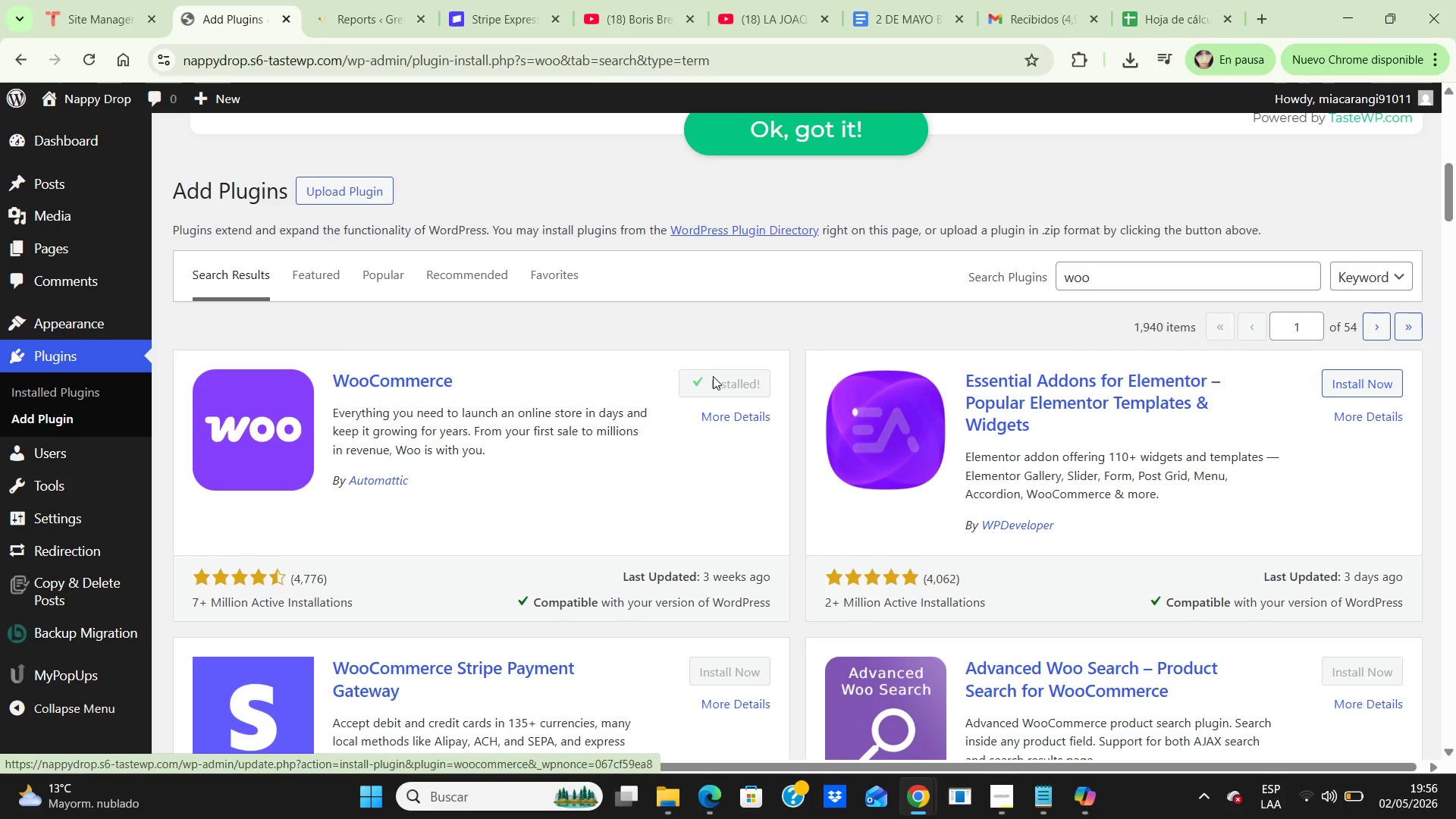 
wait(6.89)
 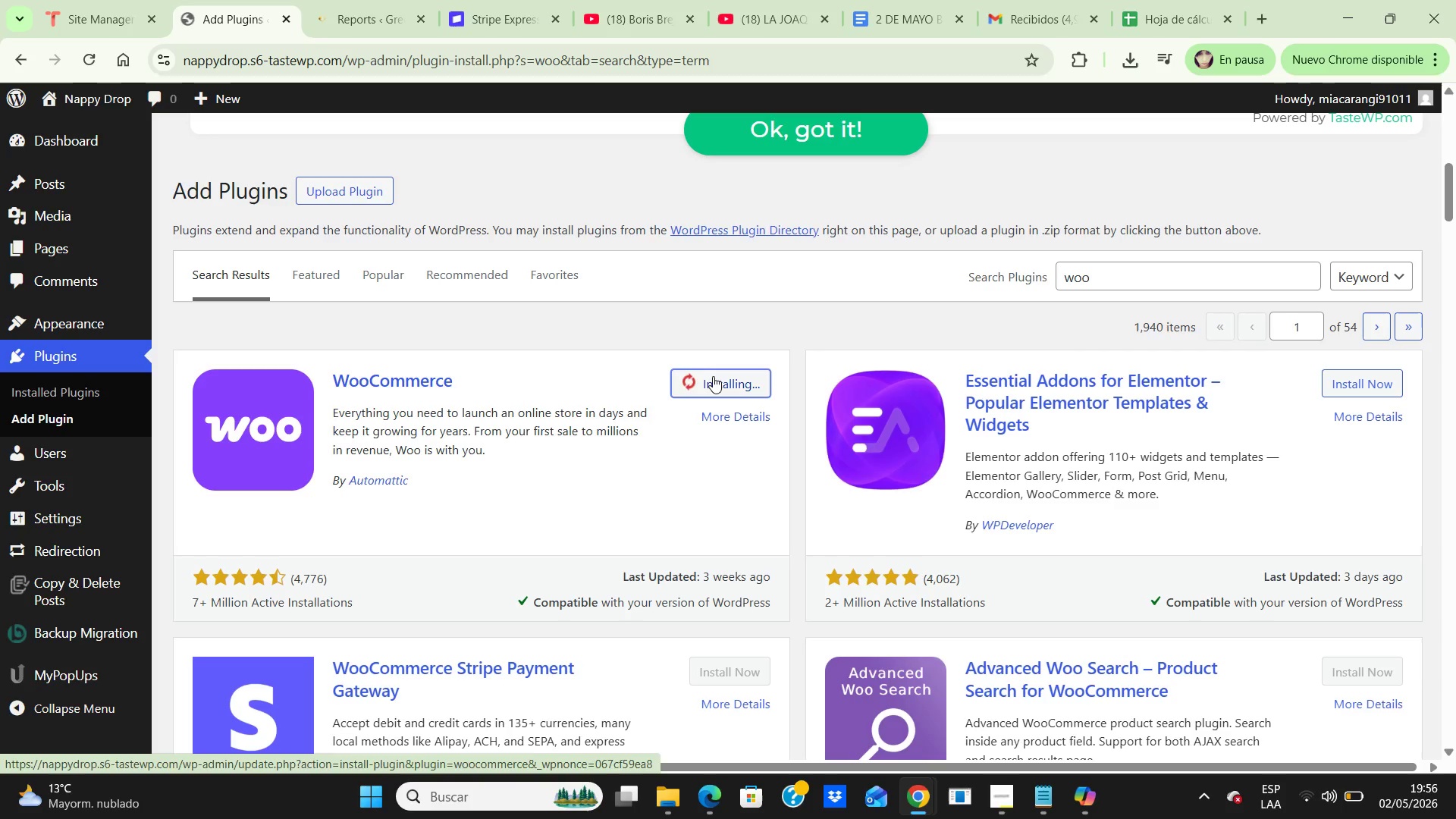 
left_click([723, 376])
 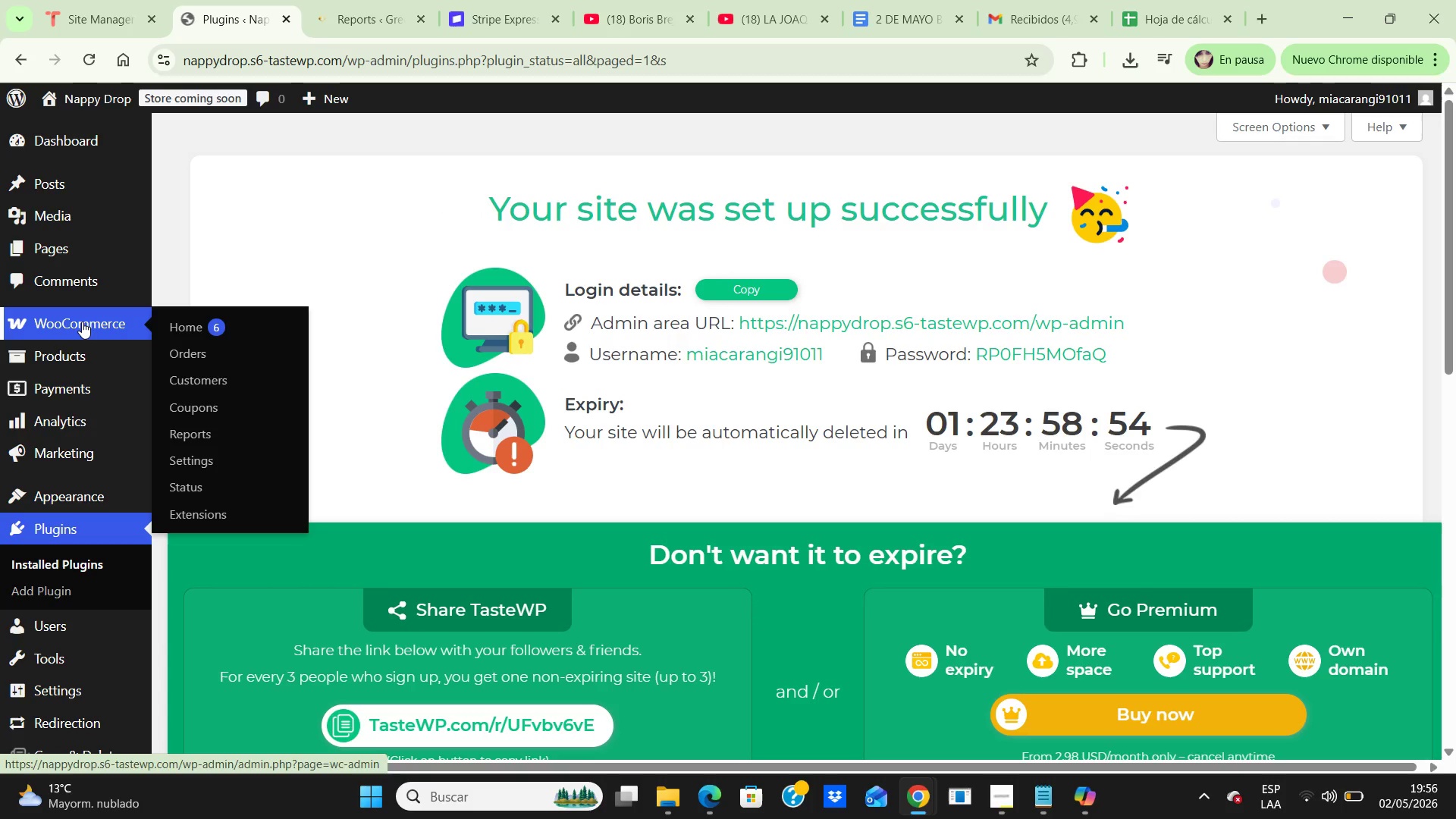 
wait(12.59)
 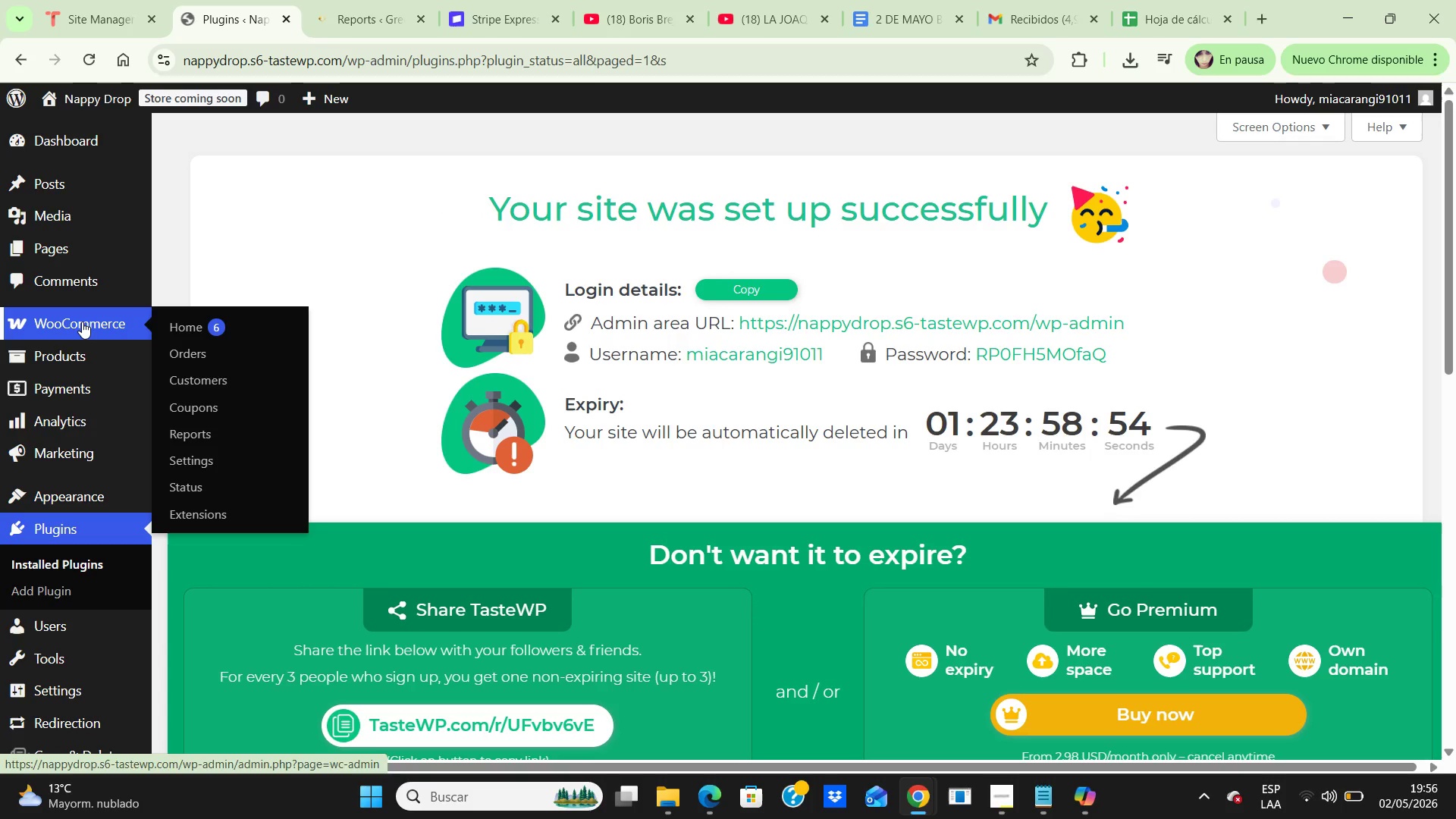 
left_click([207, 359])
 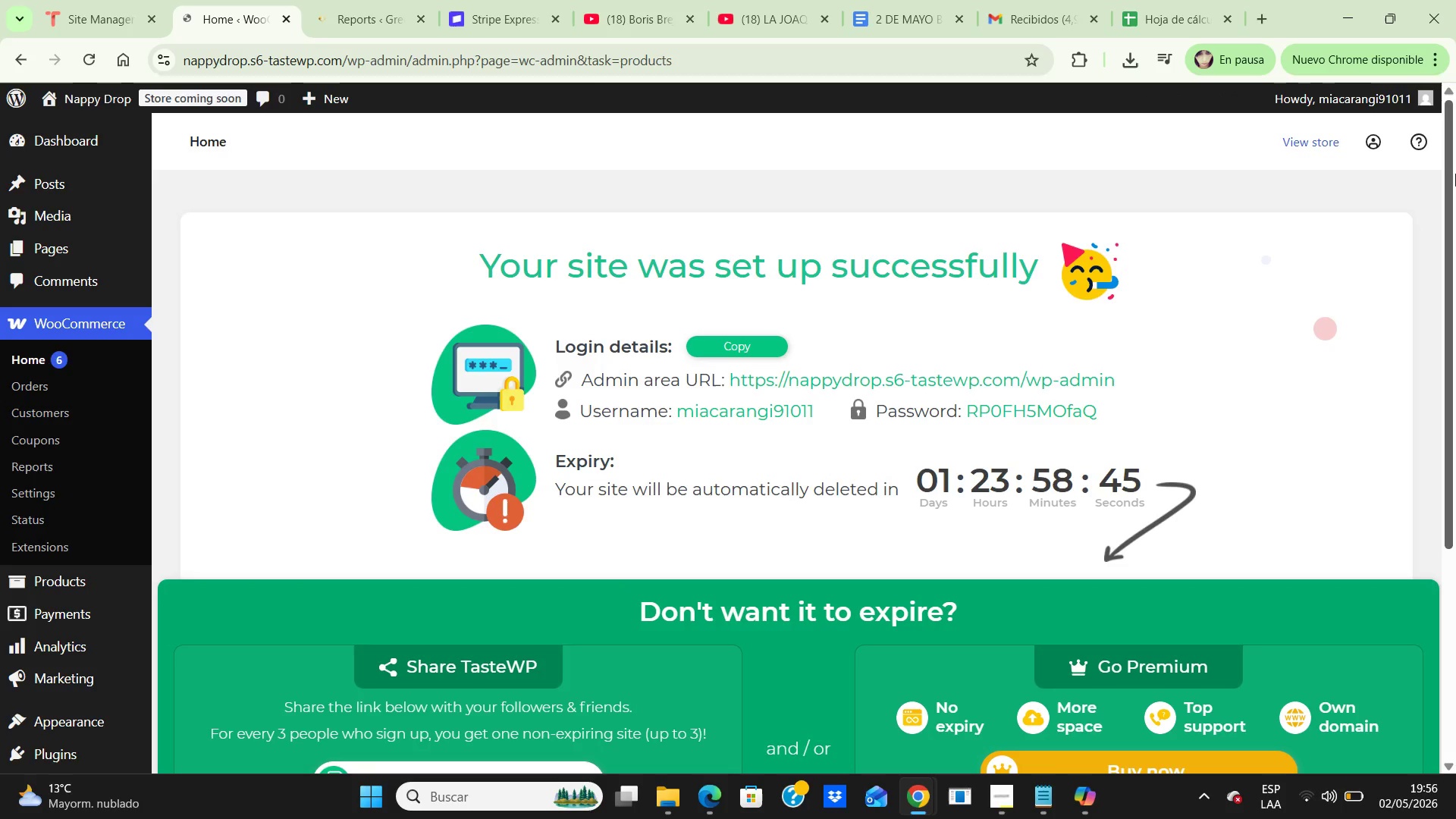 
wait(5.03)
 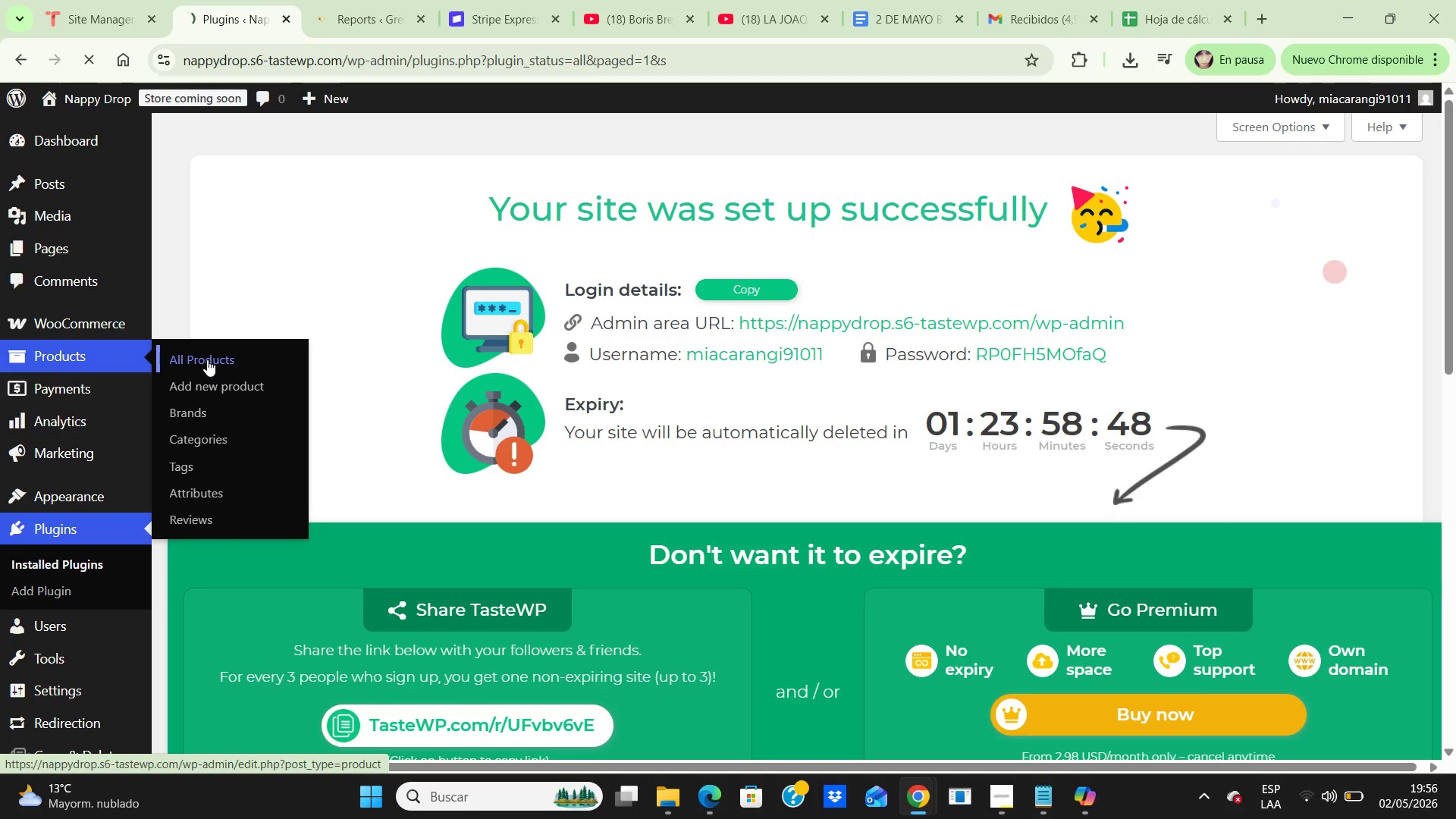 
left_click_drag(start_coordinate=[1446, 157], to_coordinate=[1441, 459])
 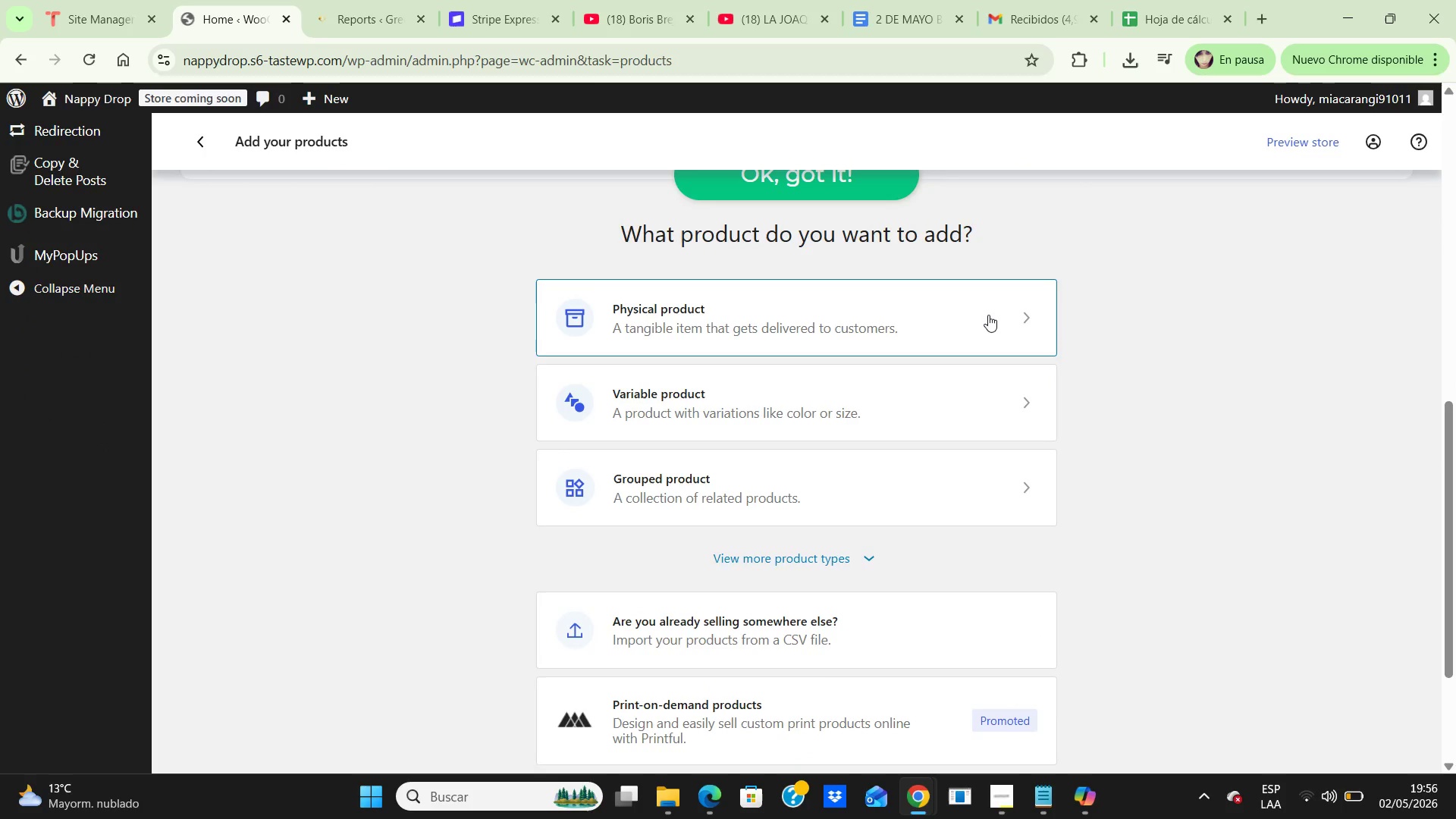 
left_click([988, 315])
 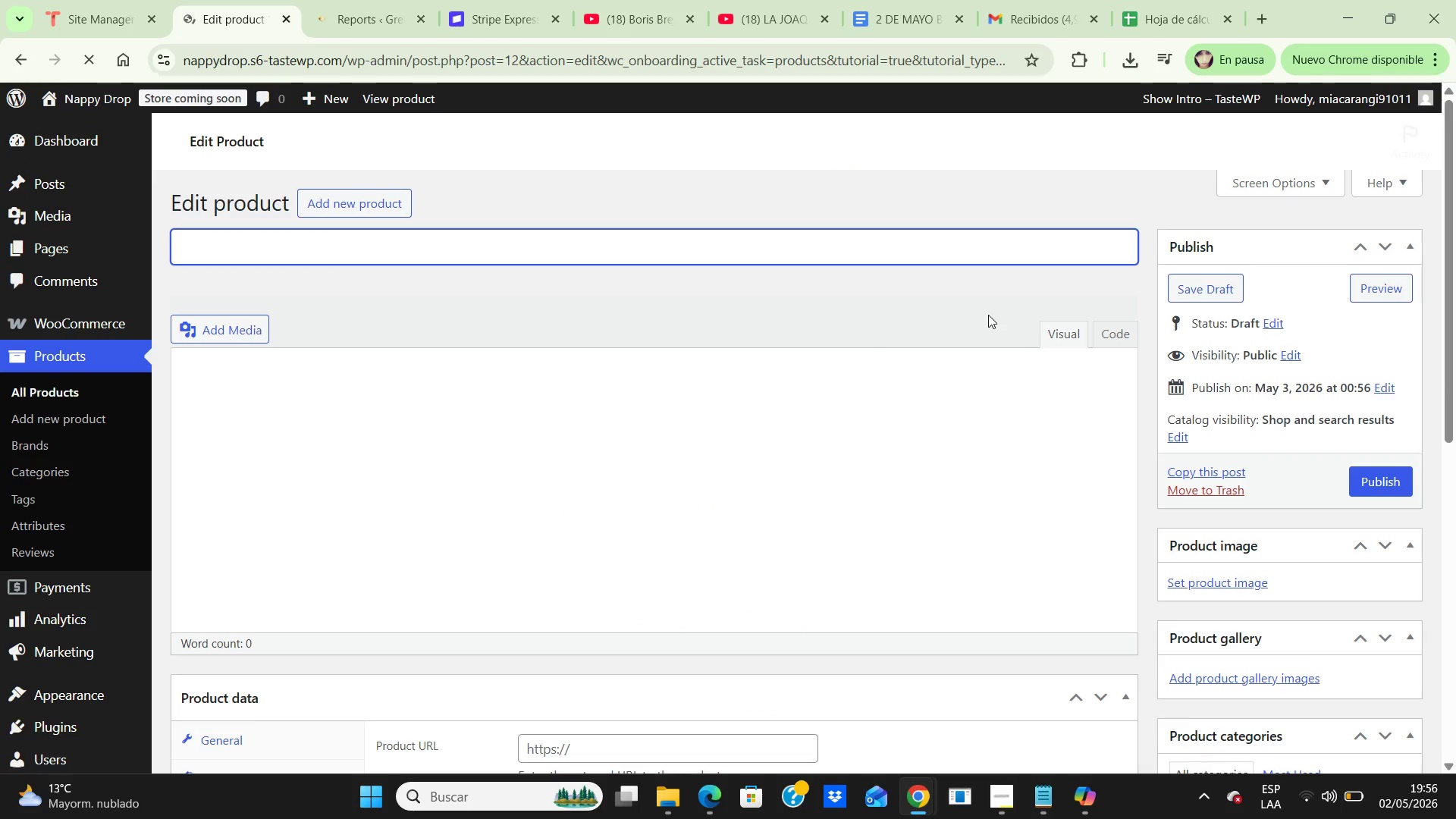 
type(Temporall Product )
 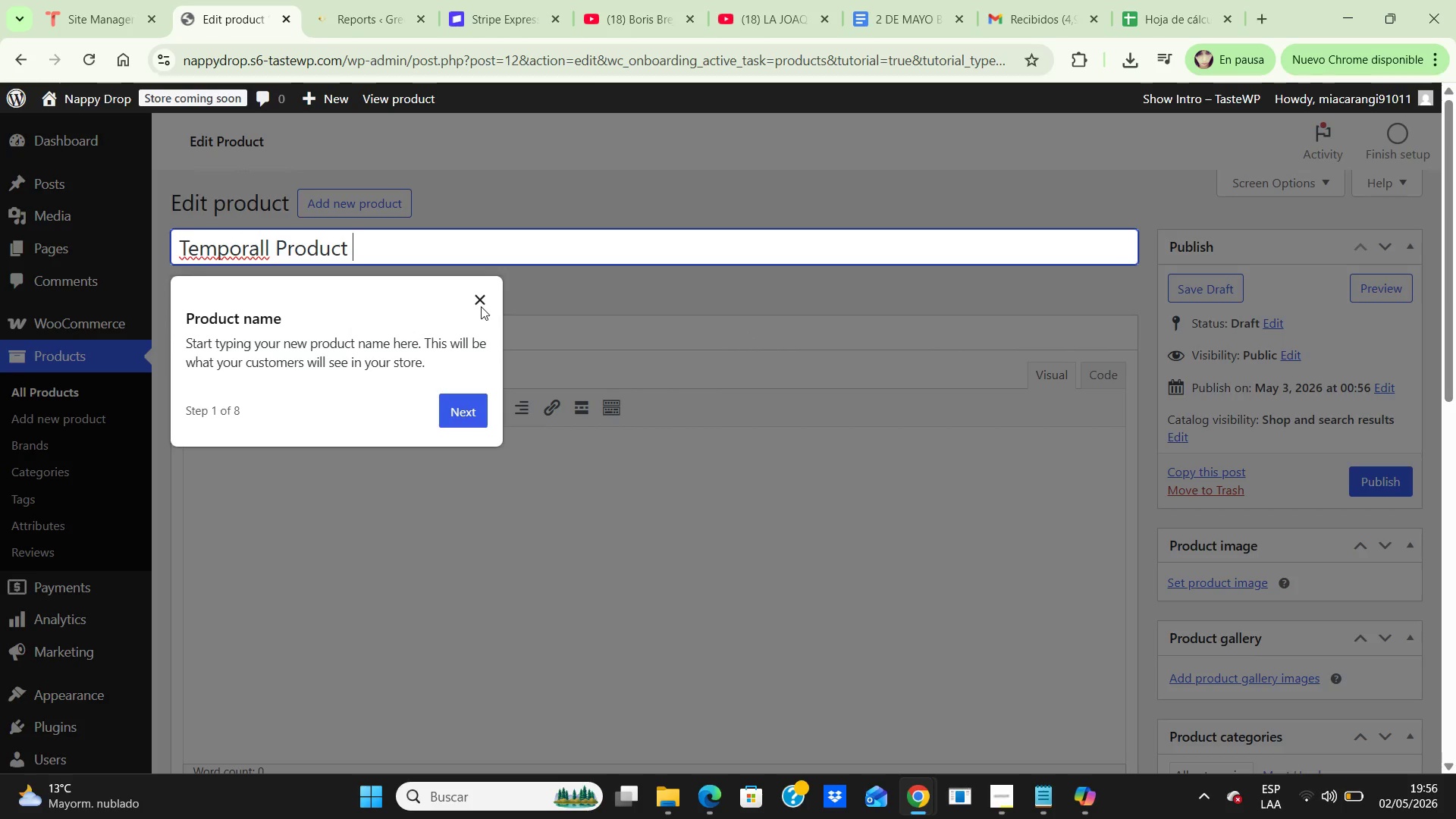 
left_click([479, 300])
 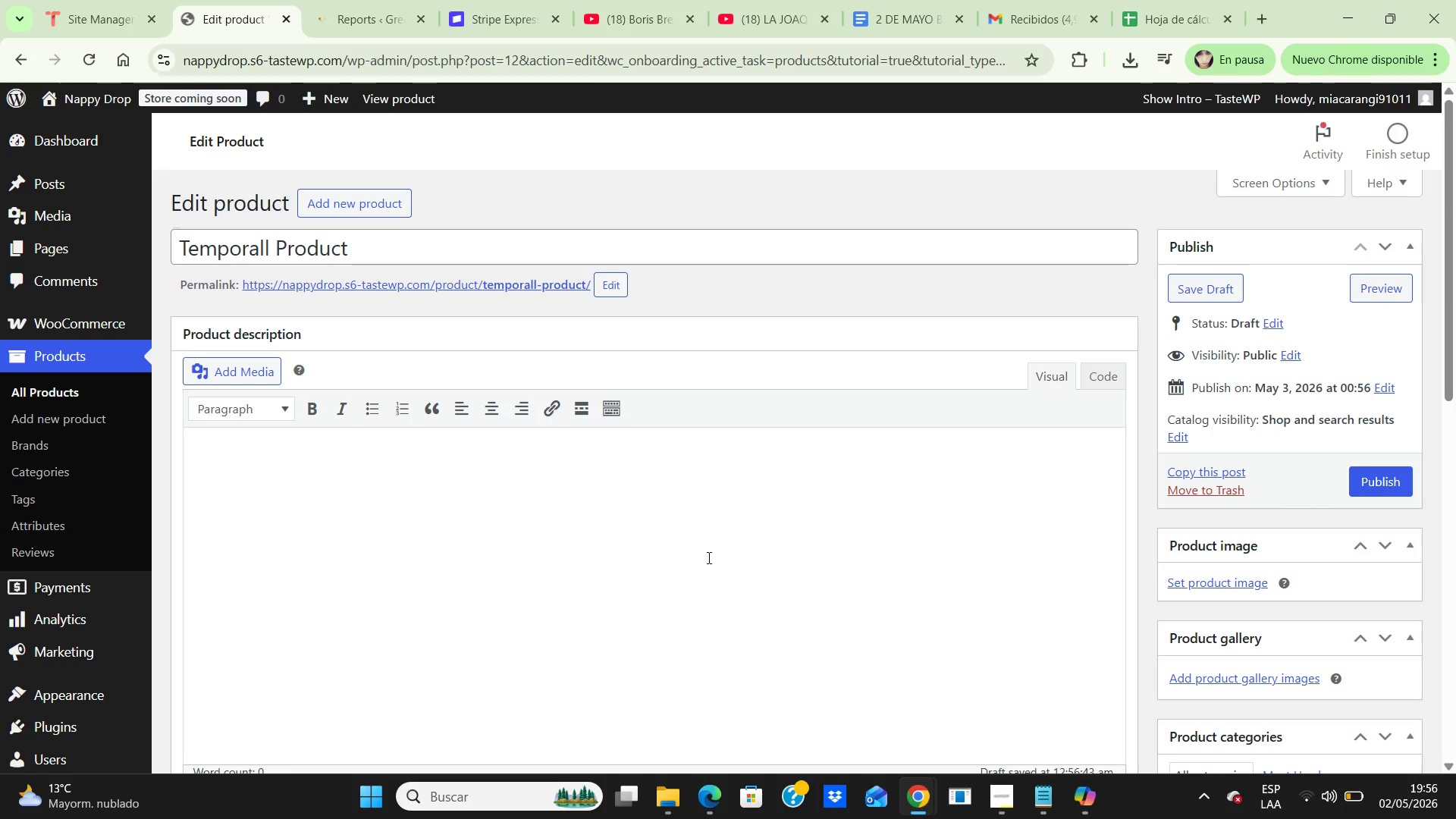 
left_click([698, 538])
 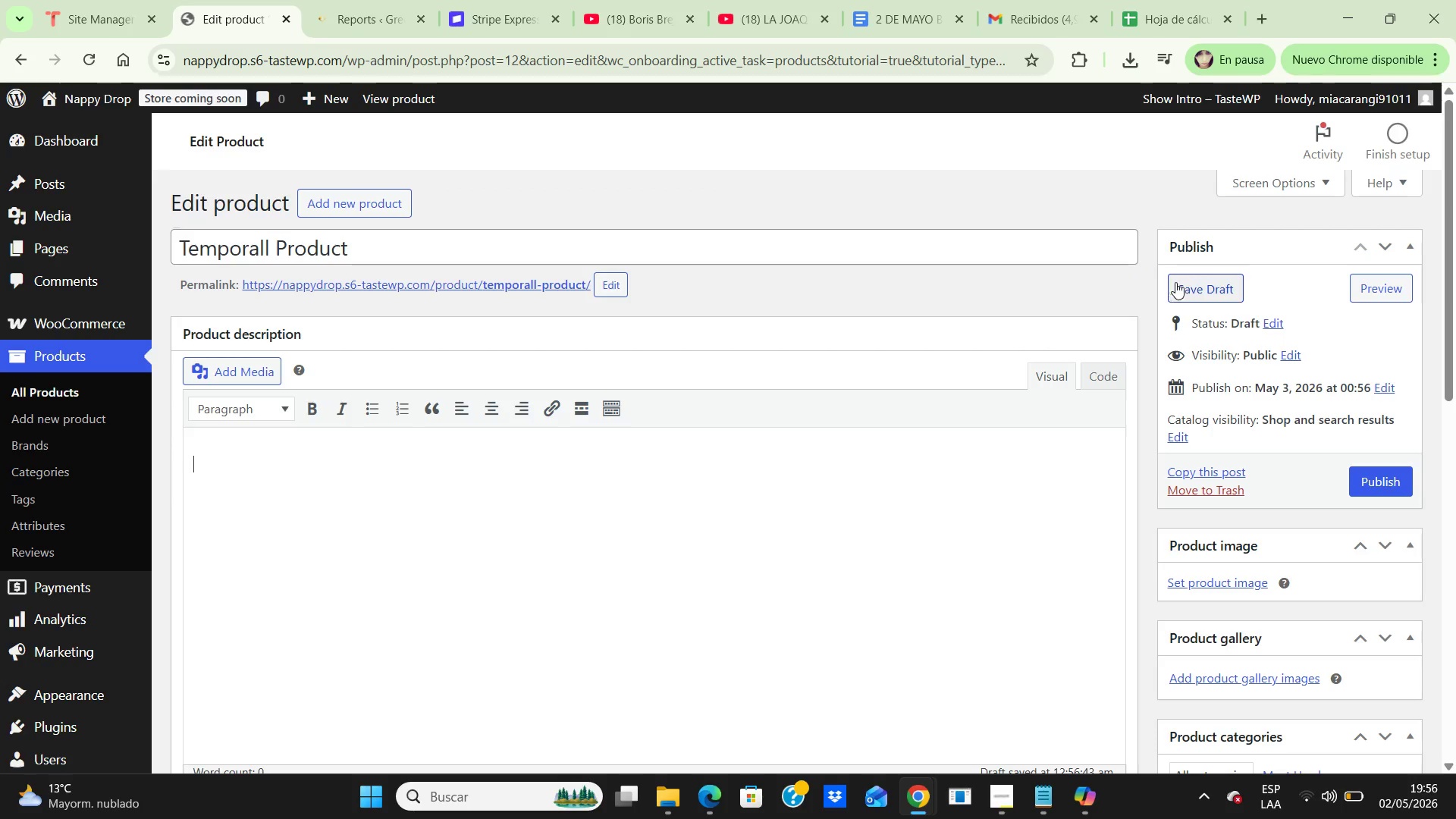 
left_click([1178, 279])
 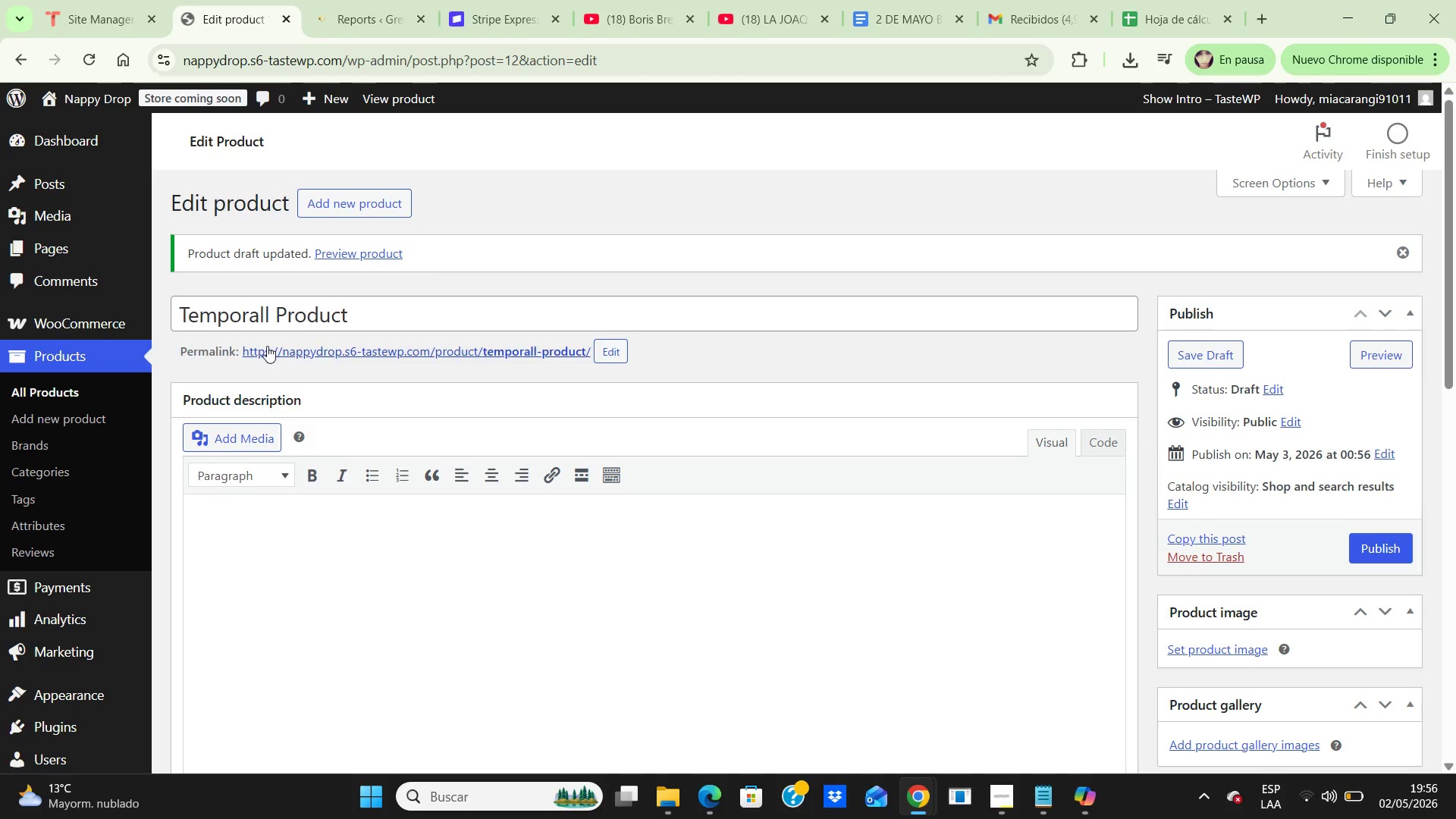 
wait(5.83)
 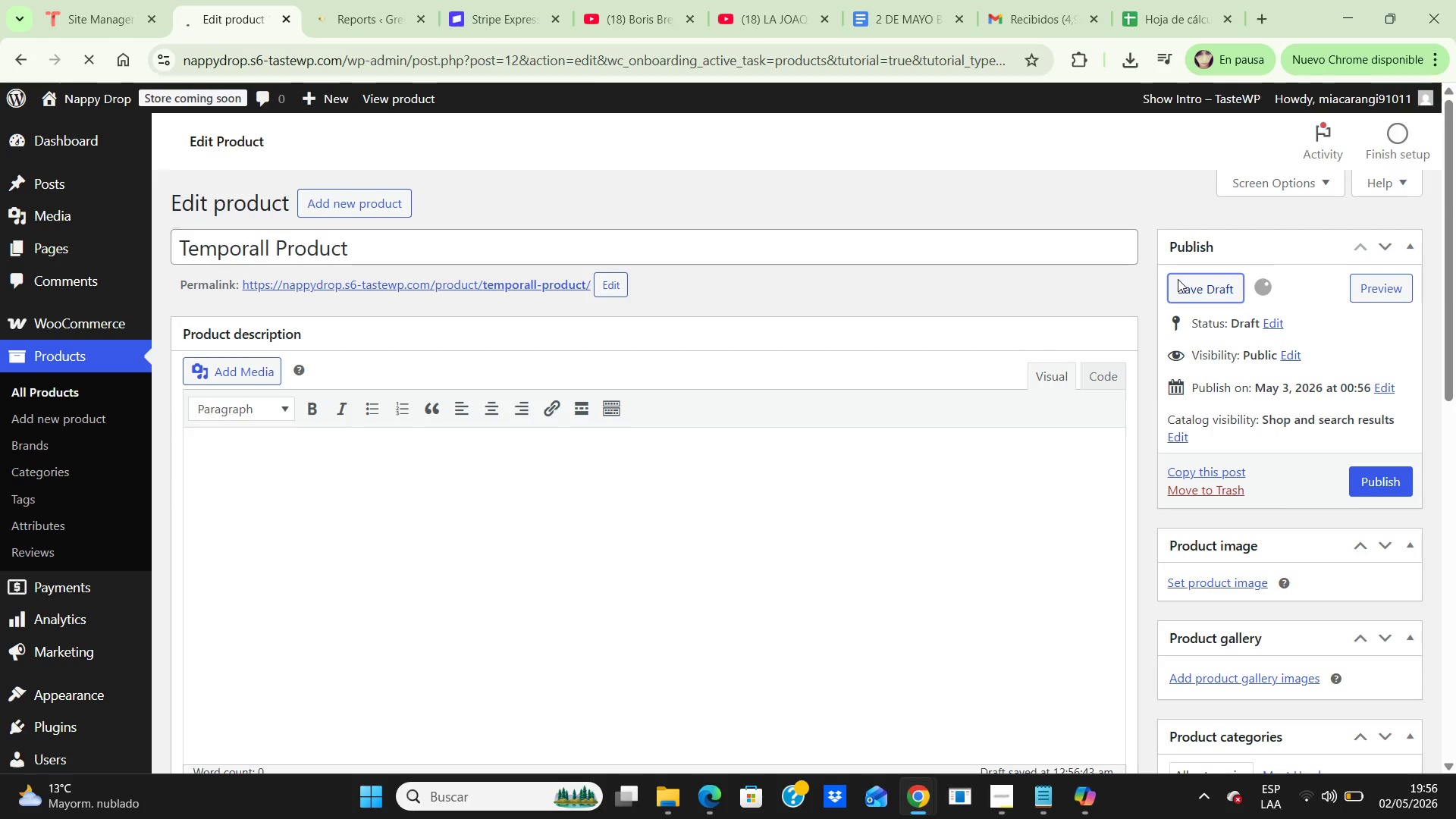 
left_click([39, 395])
 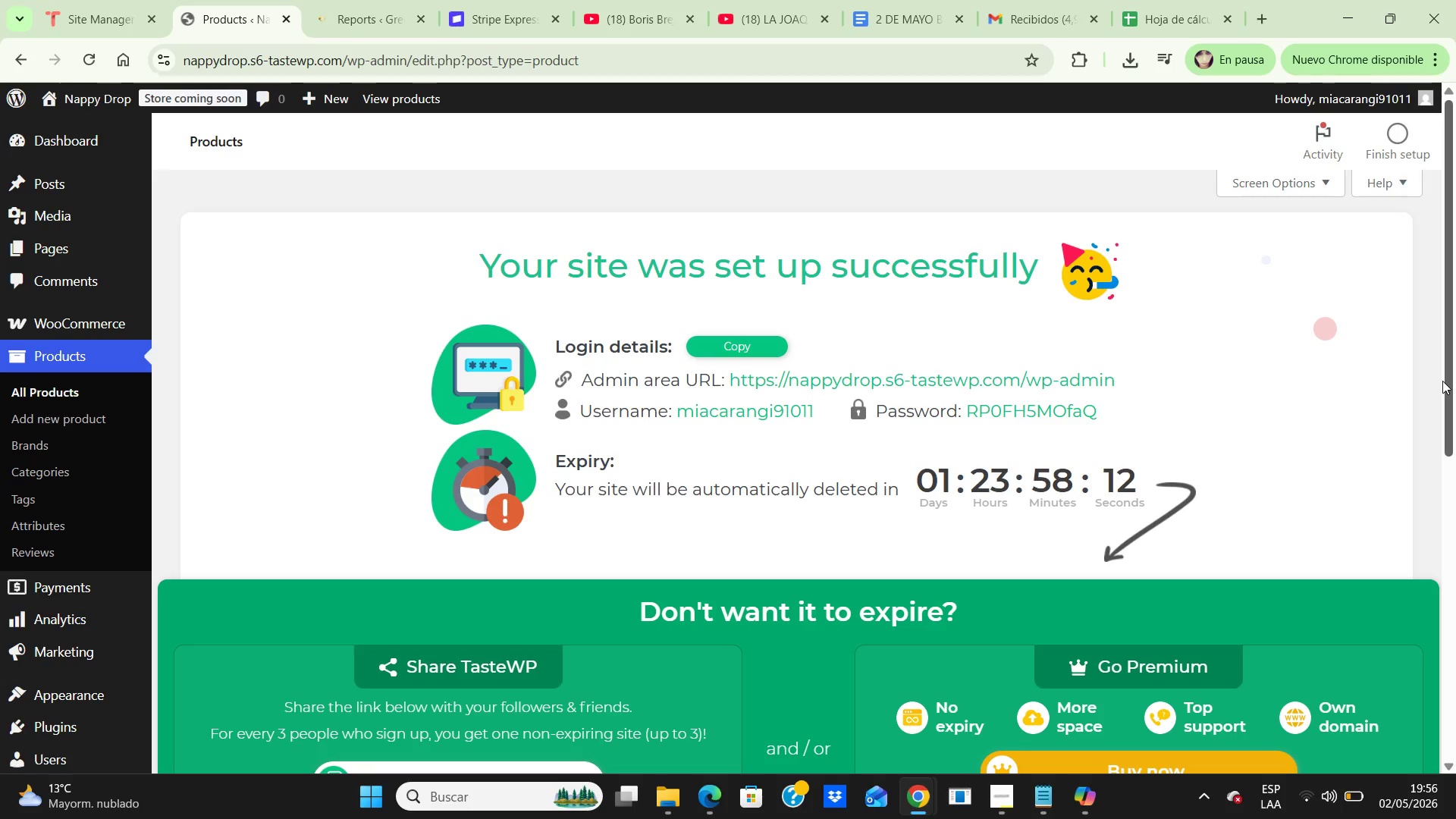 
wait(7.03)
 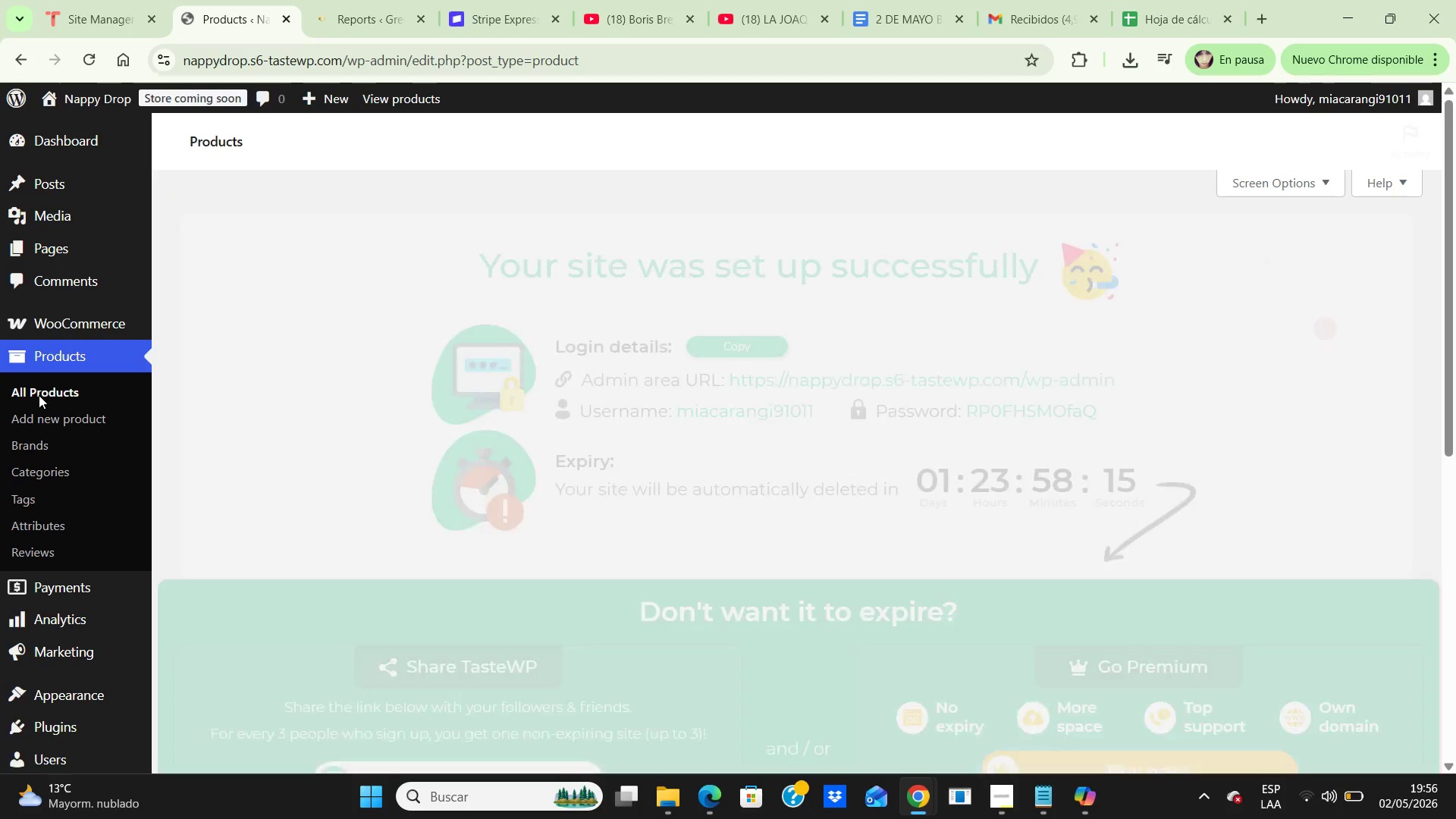 
left_click_drag(start_coordinate=[1447, 391], to_coordinate=[1455, 692])
 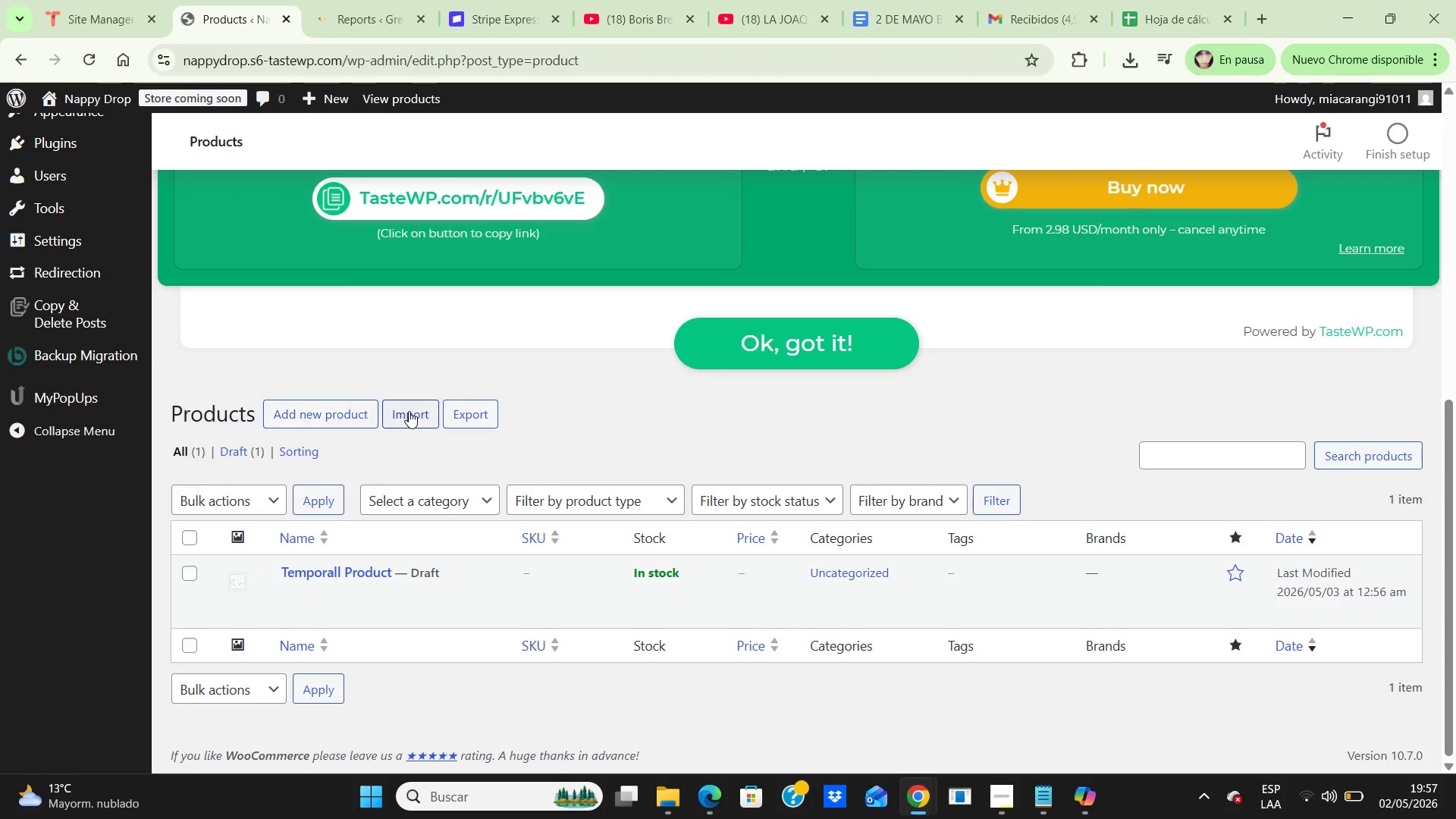 
left_click([410, 411])
 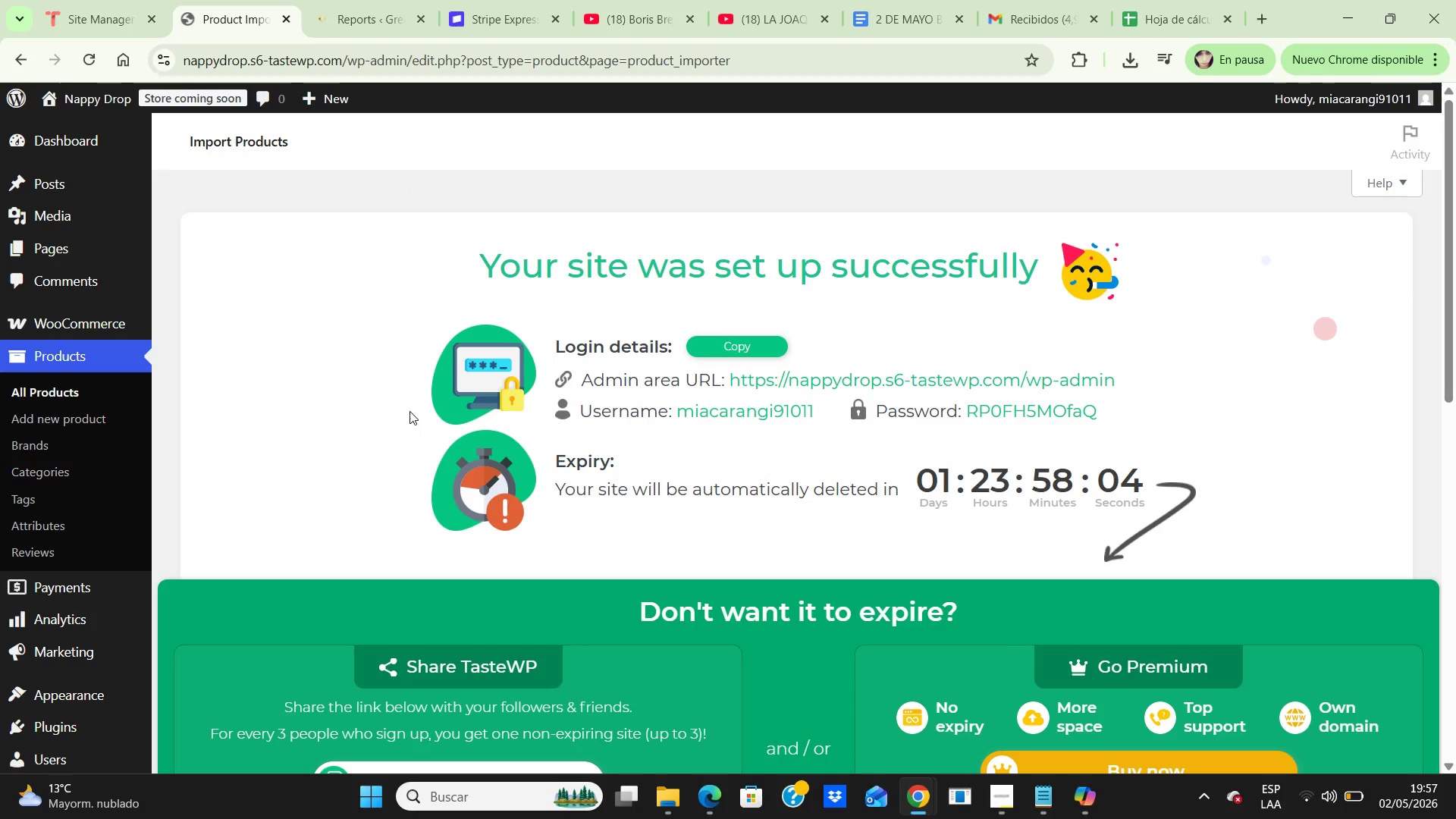 
left_click([1455, 192])
 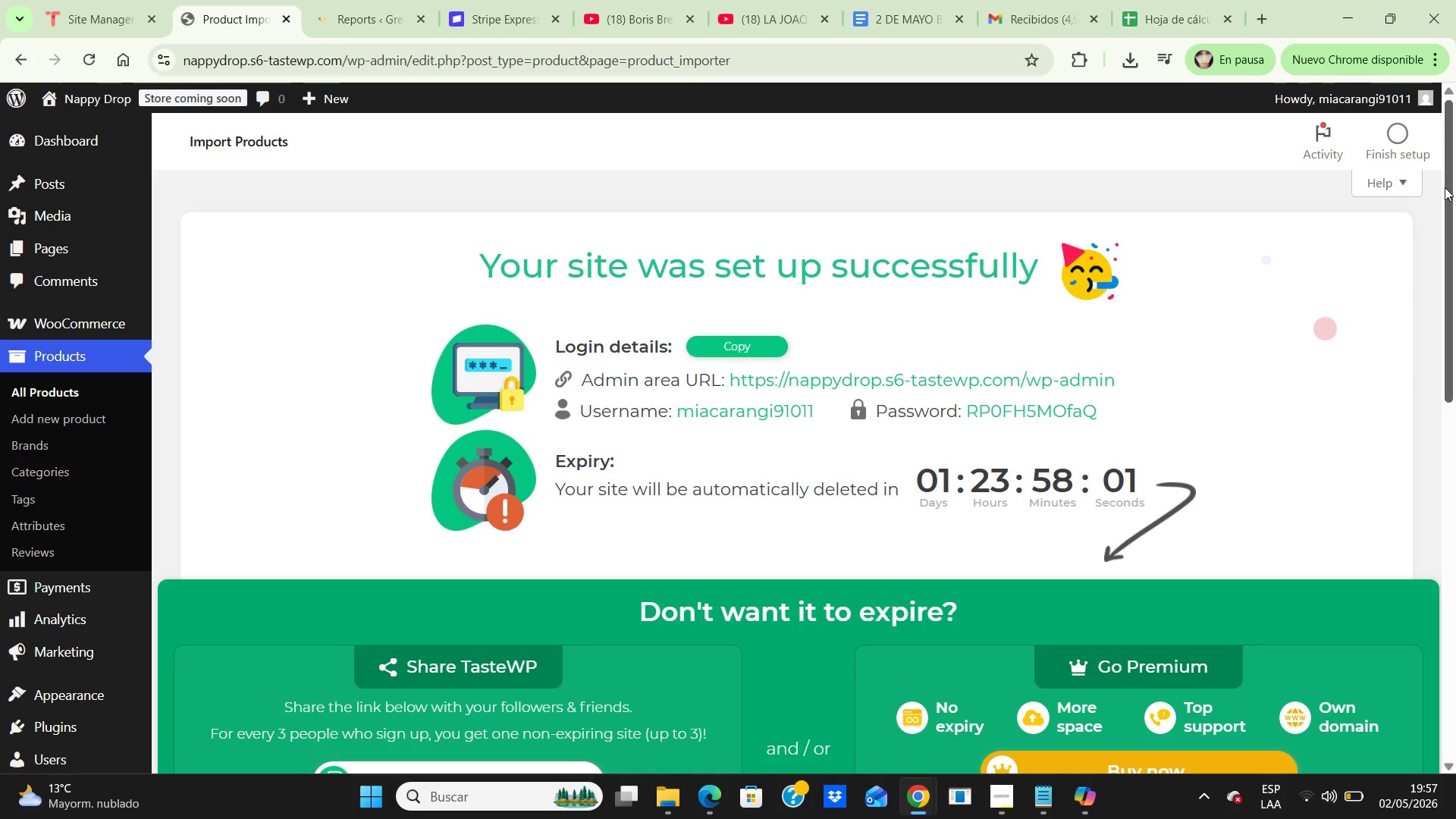 
left_click_drag(start_coordinate=[1446, 189], to_coordinate=[1455, 554])
 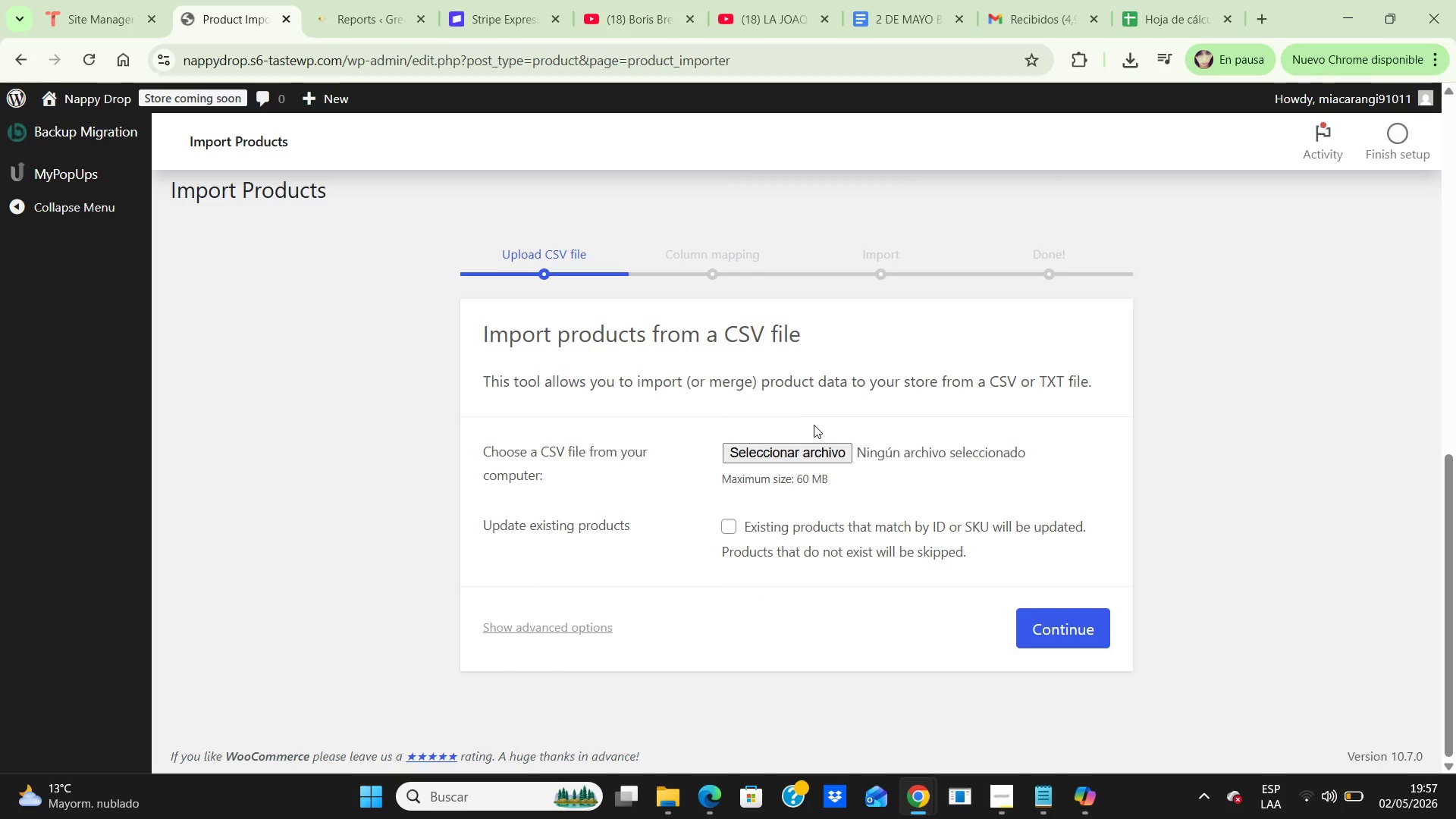 
mouse_move([792, 450])
 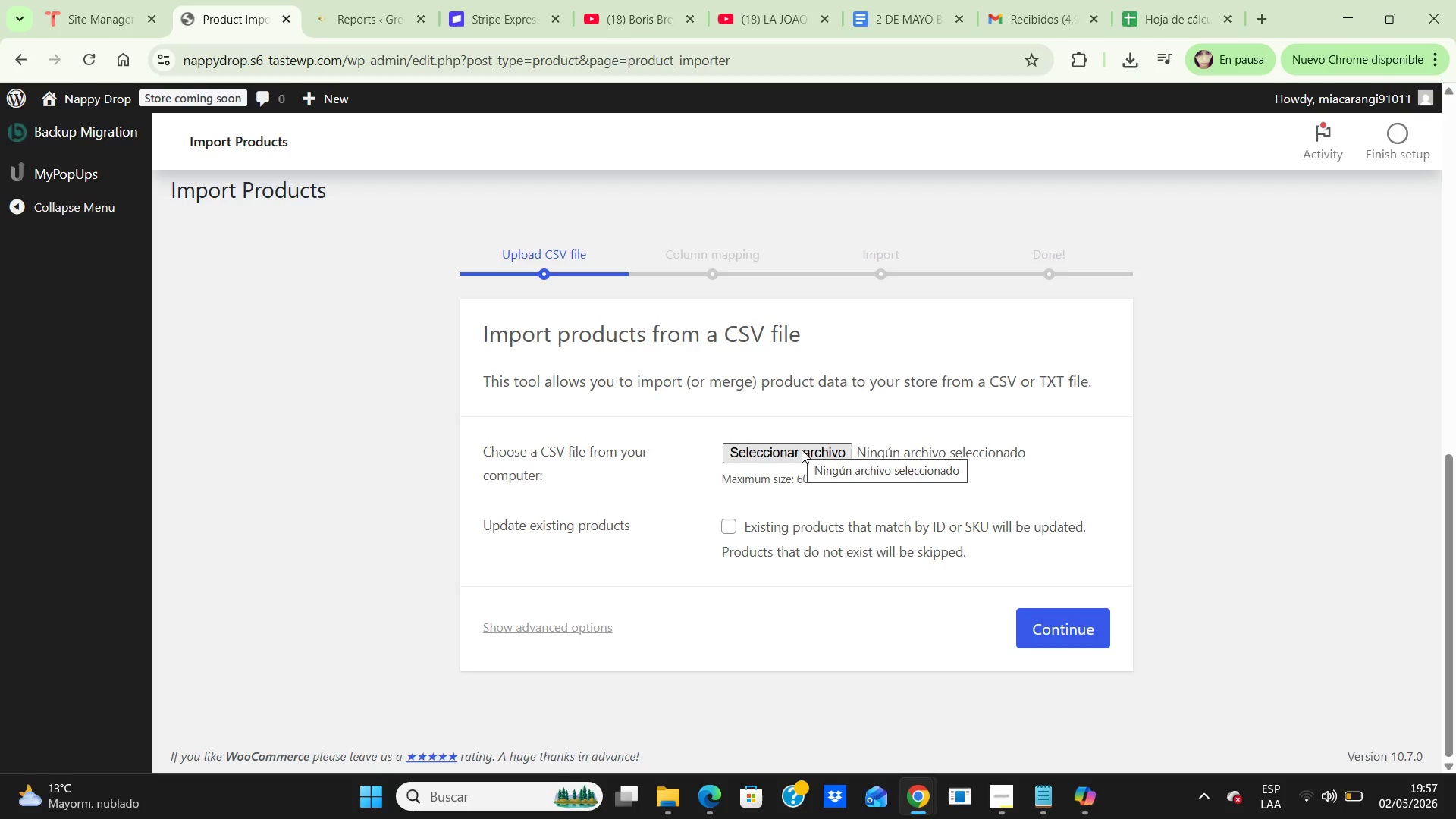 
left_click([802, 450])
 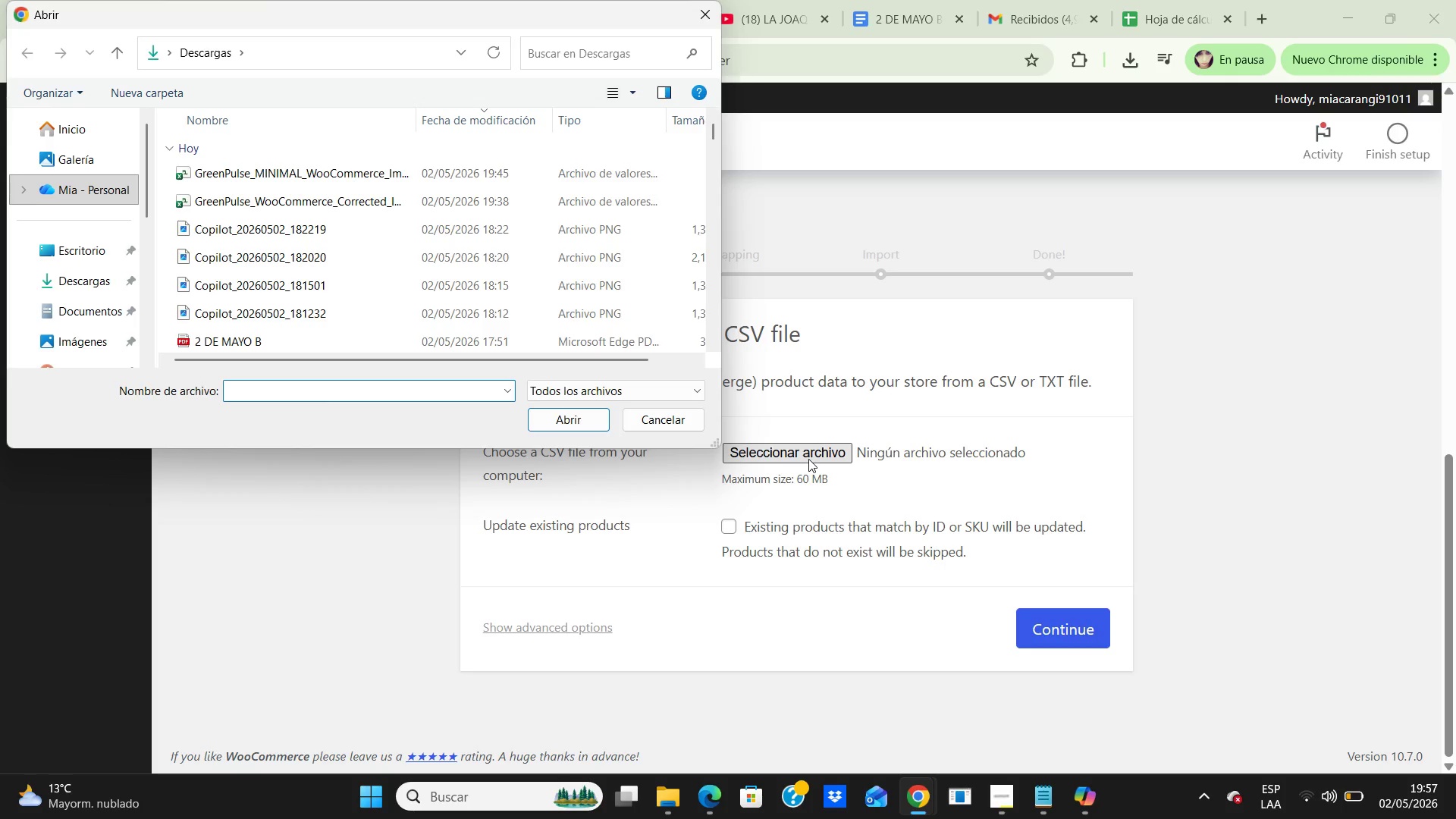 
wait(10.31)
 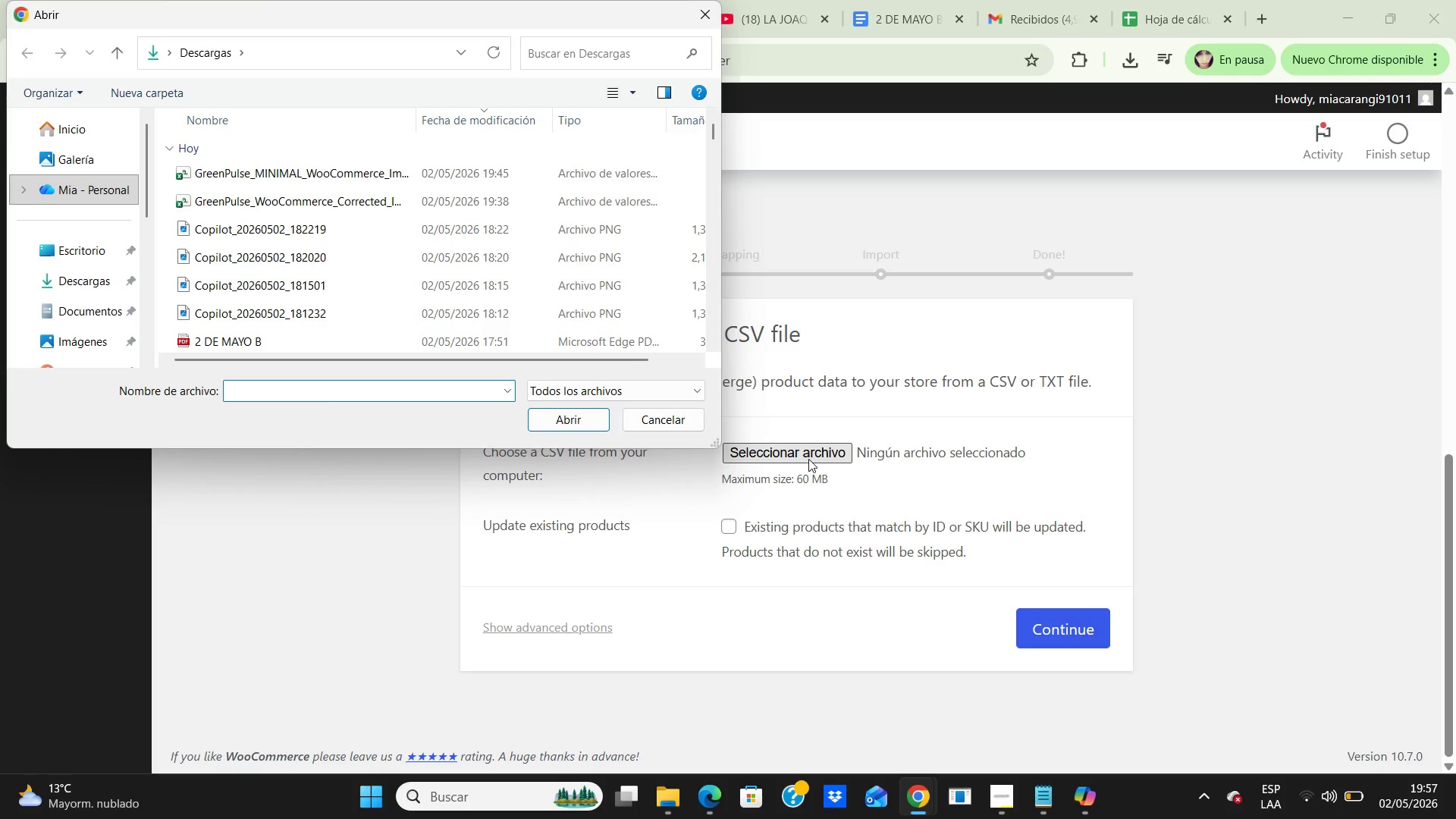 
left_click_drag(start_coordinate=[710, 127], to_coordinate=[710, 137])
 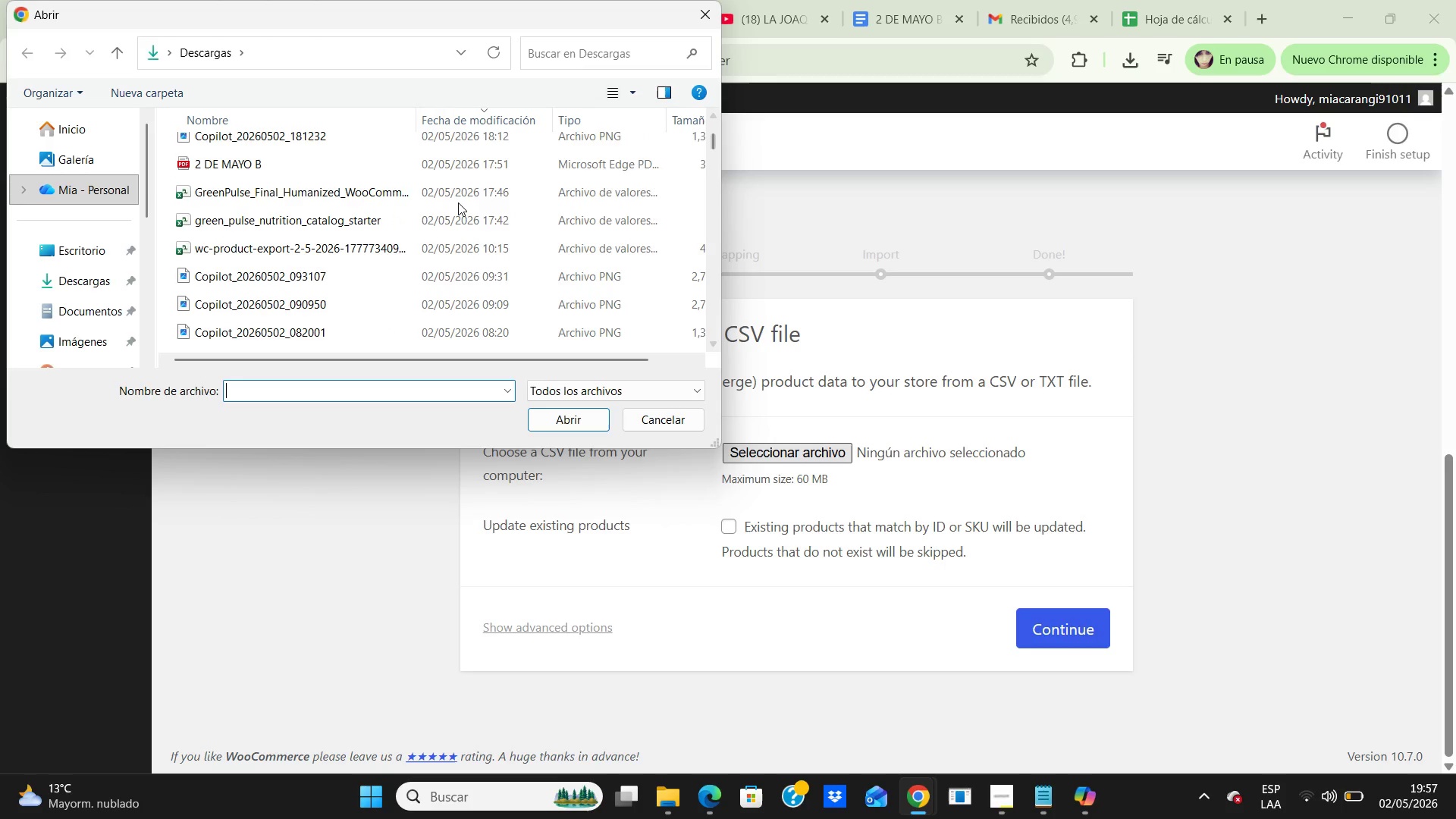 
left_click([458, 202])
 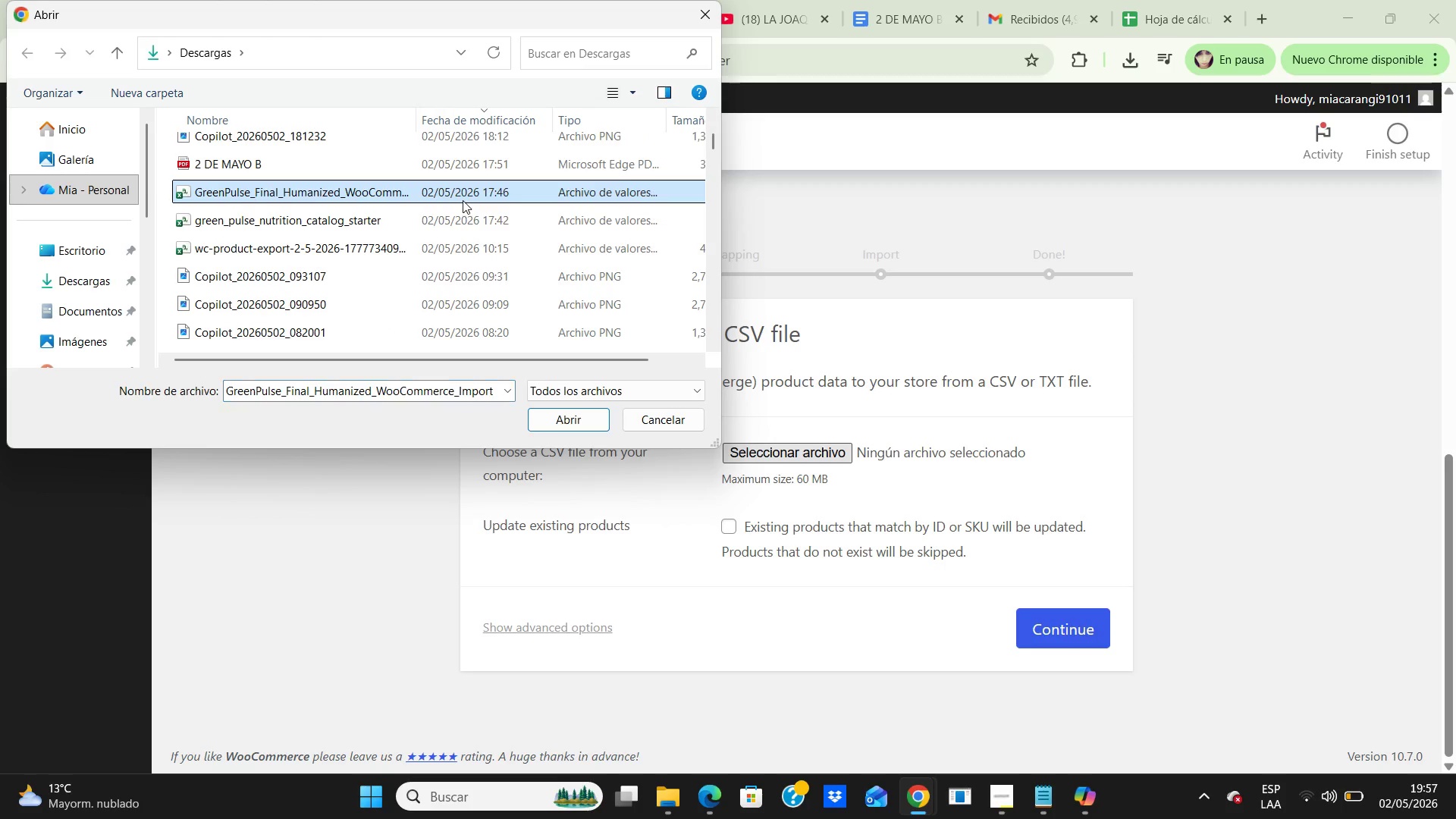 
left_click([463, 200])
 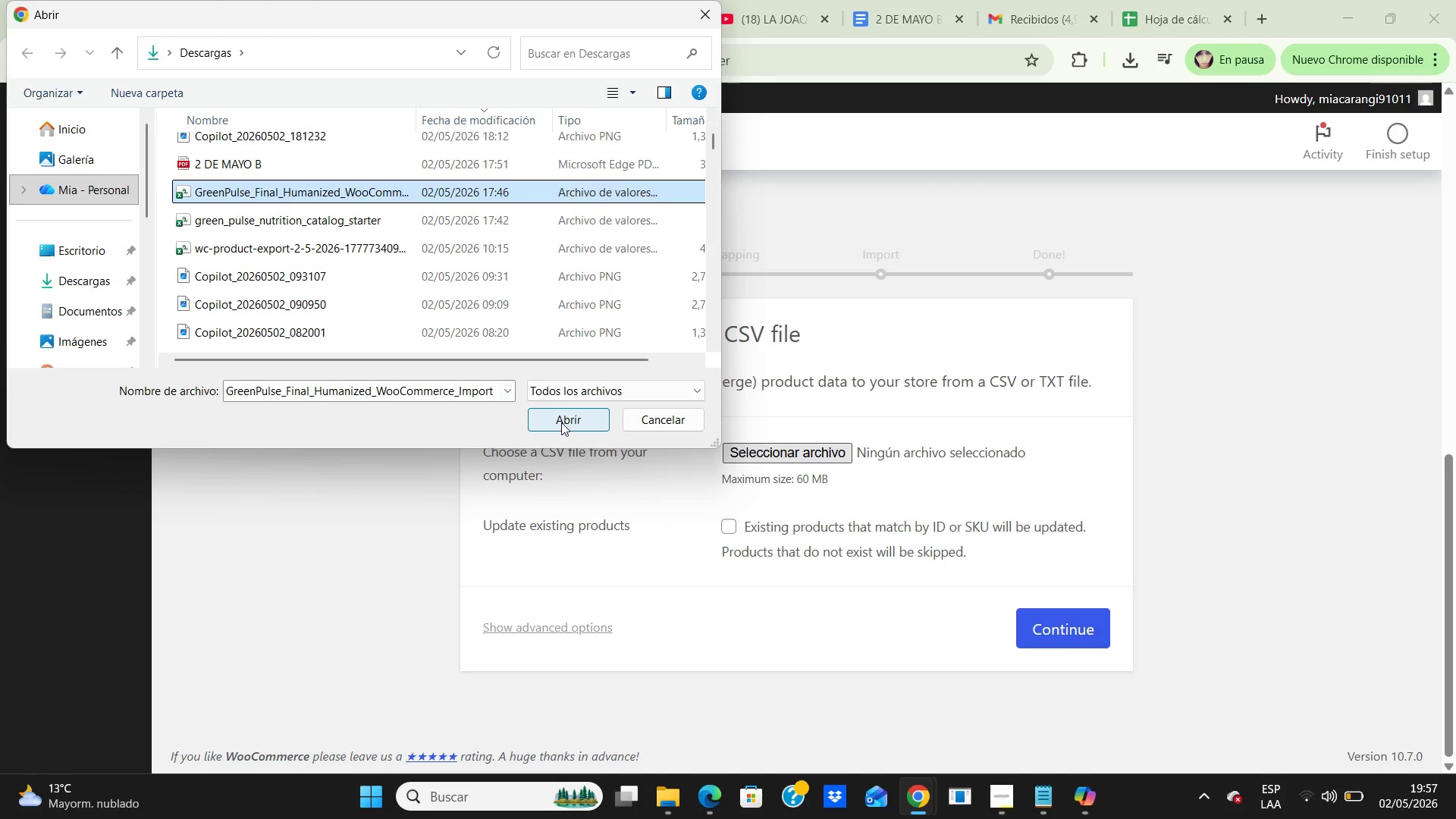 
left_click([567, 420])
 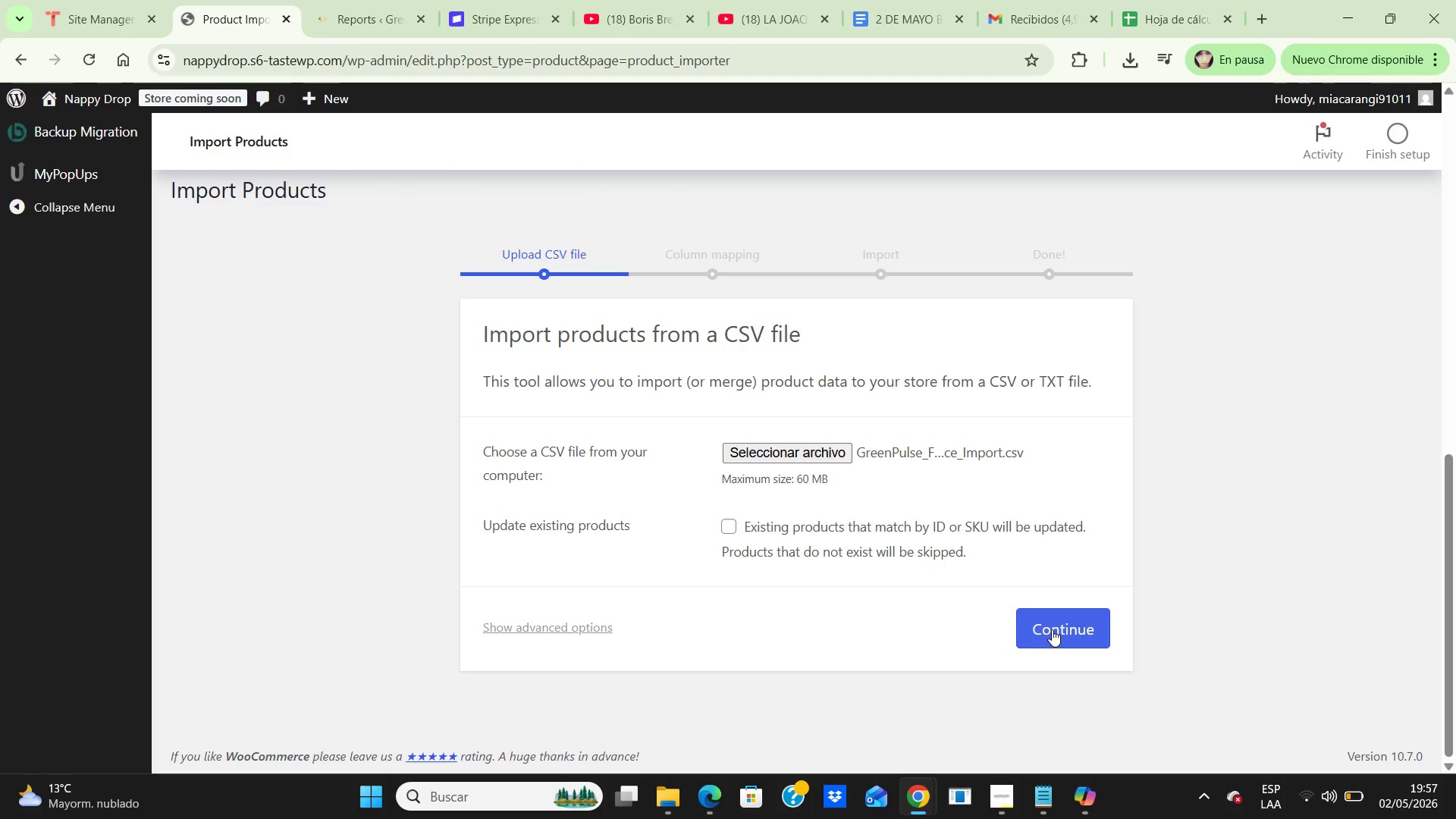 
left_click([1052, 629])
 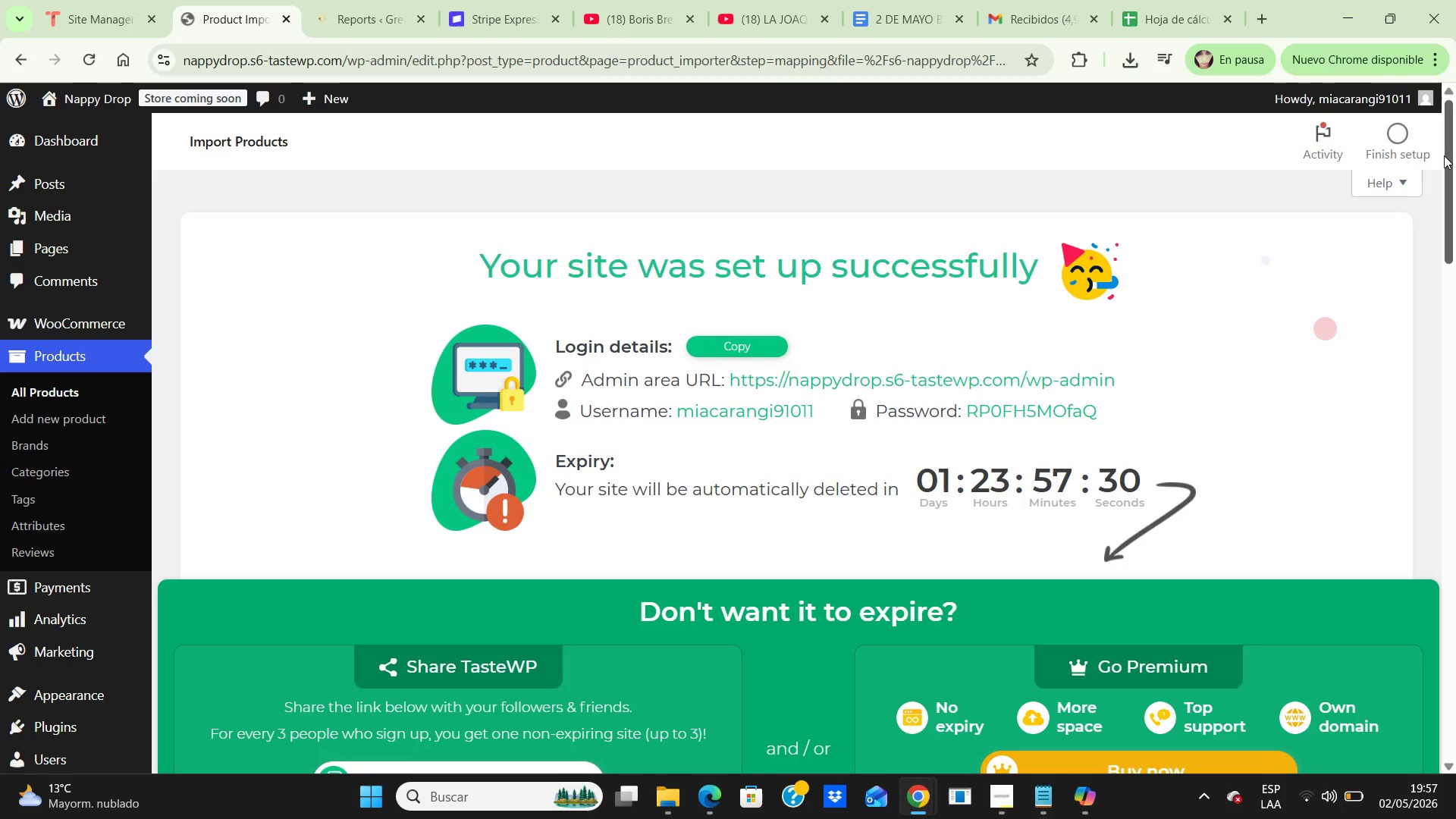 
wait(5.5)
 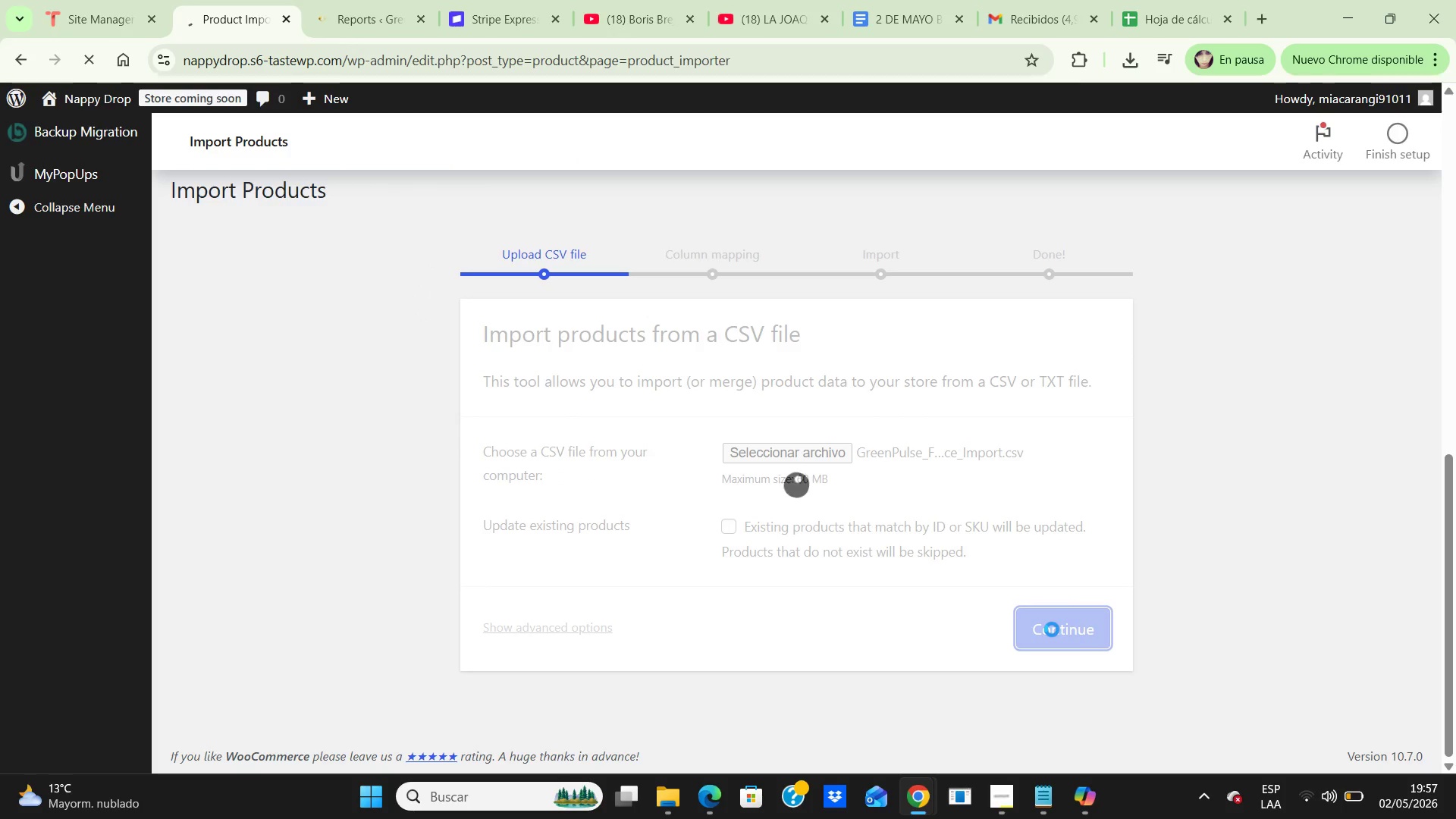 
left_click_drag(start_coordinate=[1448, 165], to_coordinate=[1455, 384])
 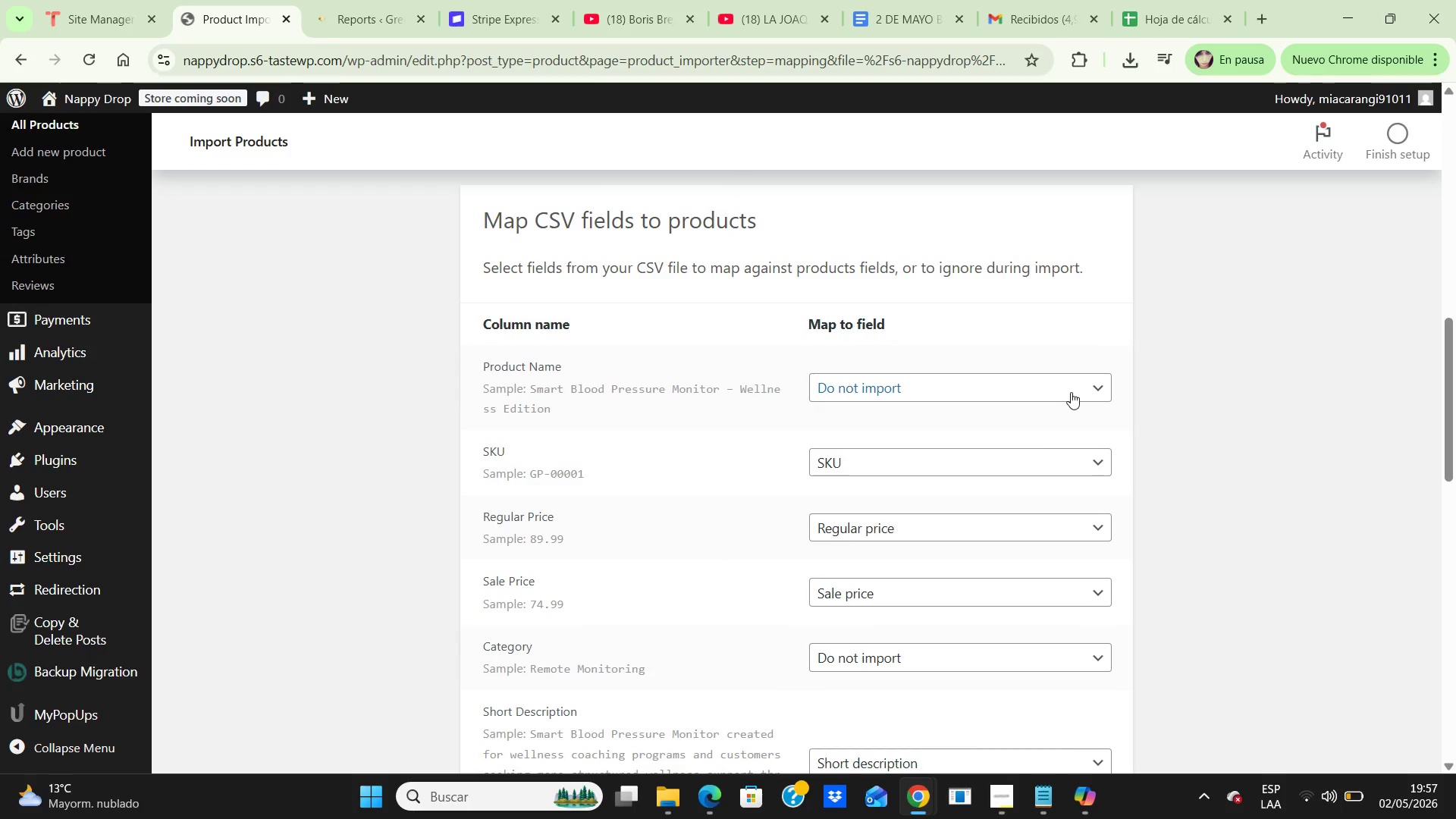 
left_click([1070, 392])
 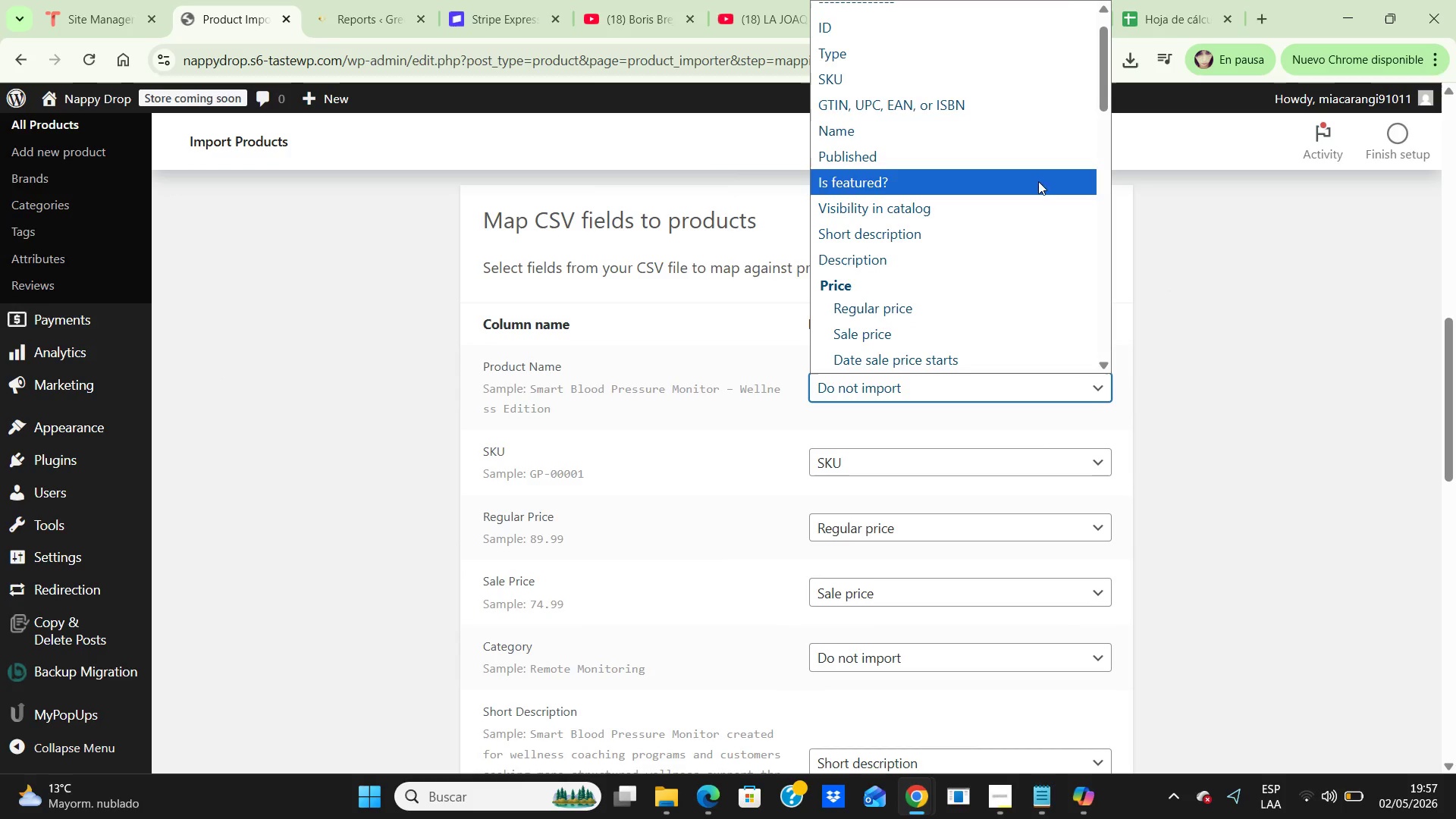 
left_click([1050, 134])
 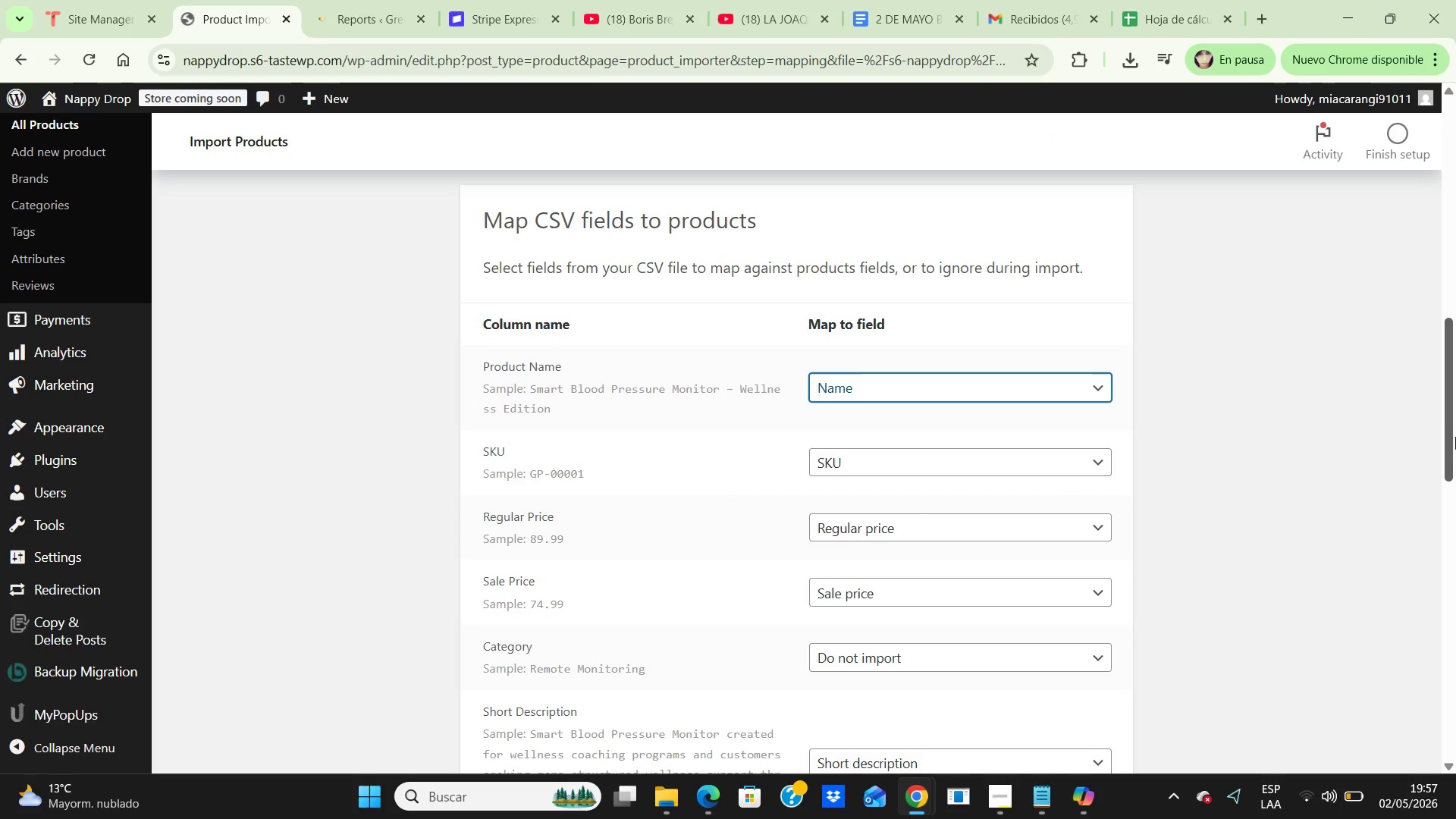 
left_click_drag(start_coordinate=[1448, 426], to_coordinate=[1454, 507])
 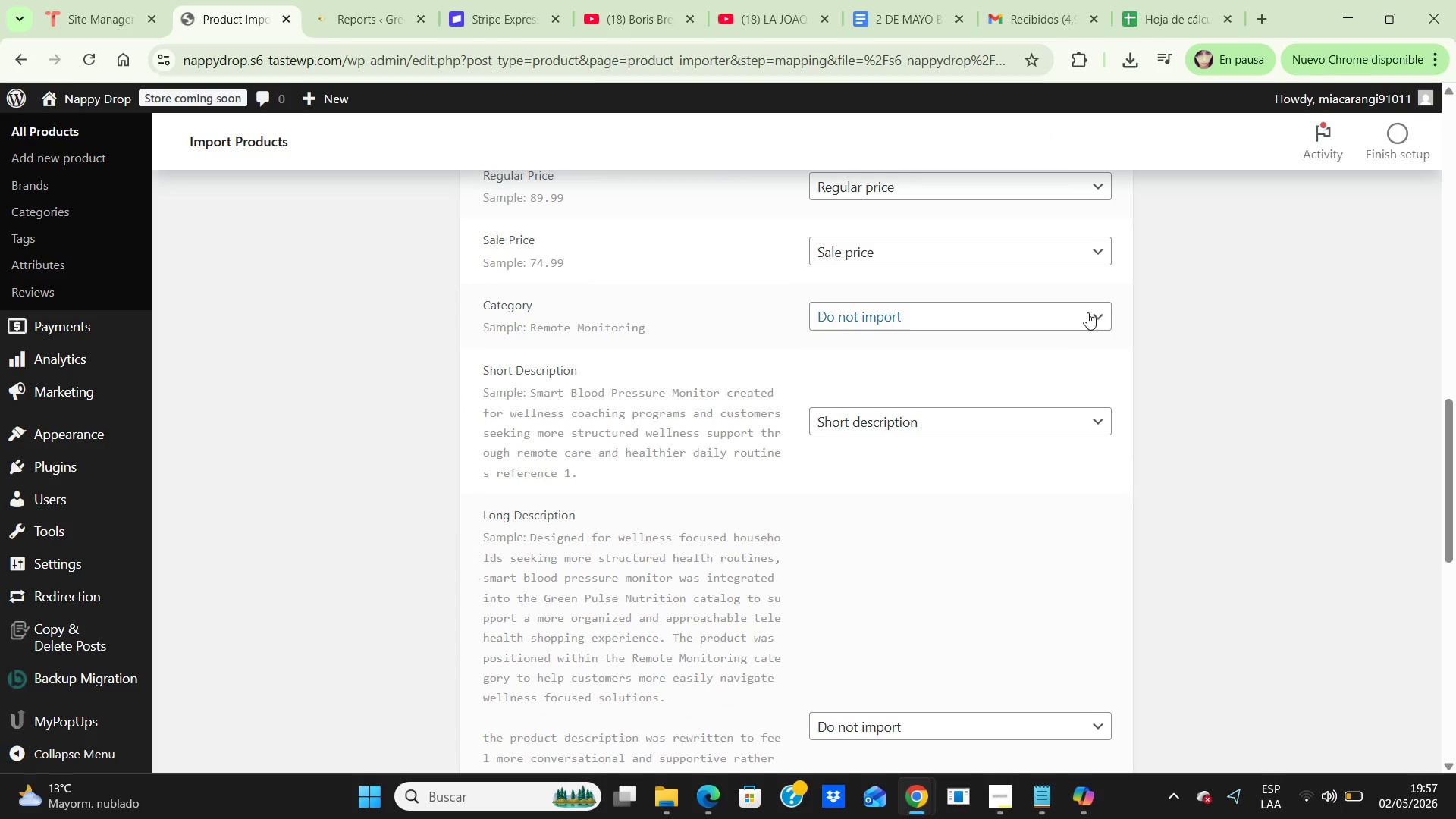 
left_click([1081, 312])
 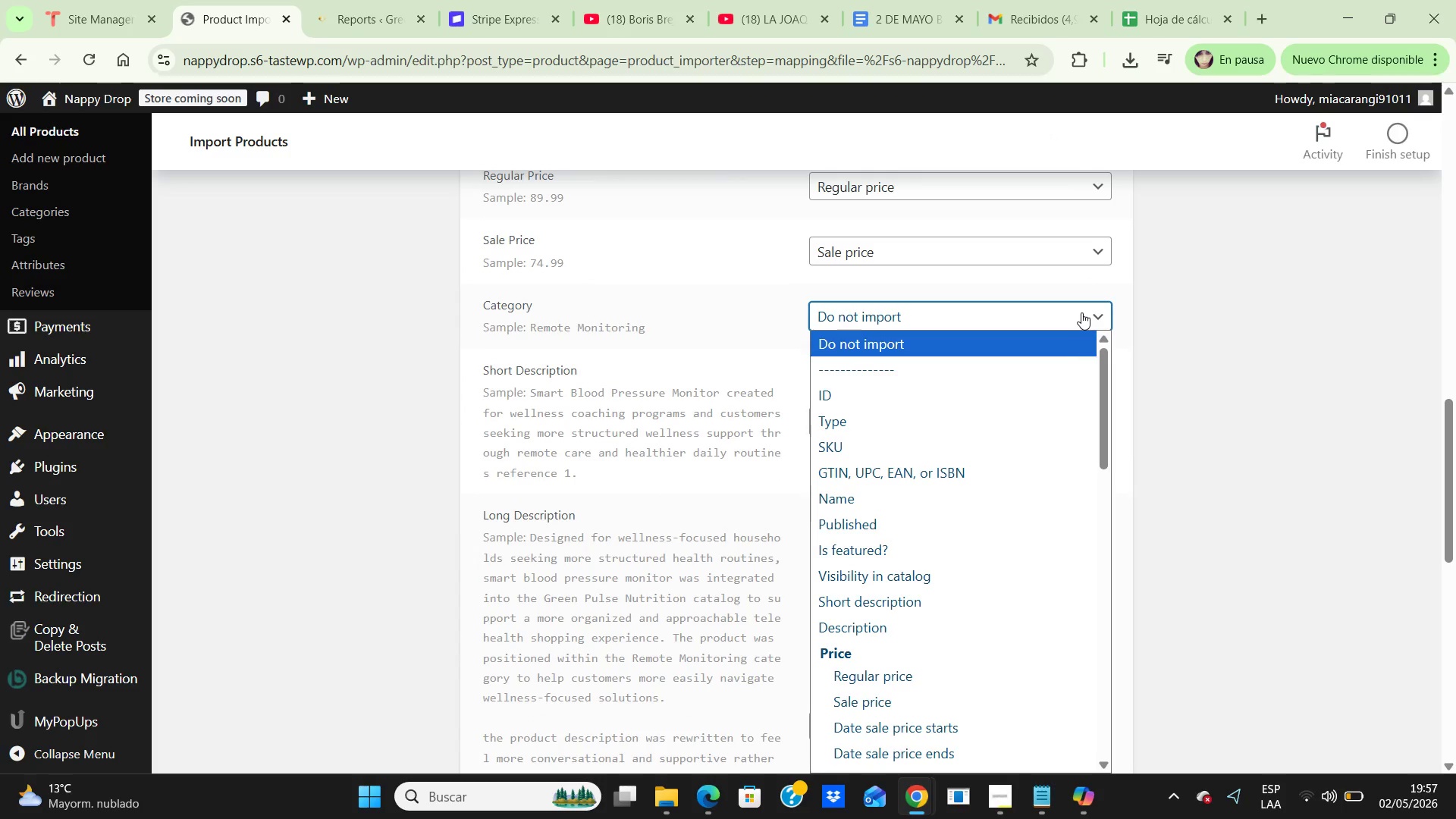 
key(C)
 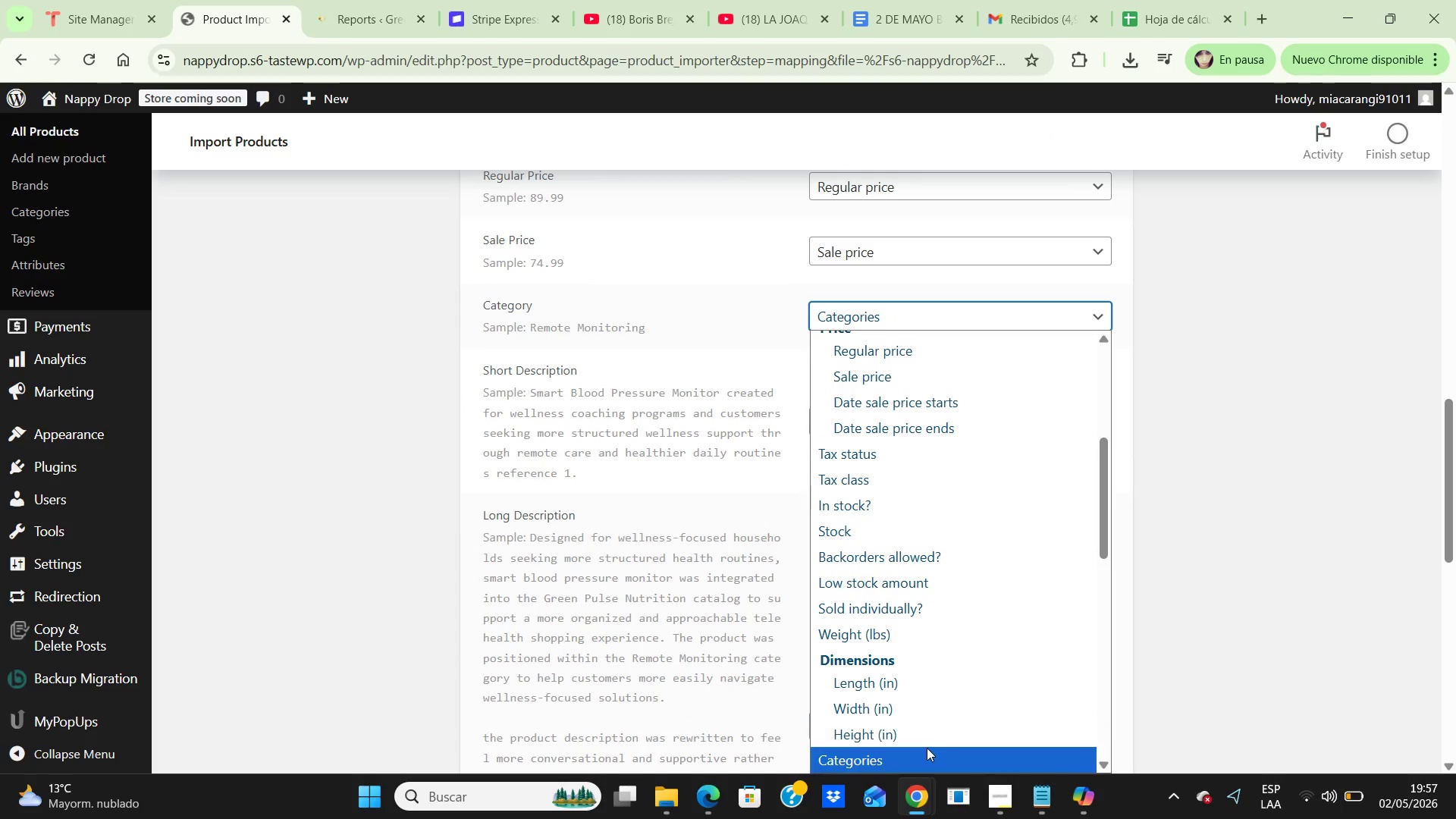 
left_click([921, 752])
 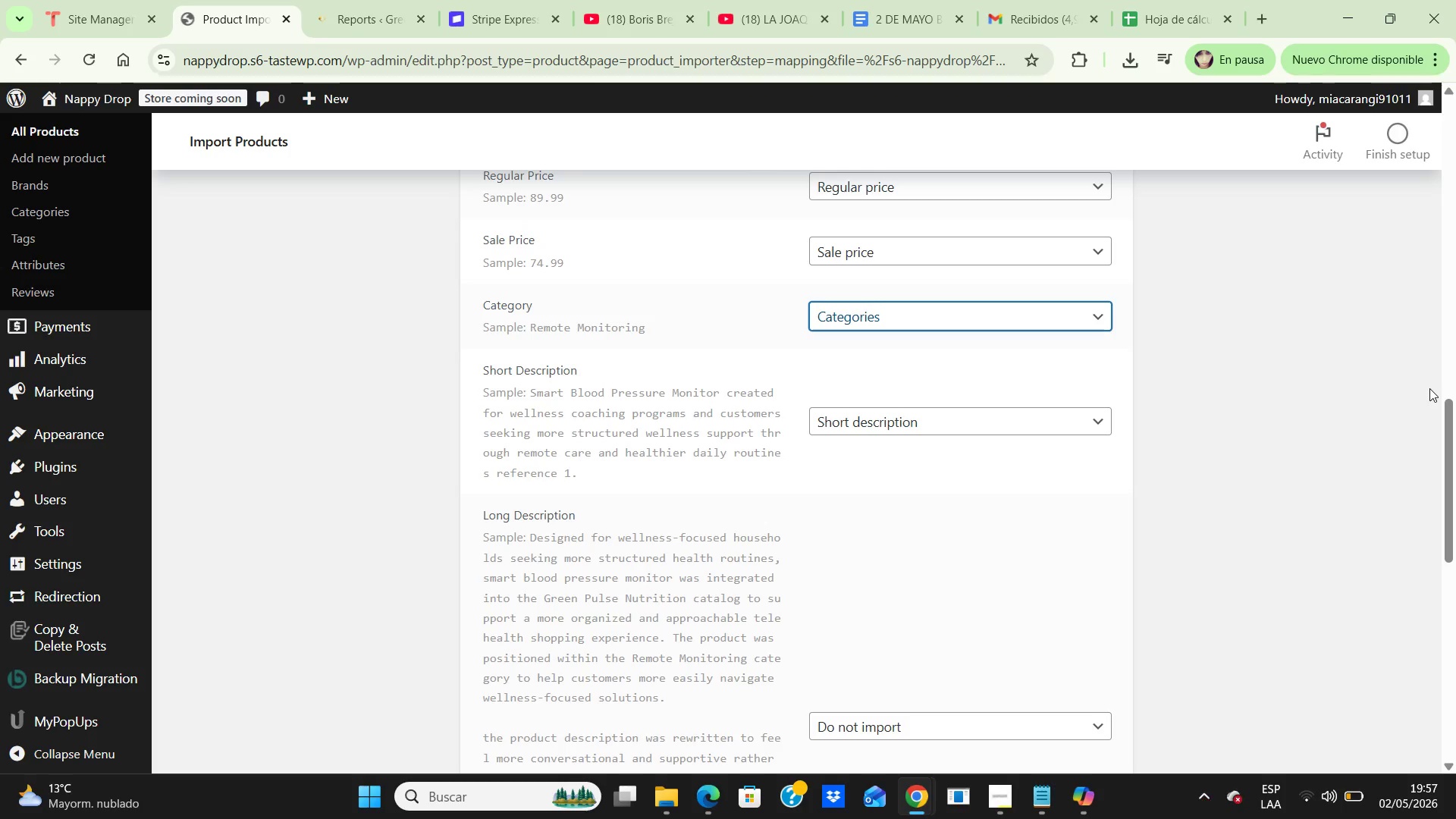 
left_click_drag(start_coordinate=[1442, 424], to_coordinate=[1455, 498])
 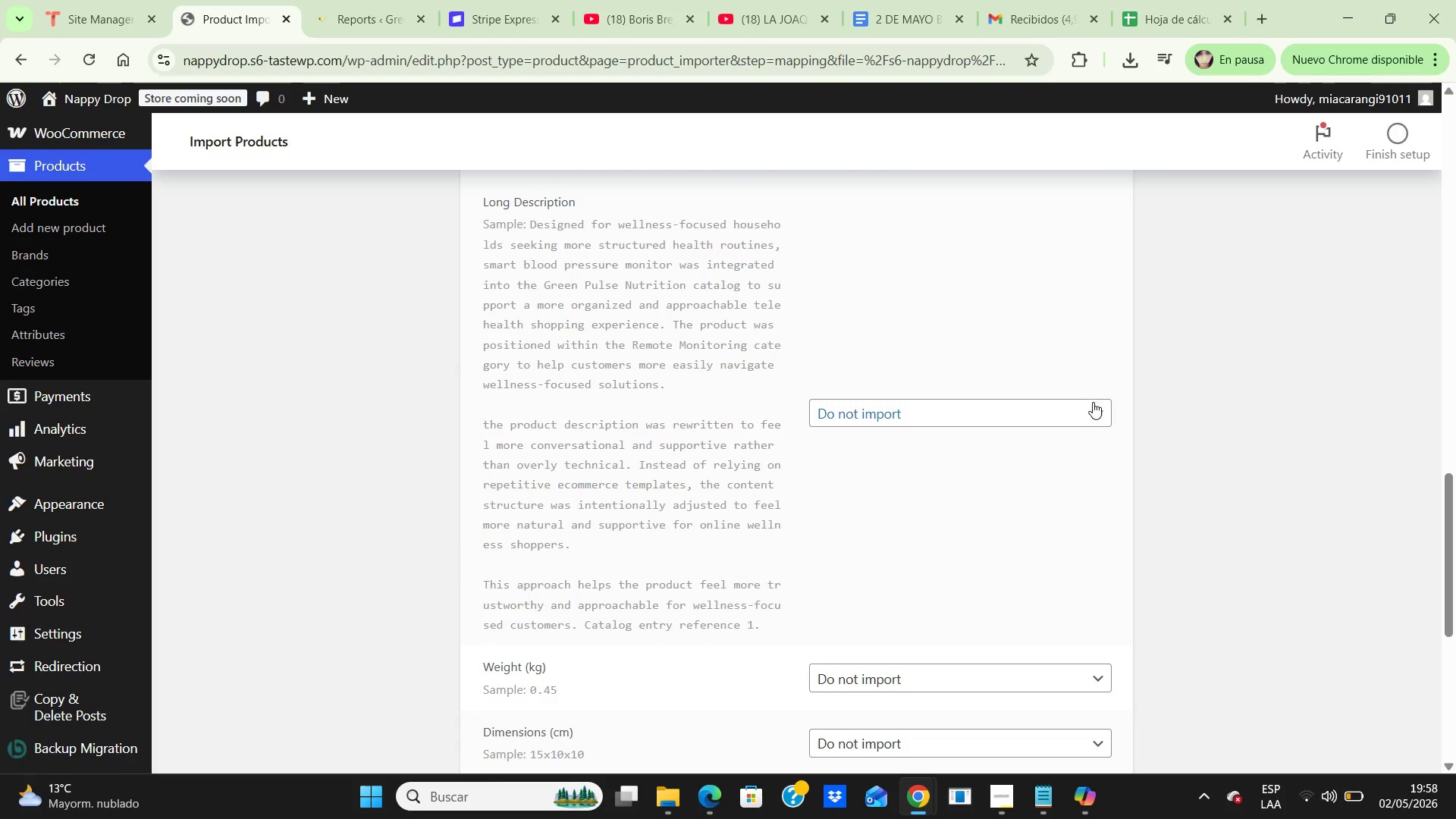 
left_click([1086, 406])
 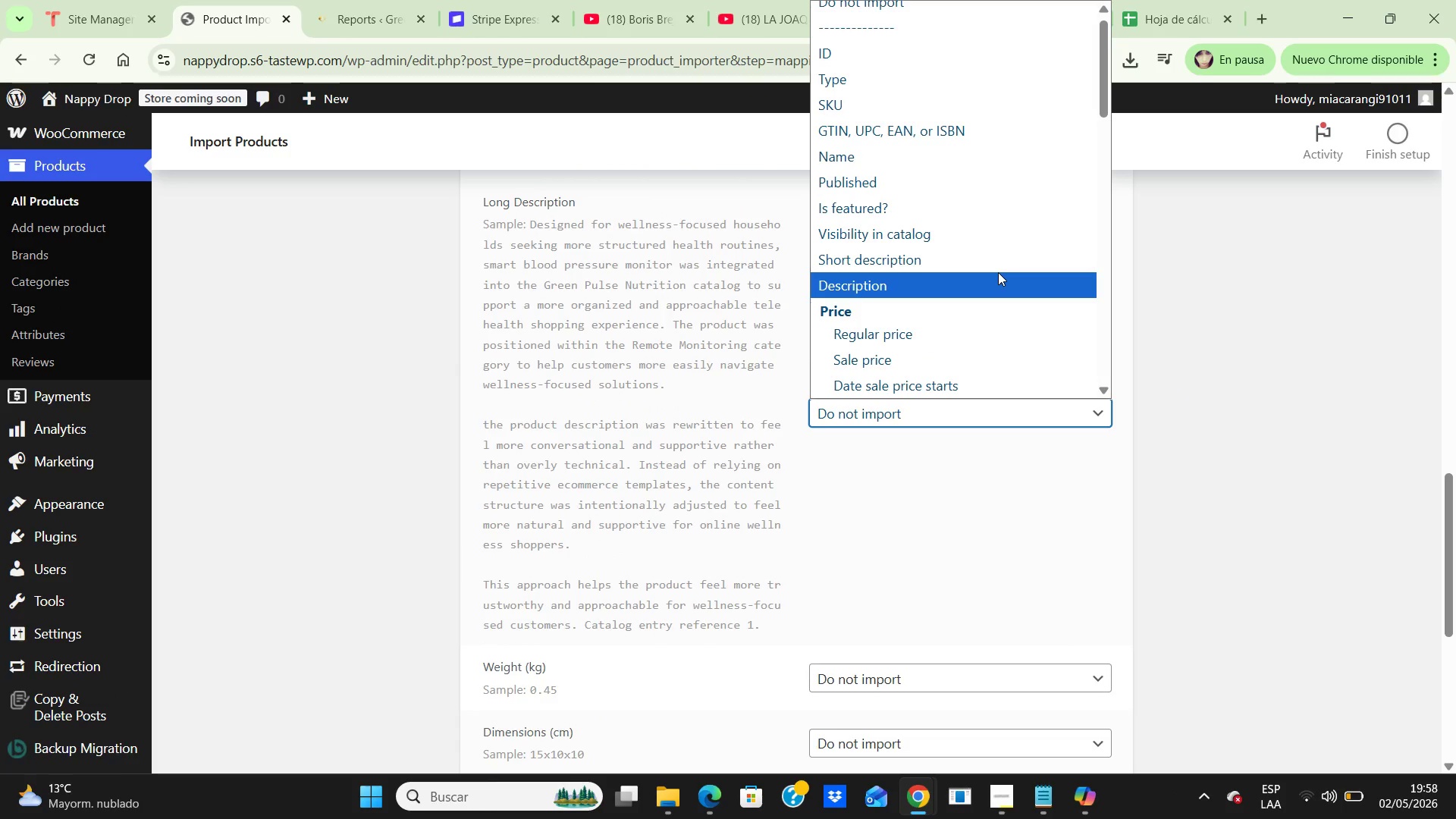 
left_click([998, 272])
 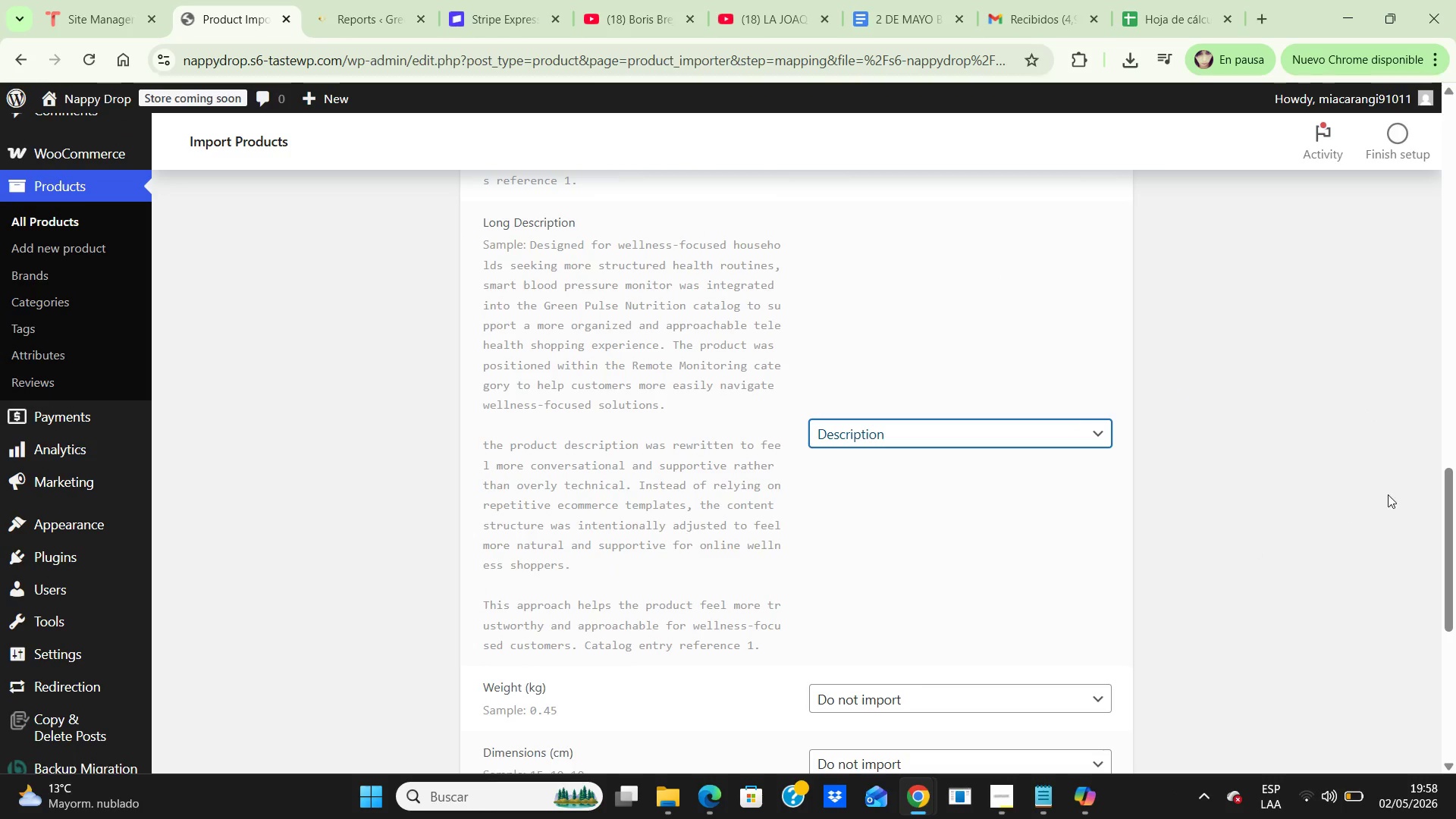 
left_click_drag(start_coordinate=[1443, 483], to_coordinate=[1455, 585])
 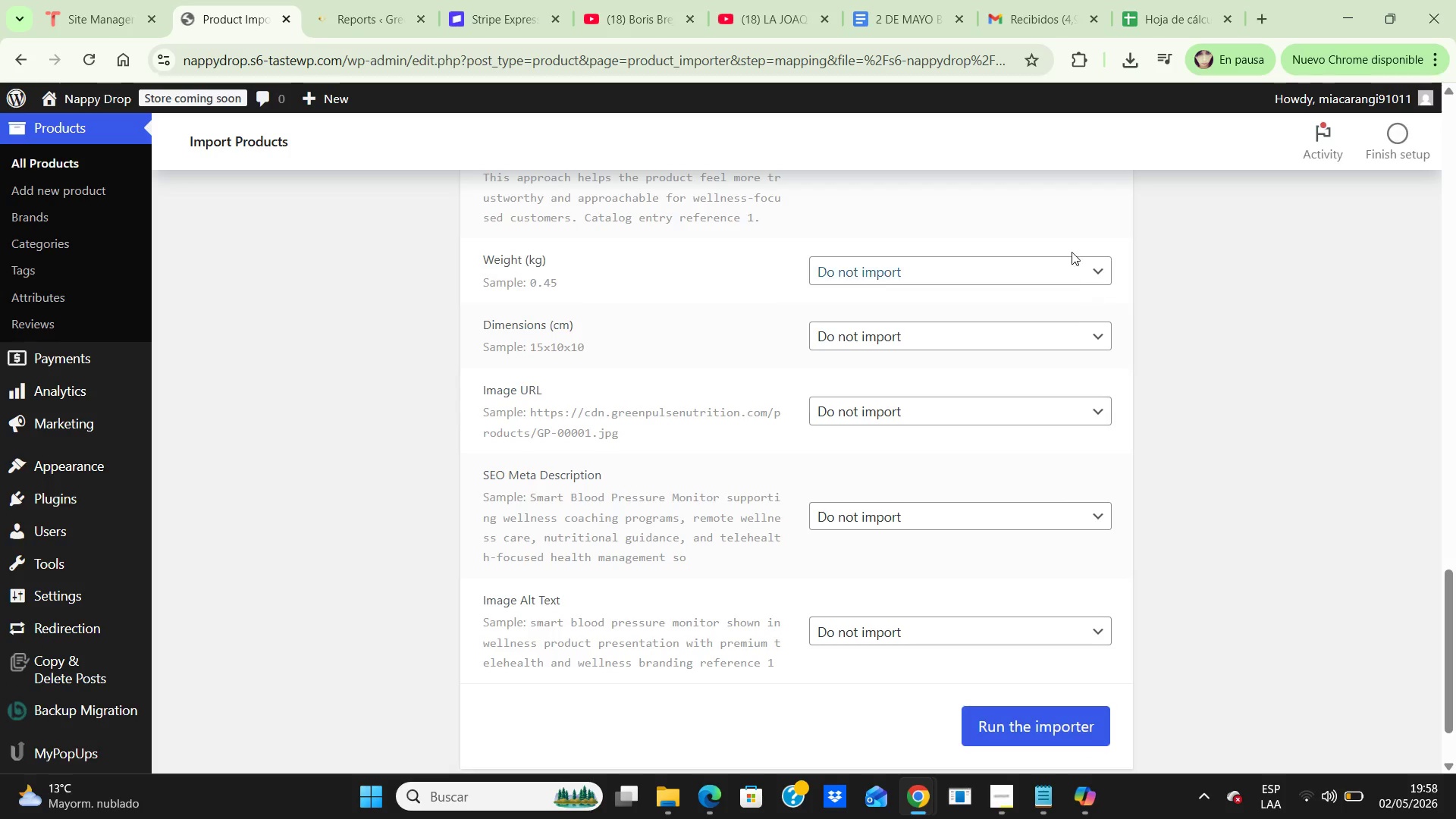 
left_click([1070, 269])
 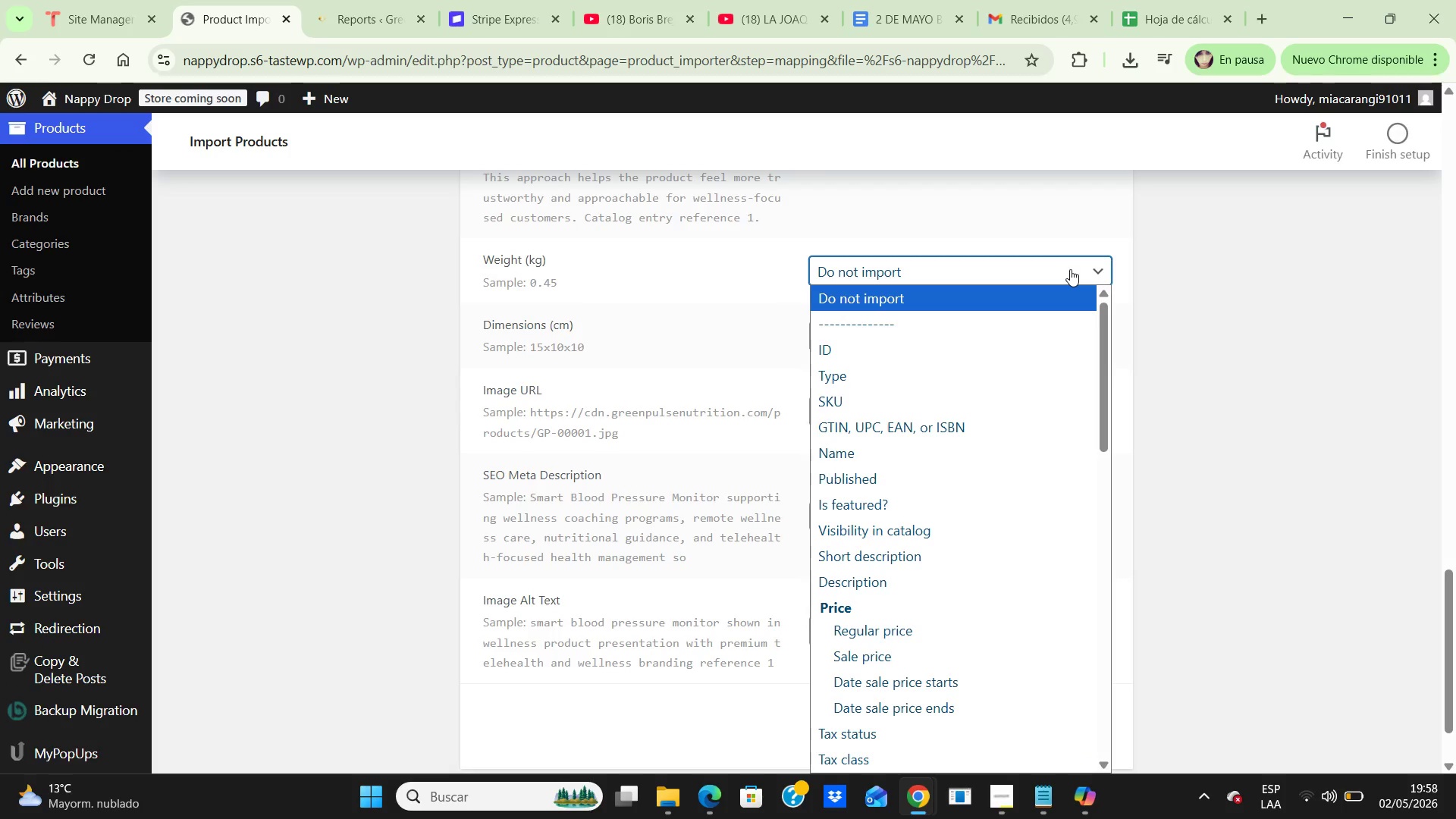 
key(W)
 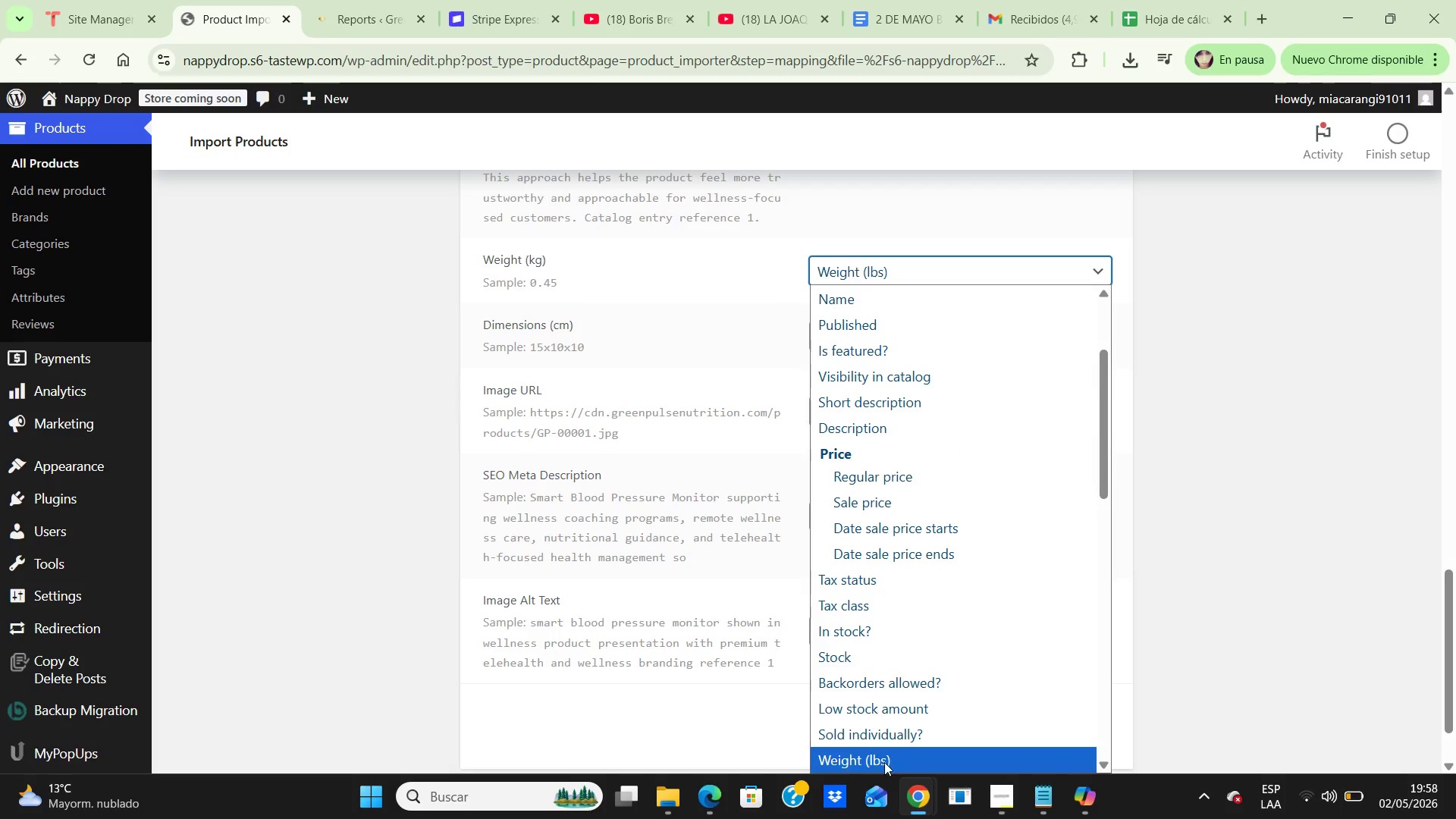 
left_click([880, 763])
 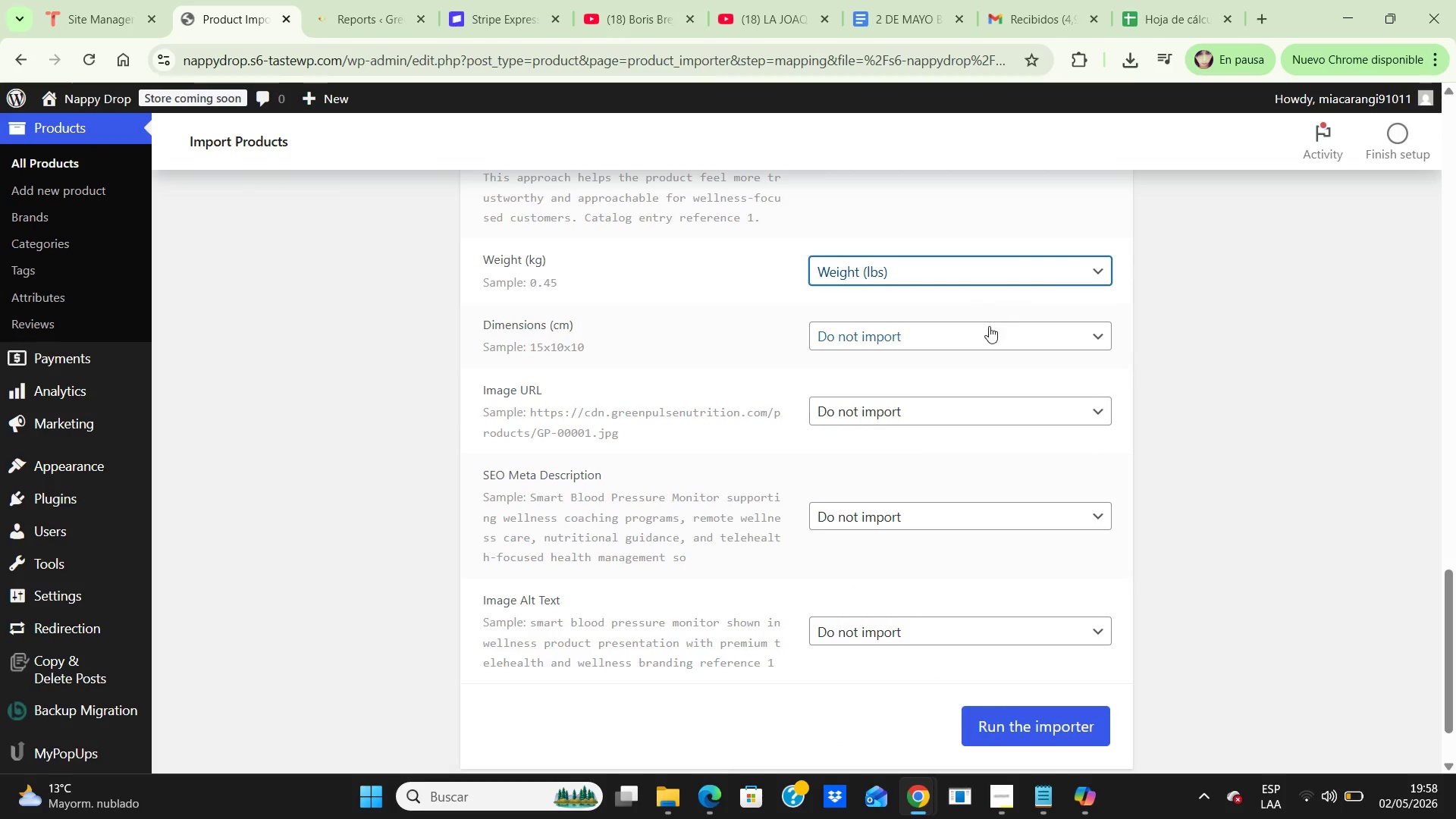 
left_click([974, 336])
 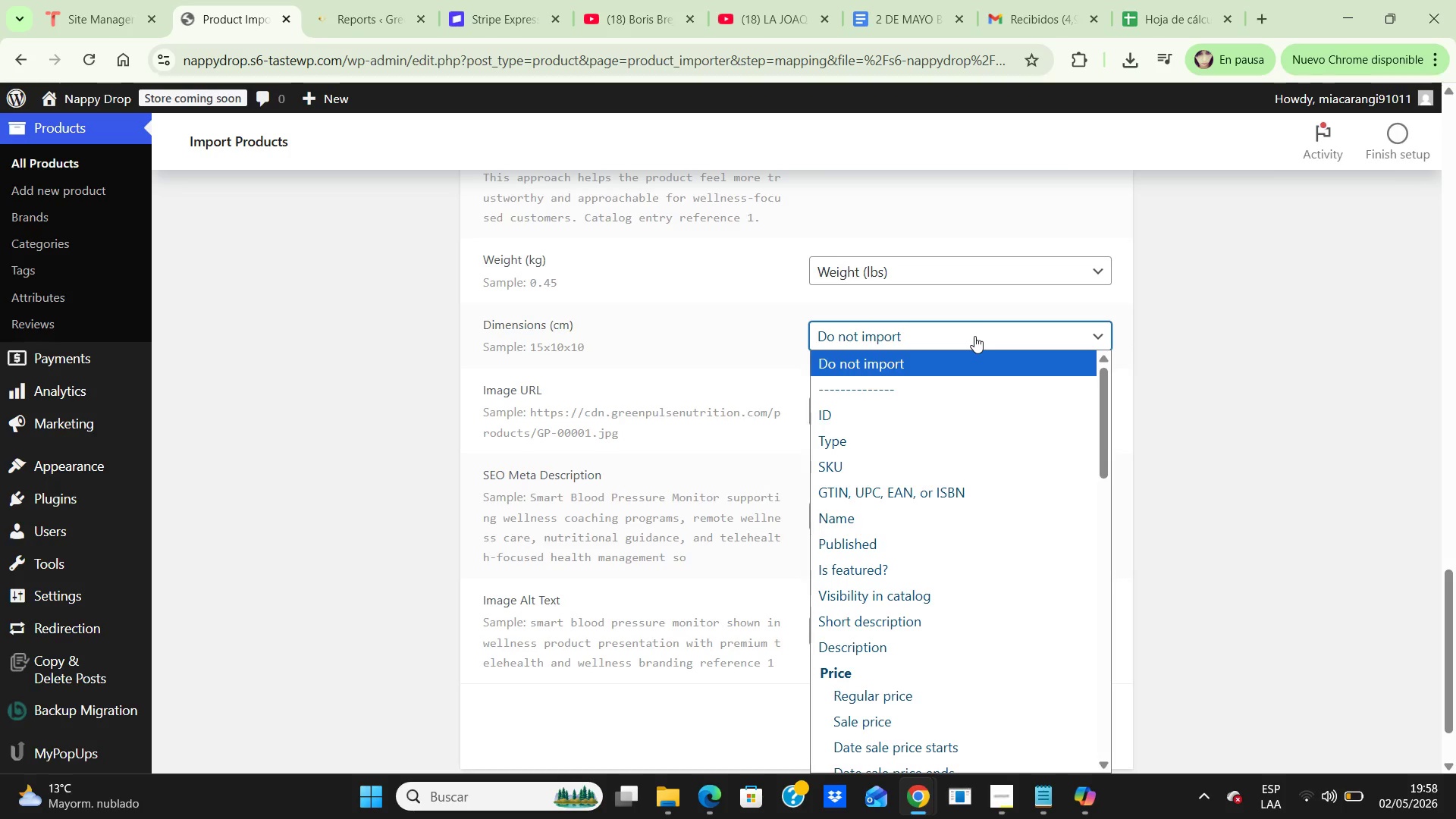 
key(L)
 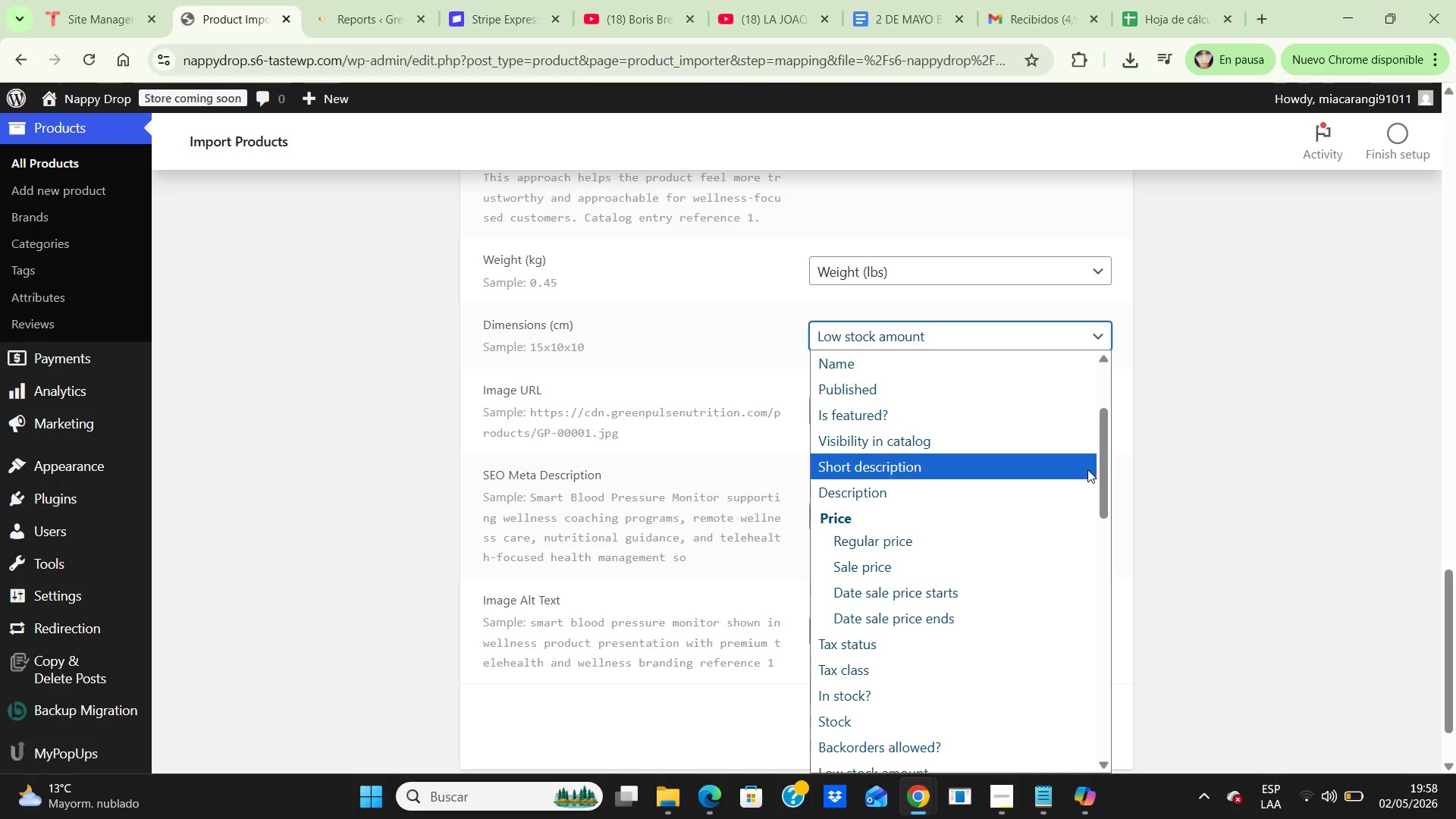 
left_click_drag(start_coordinate=[1102, 465], to_coordinate=[1098, 583])
 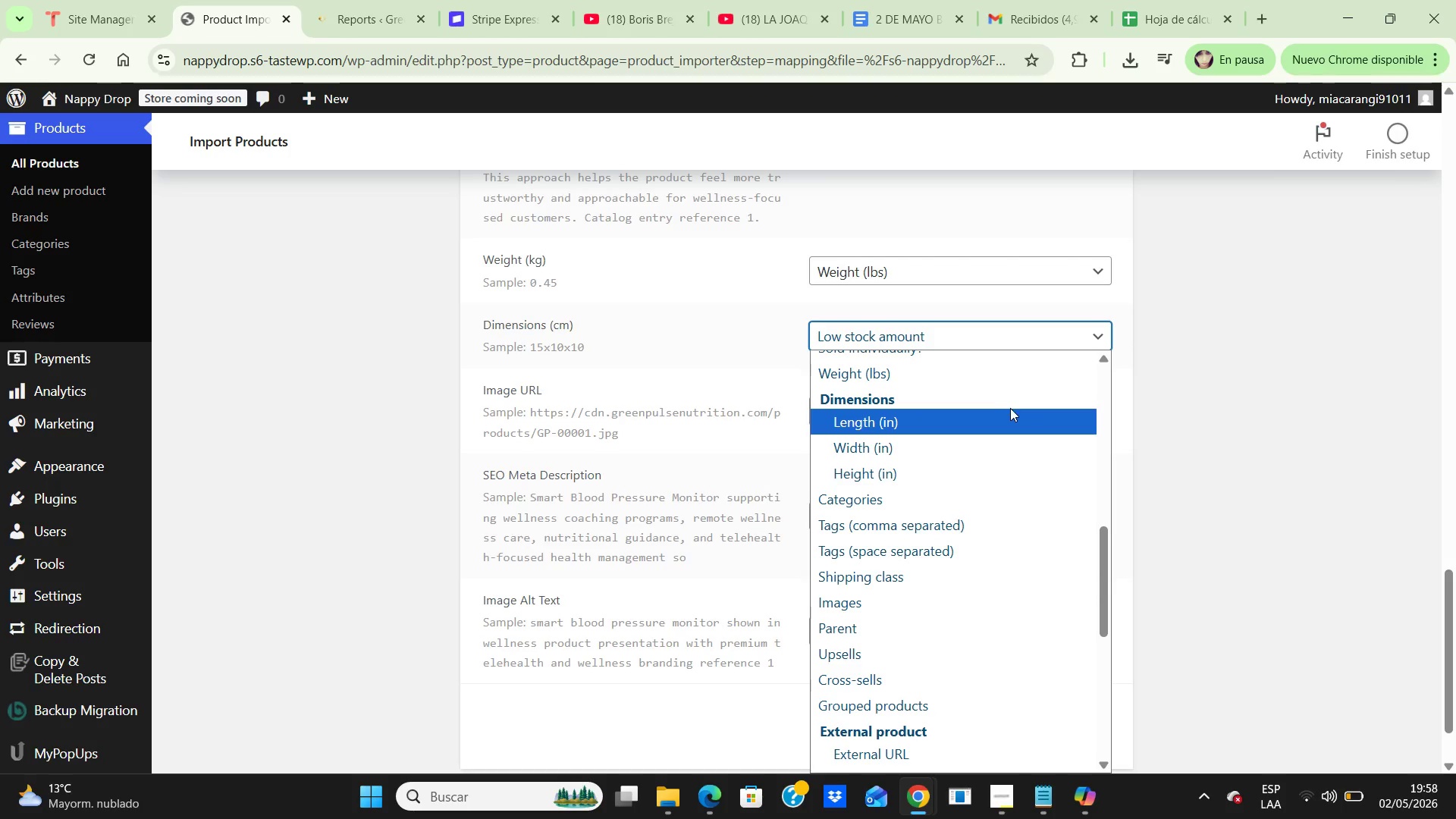 
left_click([1010, 408])
 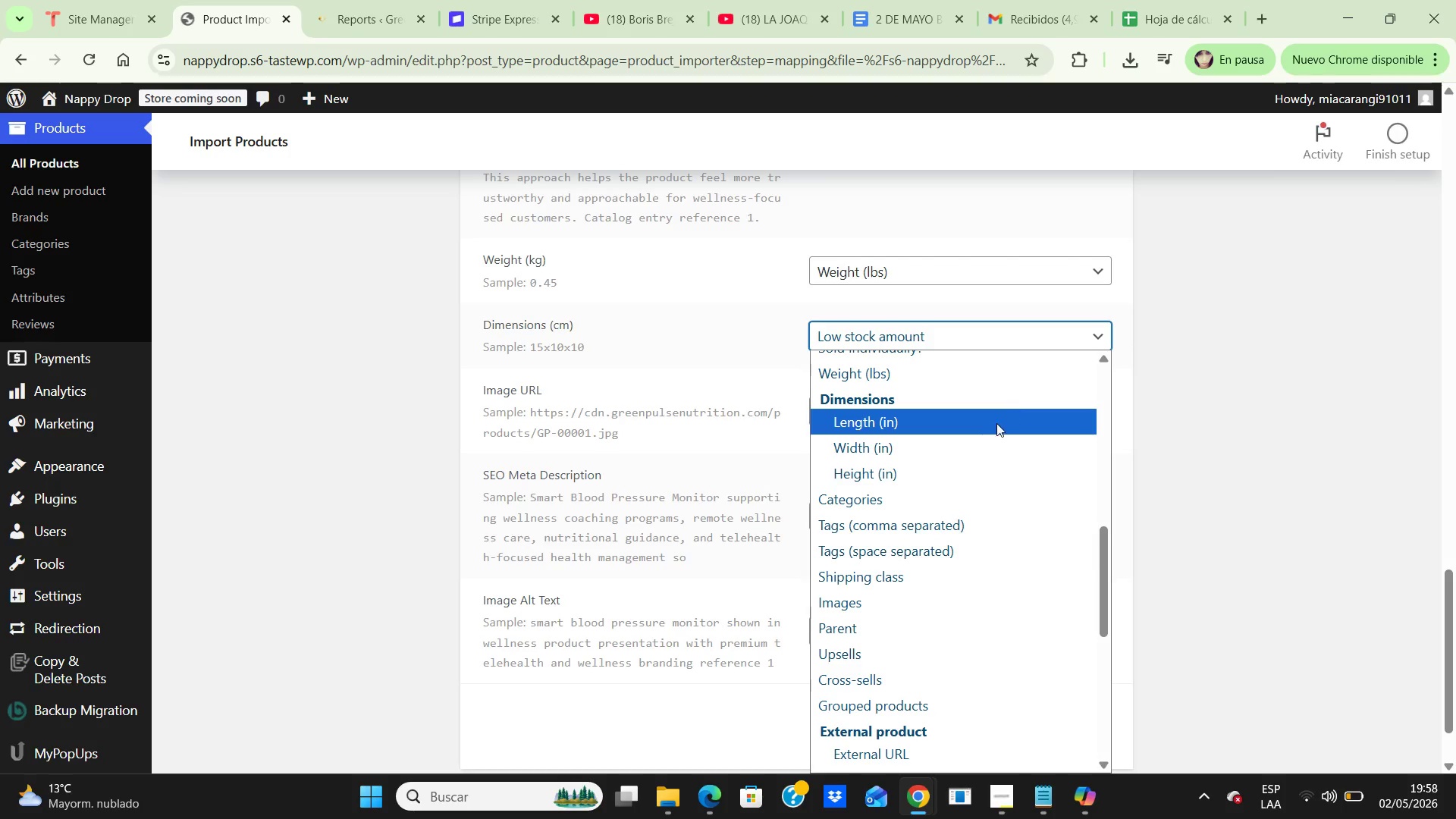 
left_click([984, 424])
 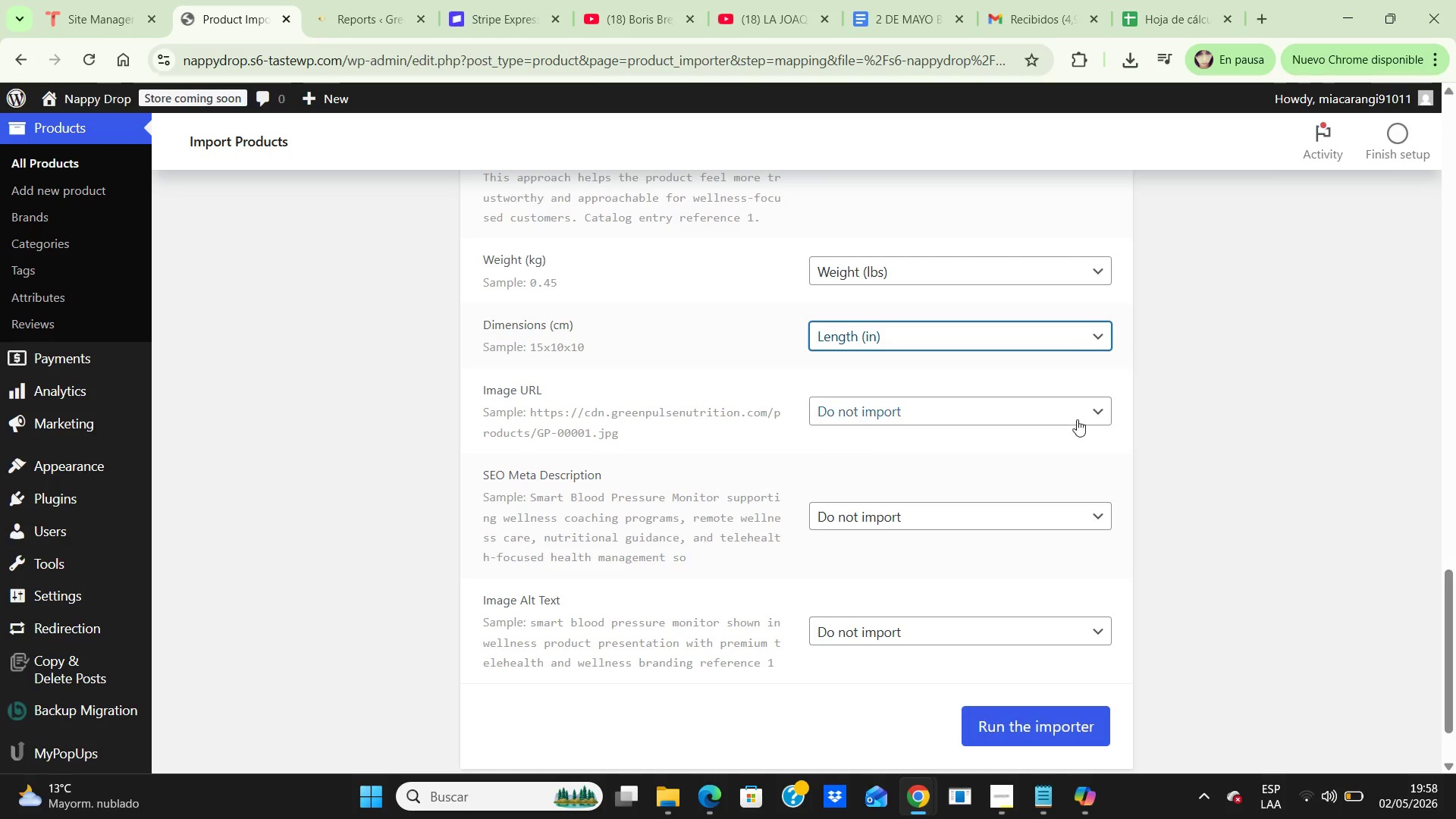 
left_click([1080, 413])
 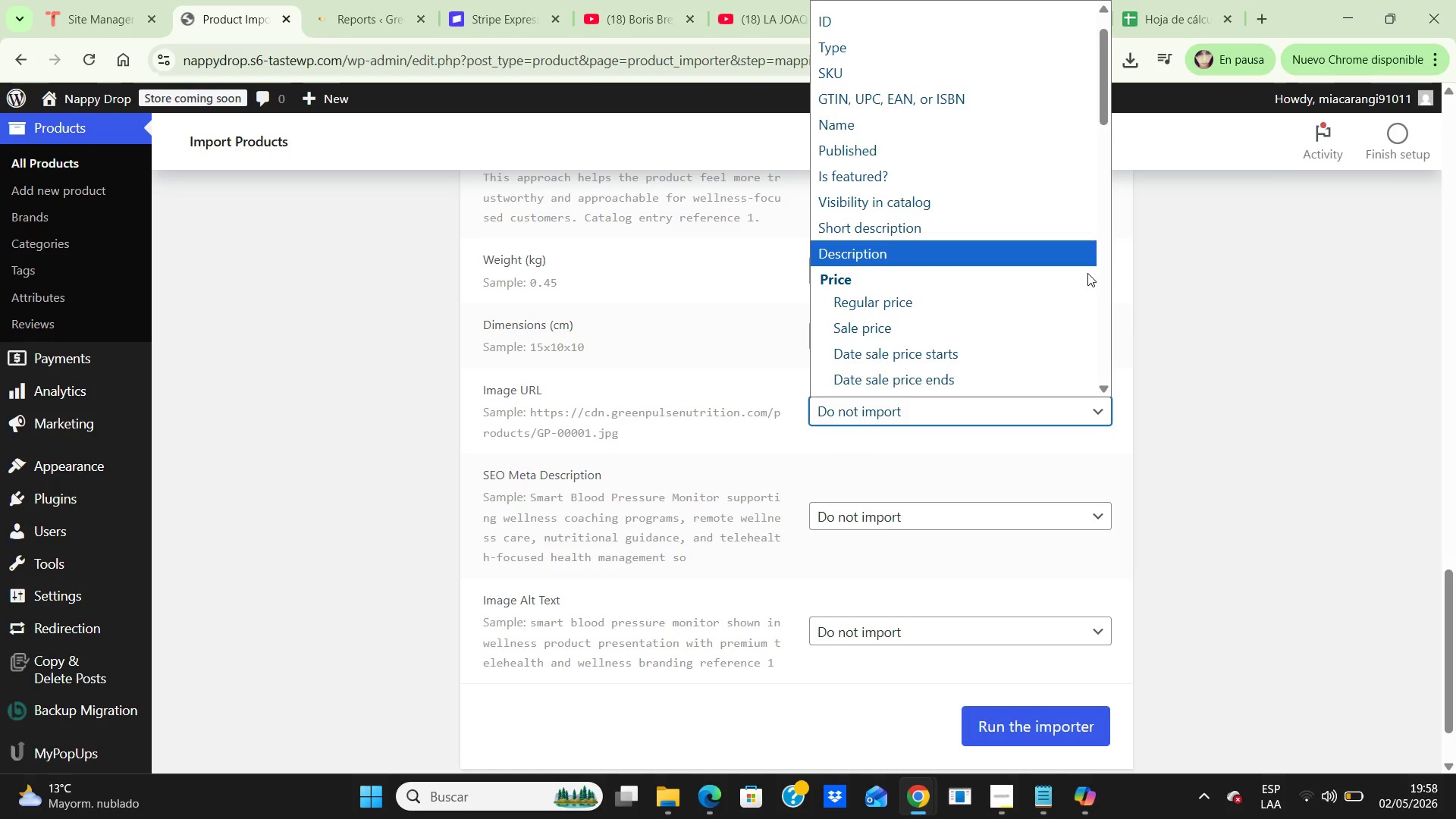 
type(im)
 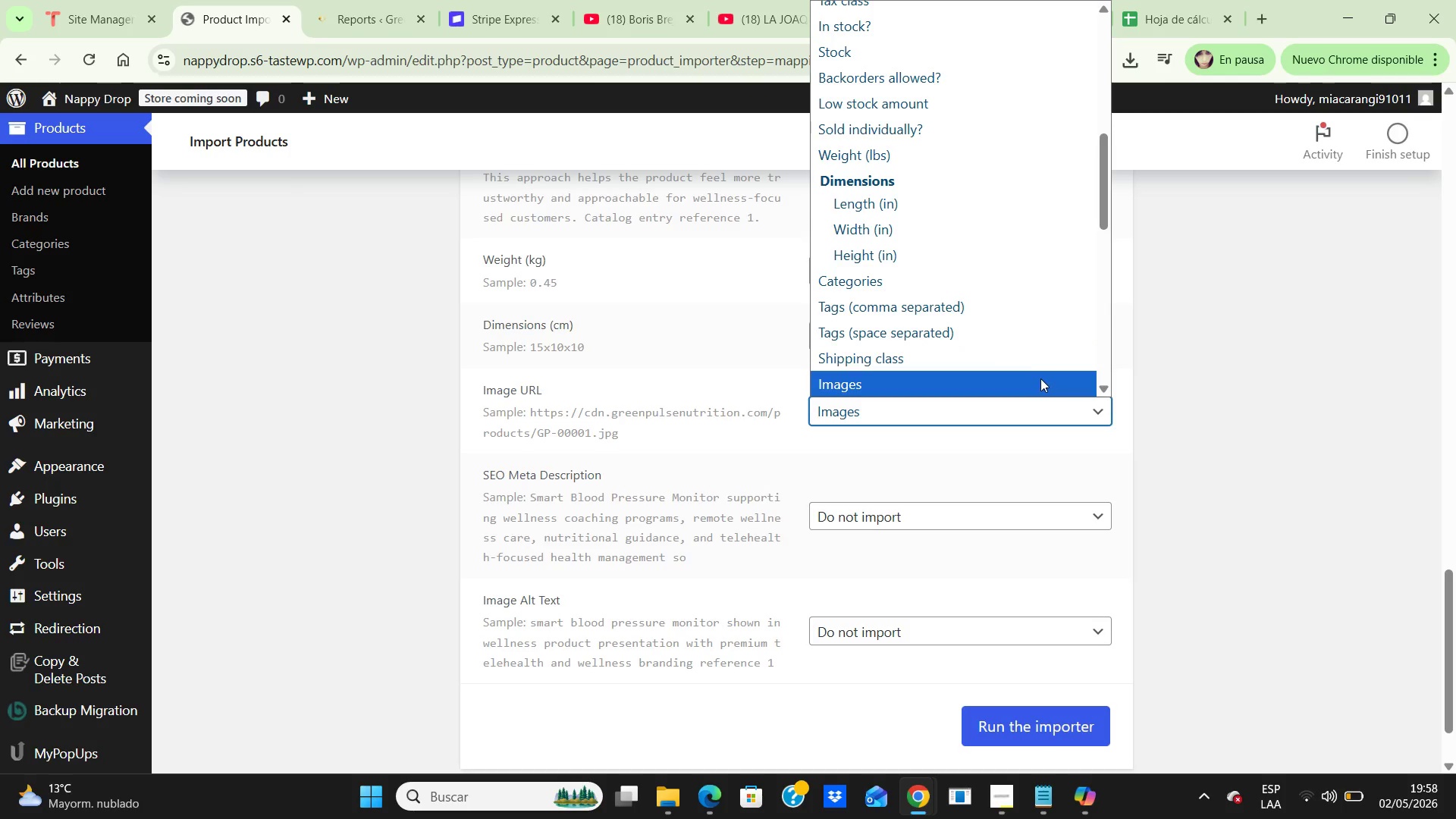 
left_click([1040, 378])
 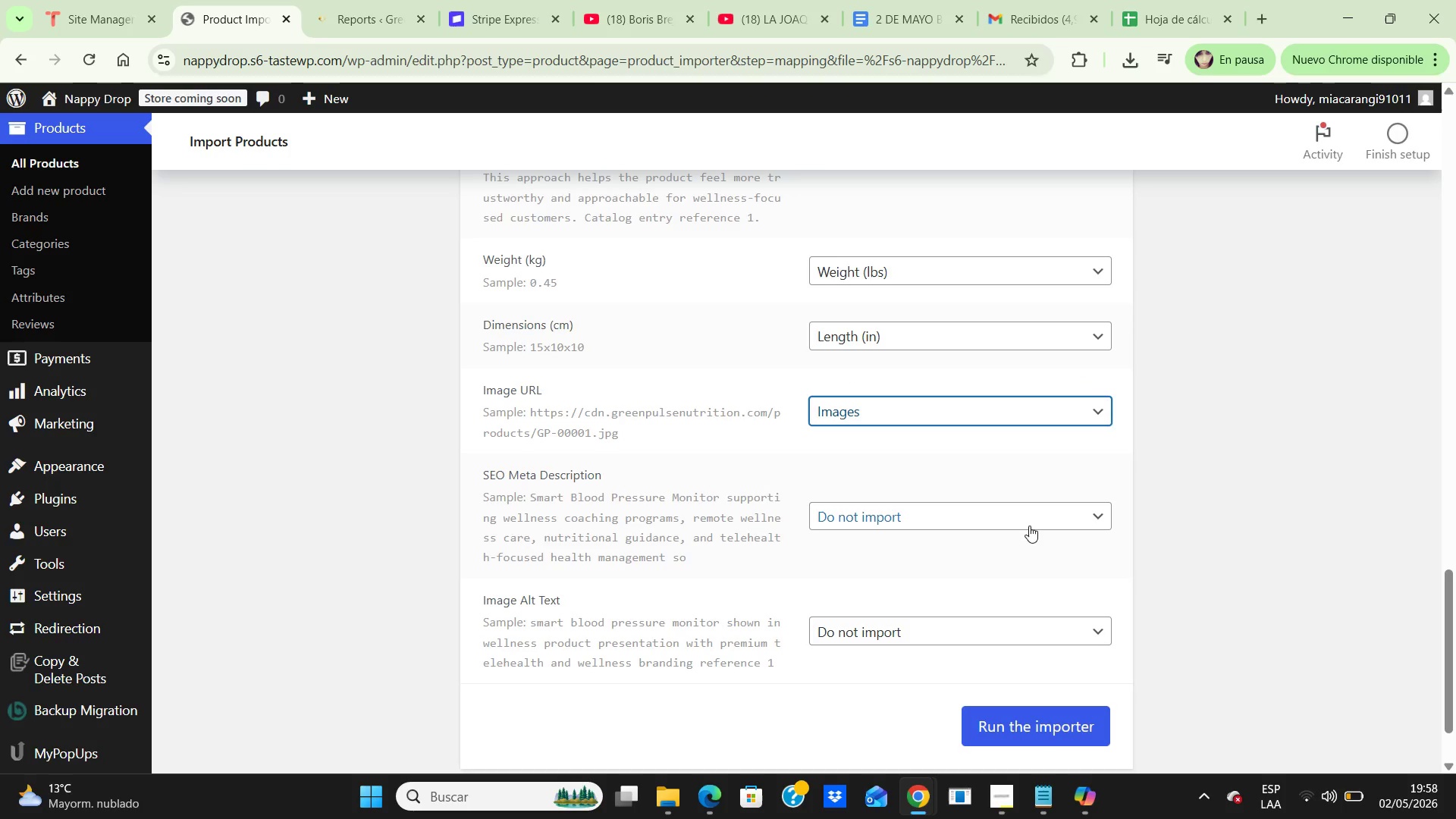 
wait(5.39)
 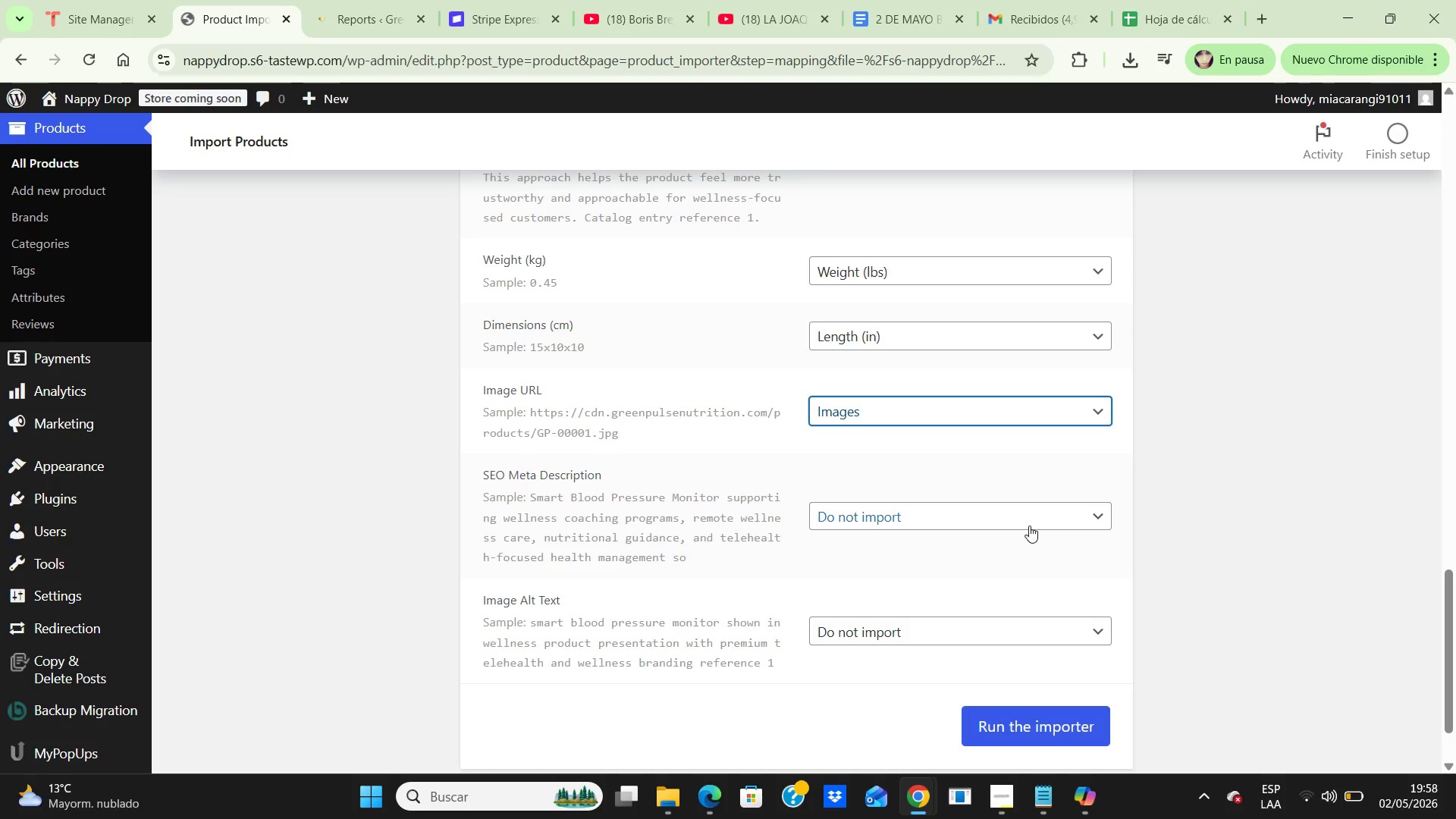 
left_click([1041, 715])
 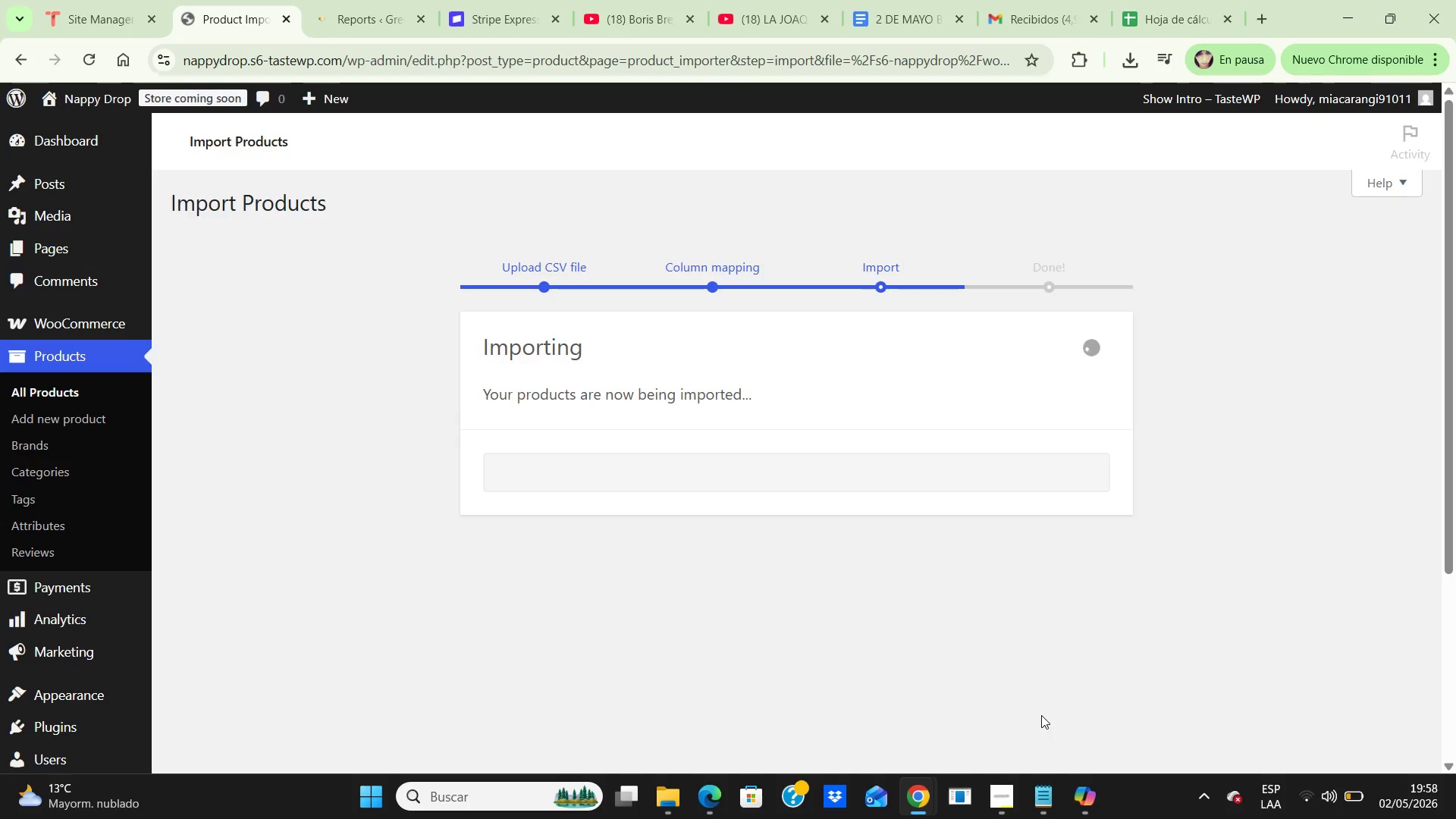 
scroll: coordinate [873, 677], scroll_direction: down, amount: 4.0
 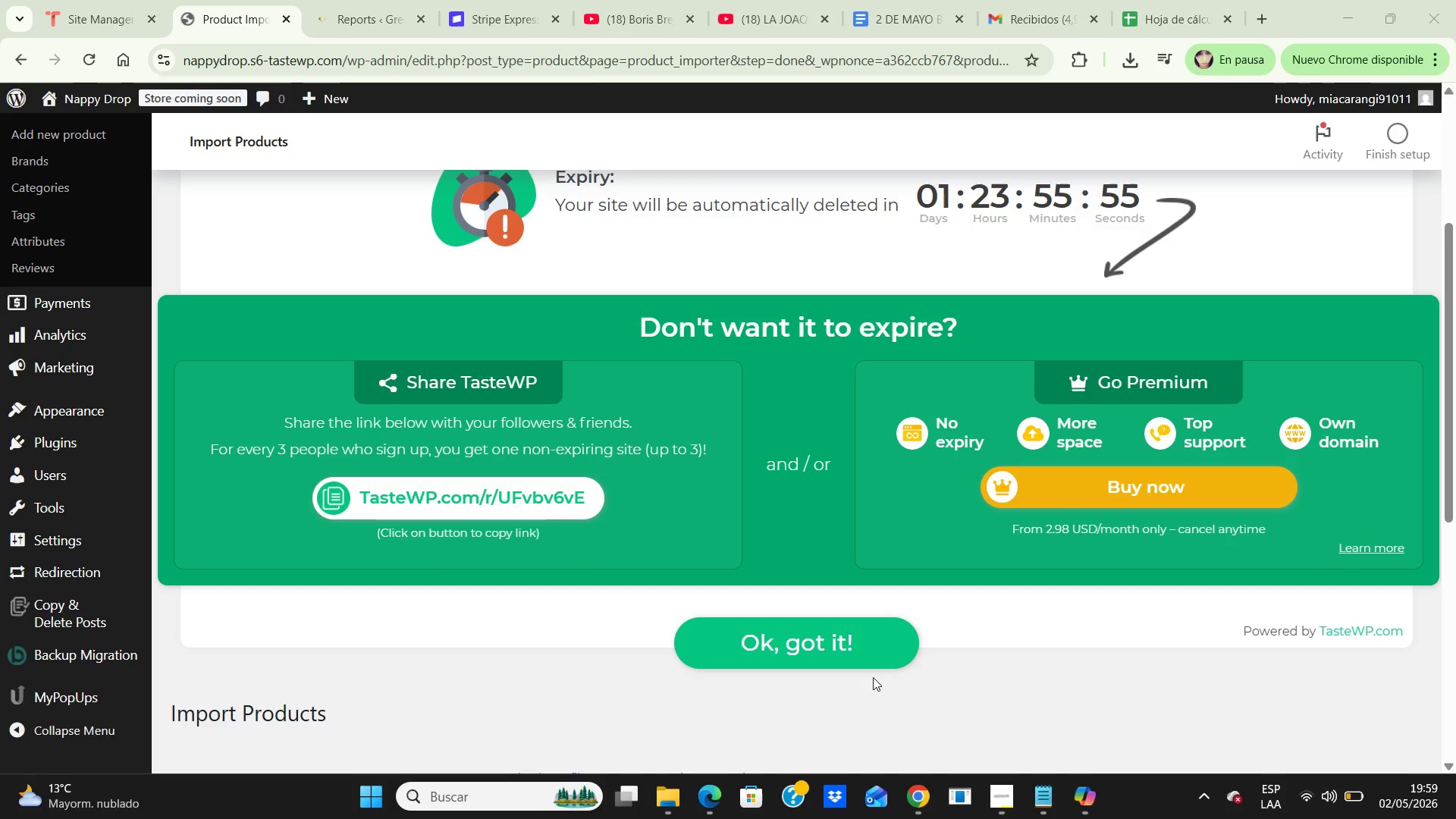 
wait(26.67)
 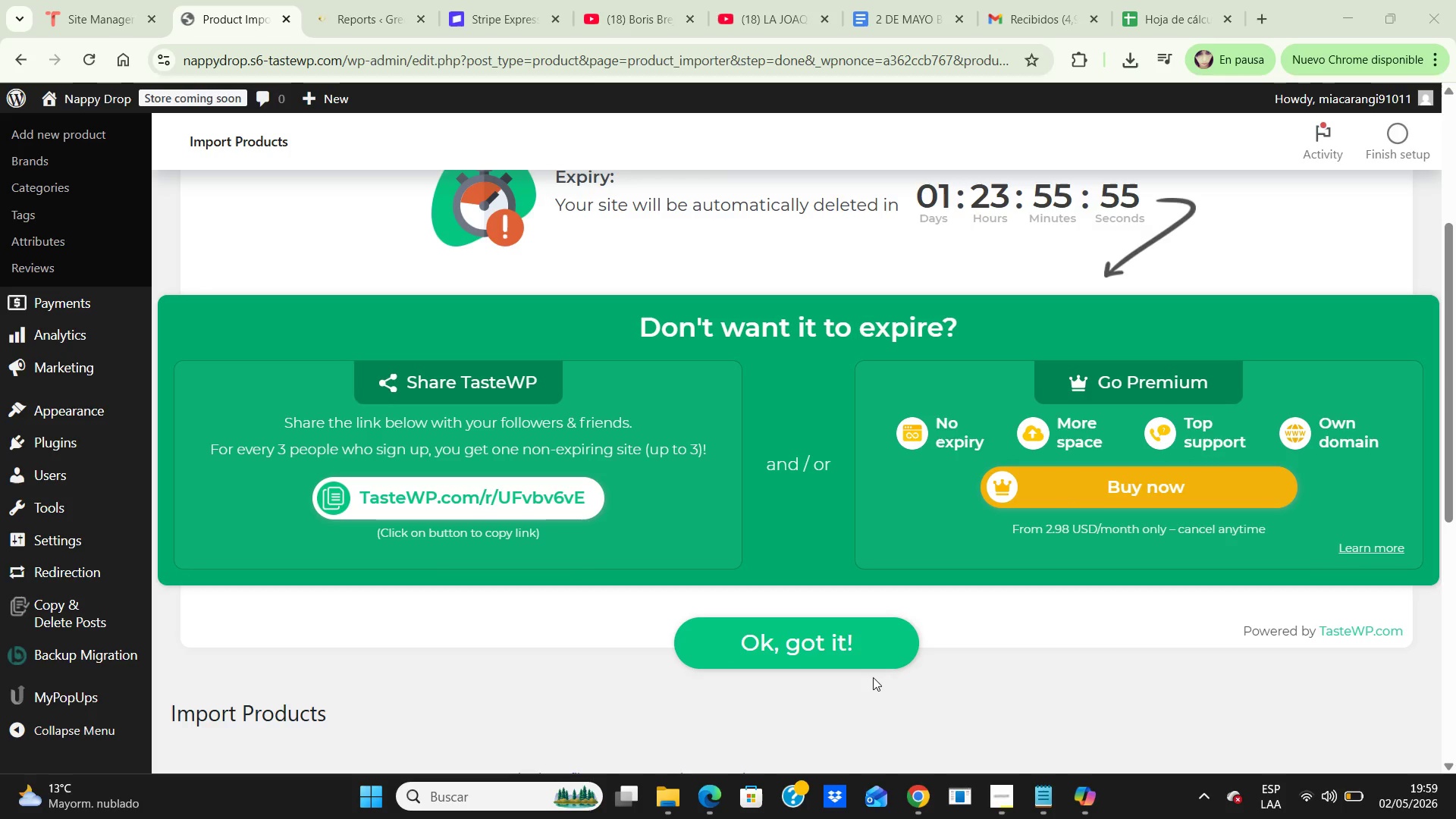 
hold_key(key=ArrowDown, duration=0.41)
 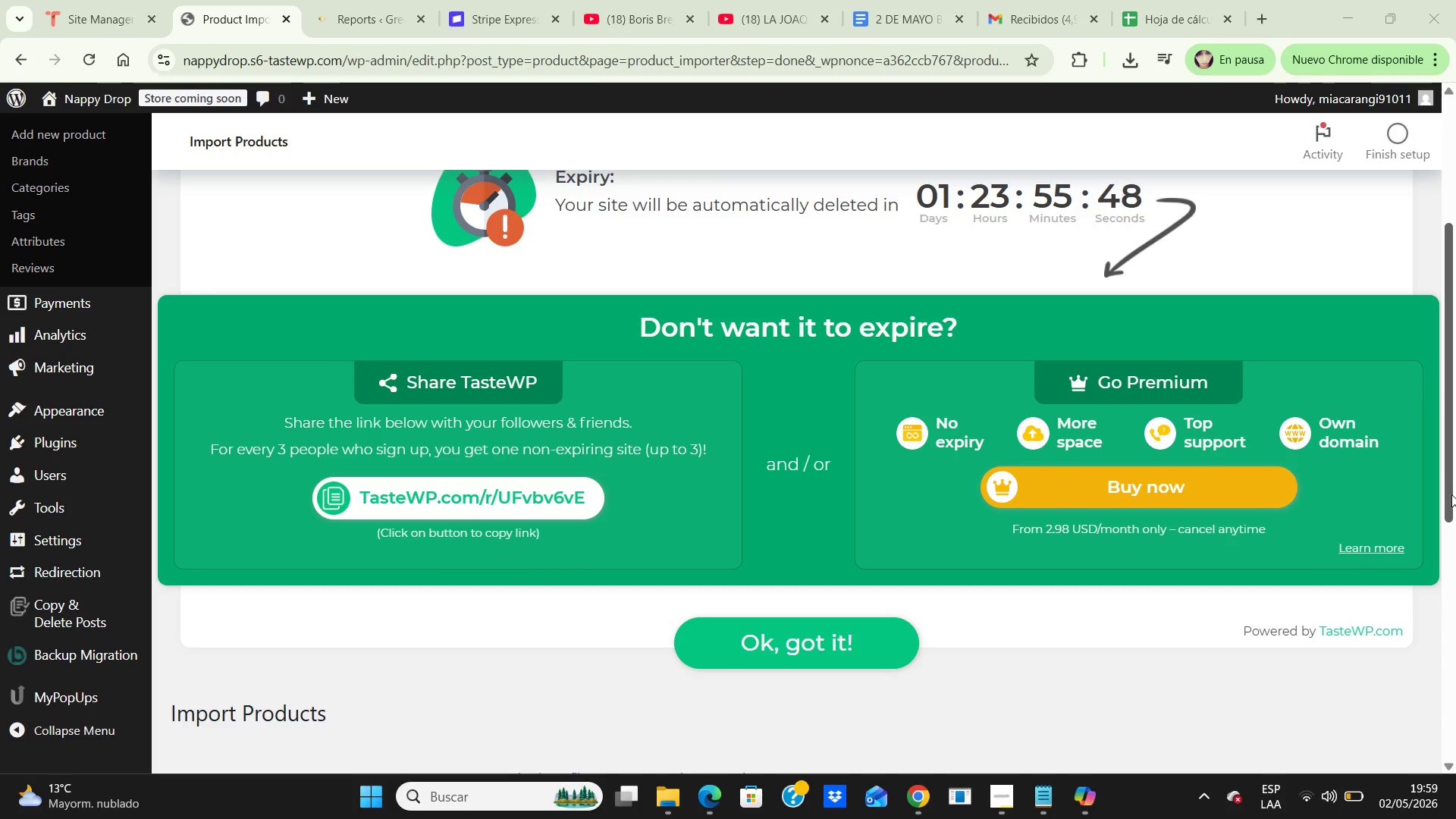 
left_click_drag(start_coordinate=[1451, 494], to_coordinate=[1455, 745])
 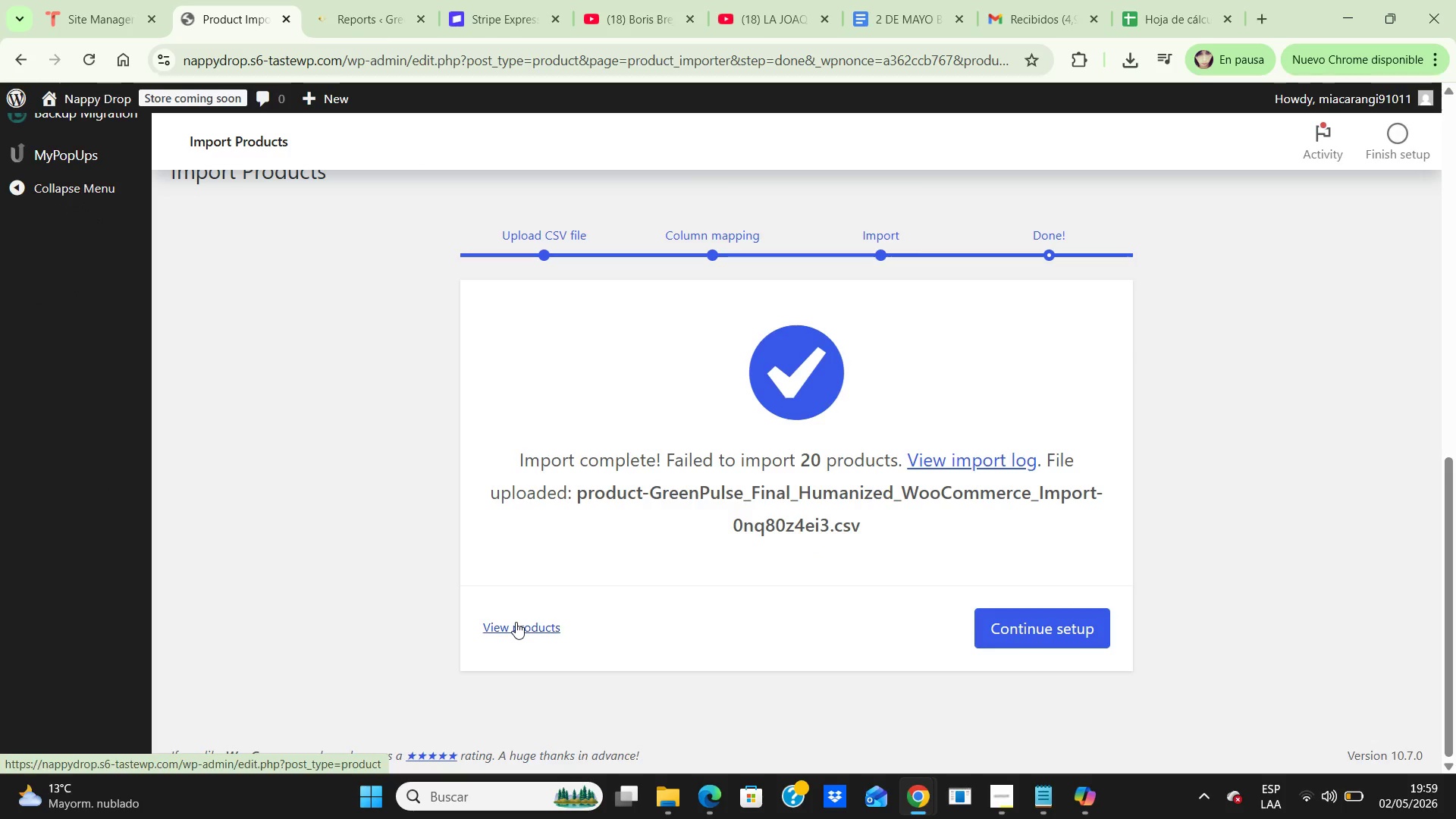 
left_click([512, 615])
 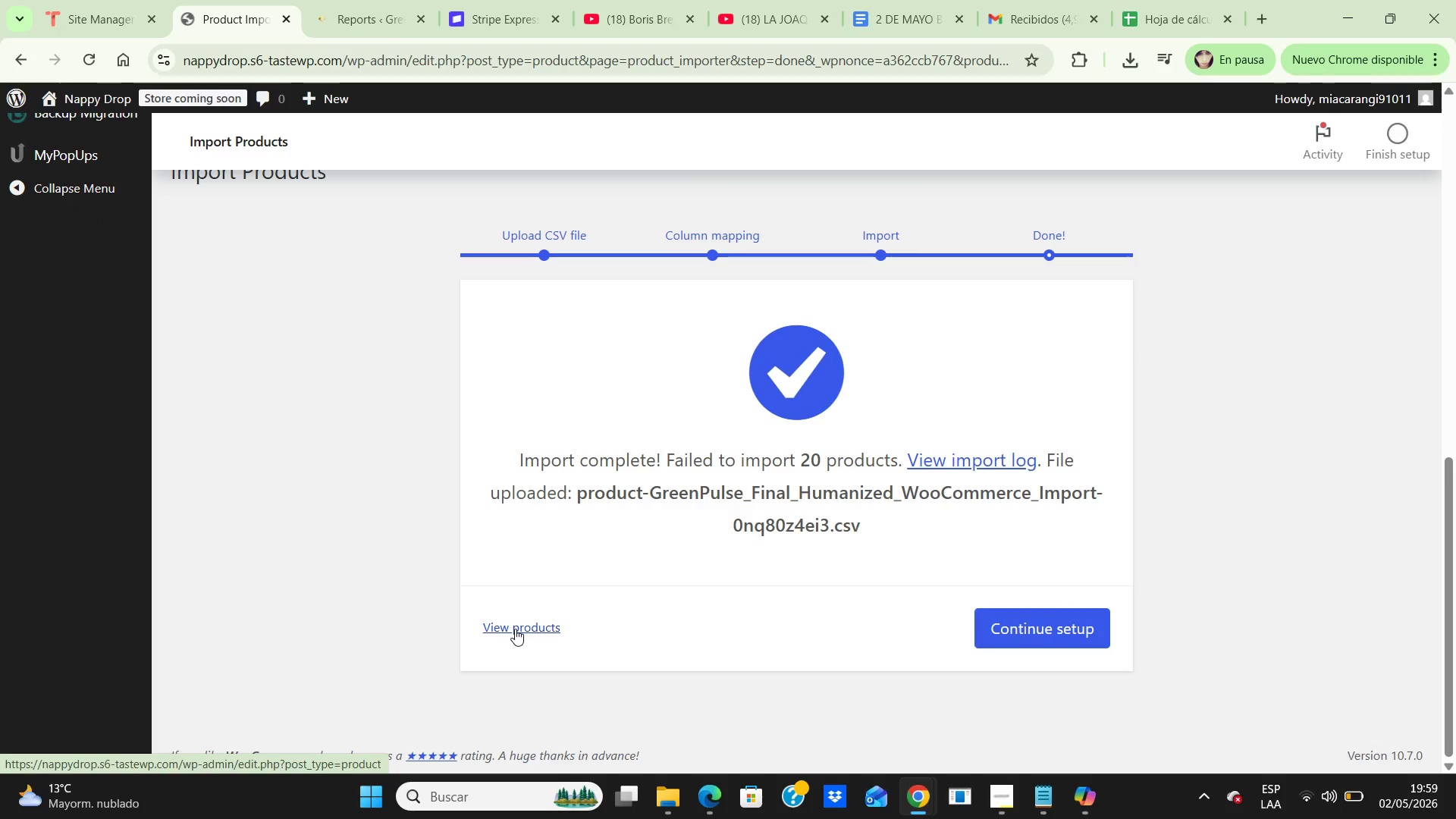 
left_click([515, 629])
 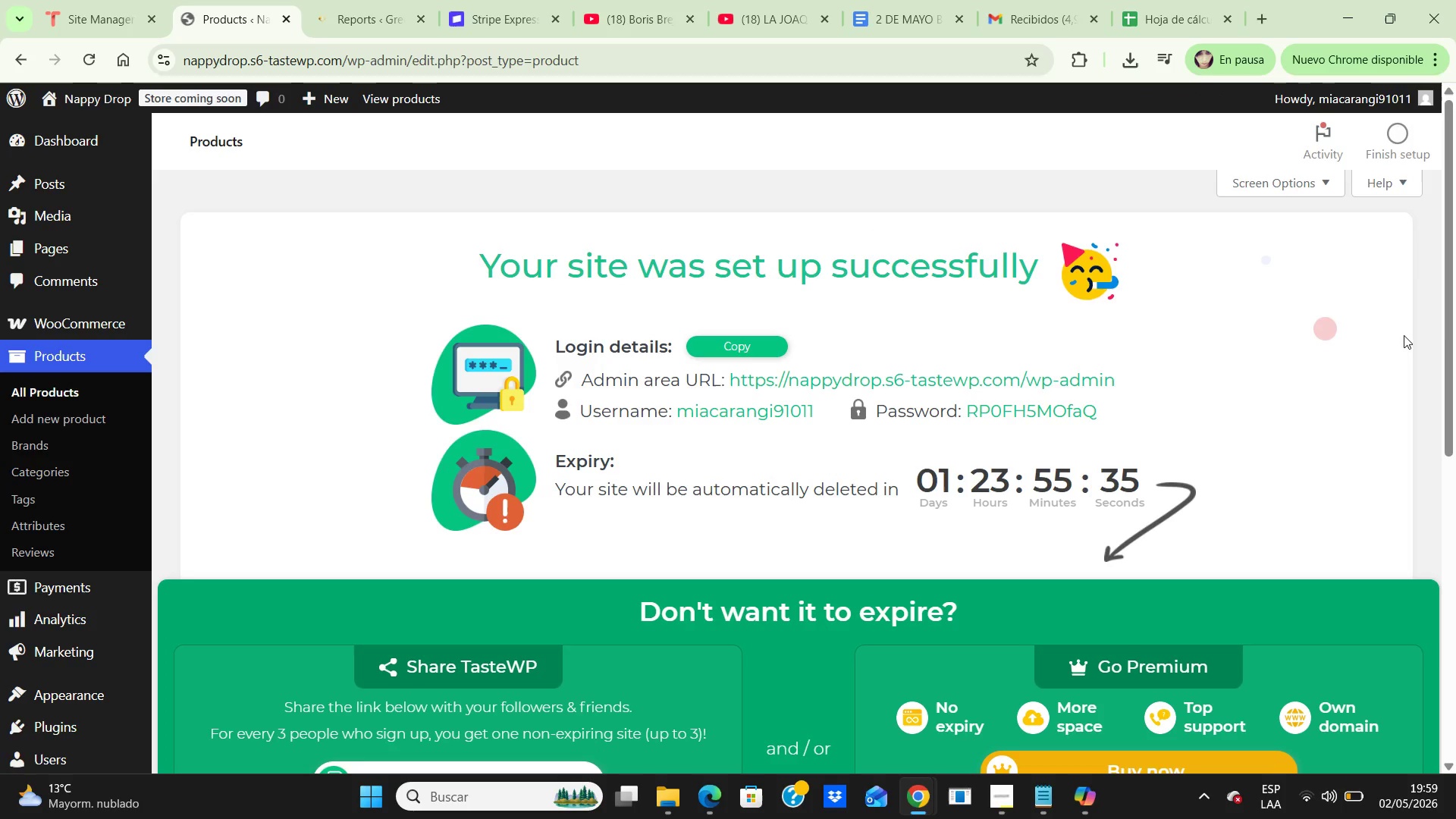 
left_click_drag(start_coordinate=[1445, 331], to_coordinate=[1455, 651])
 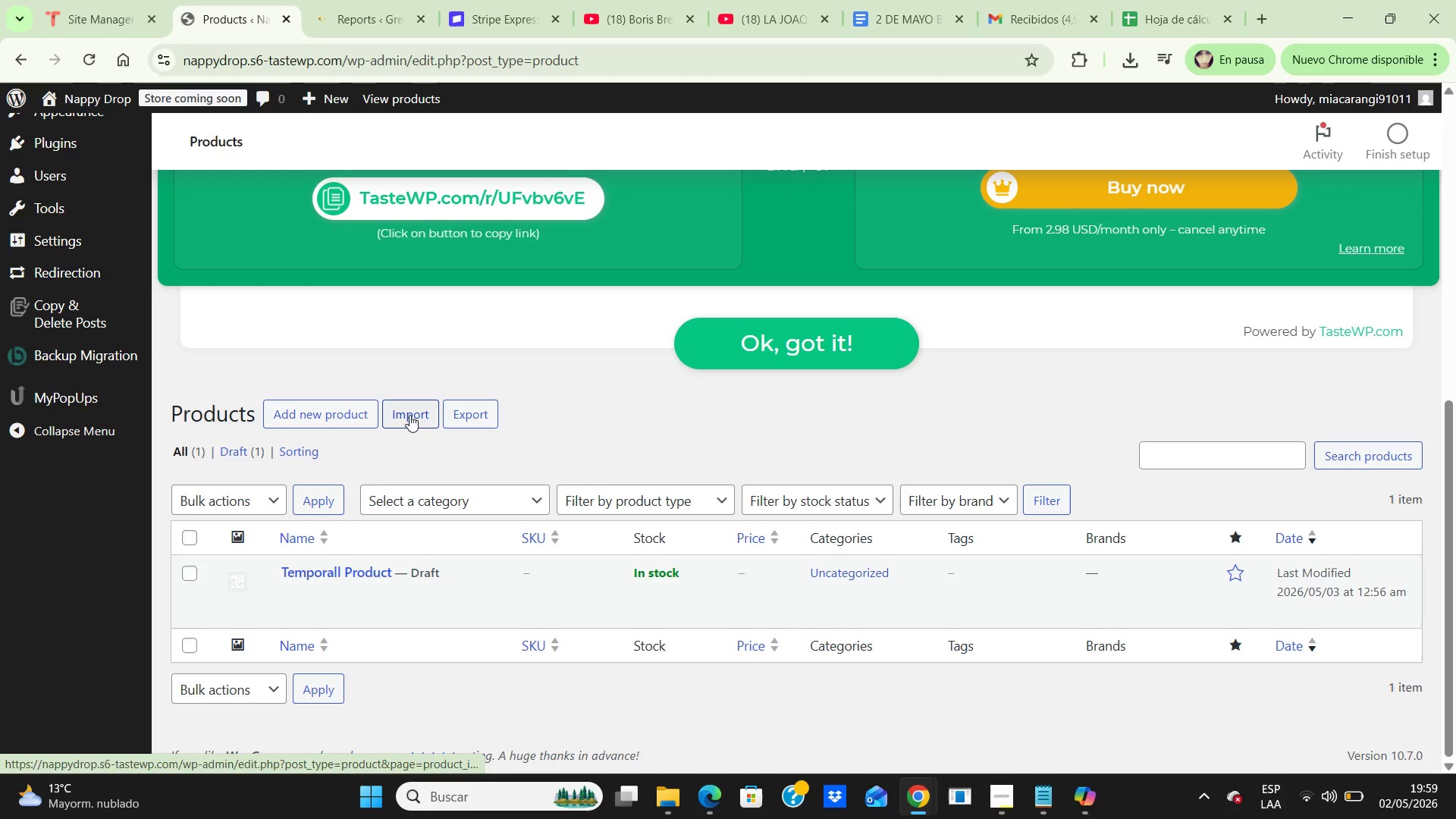 
left_click([410, 415])
 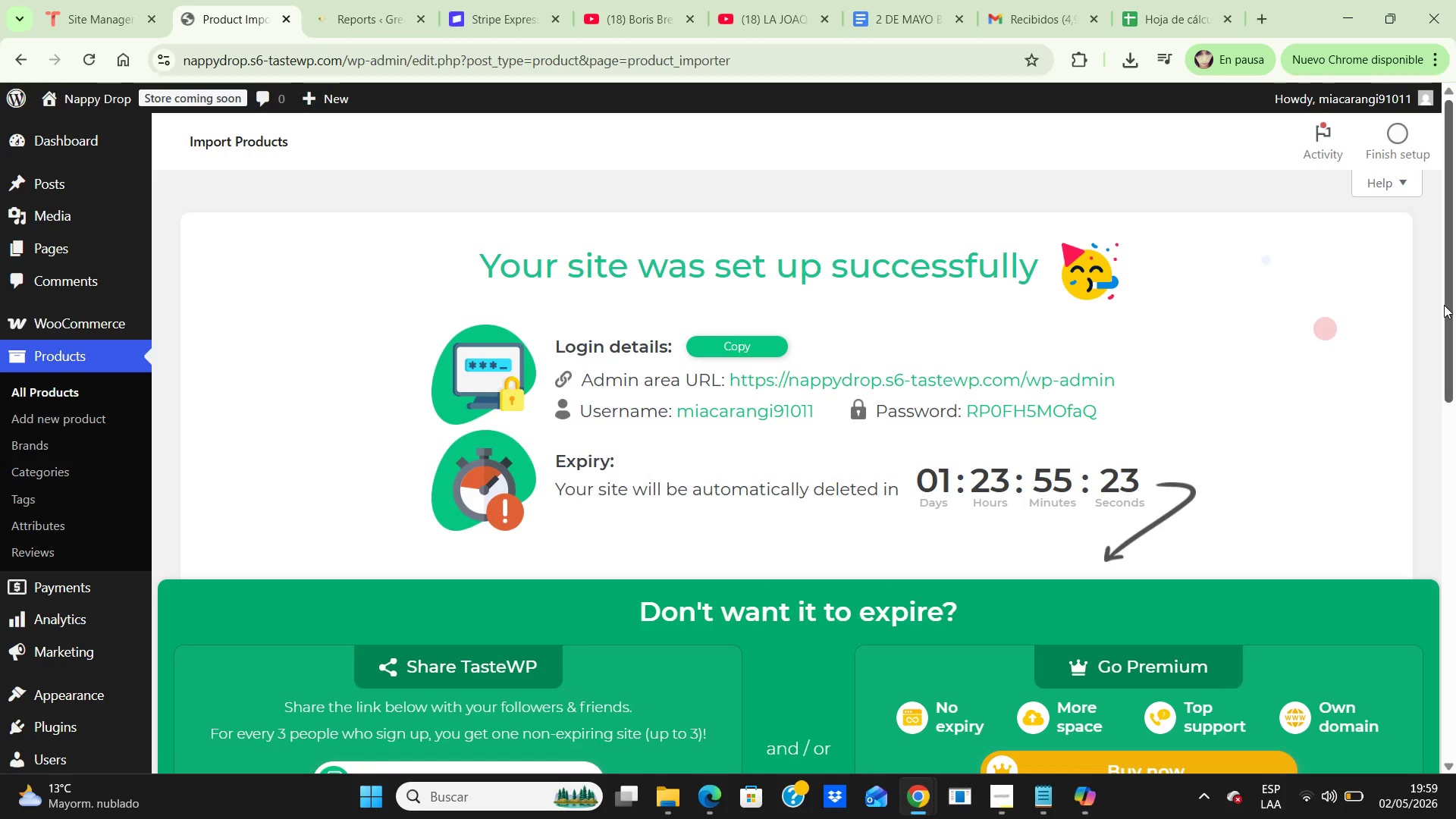 
left_click_drag(start_coordinate=[1444, 306], to_coordinate=[1450, 639])
 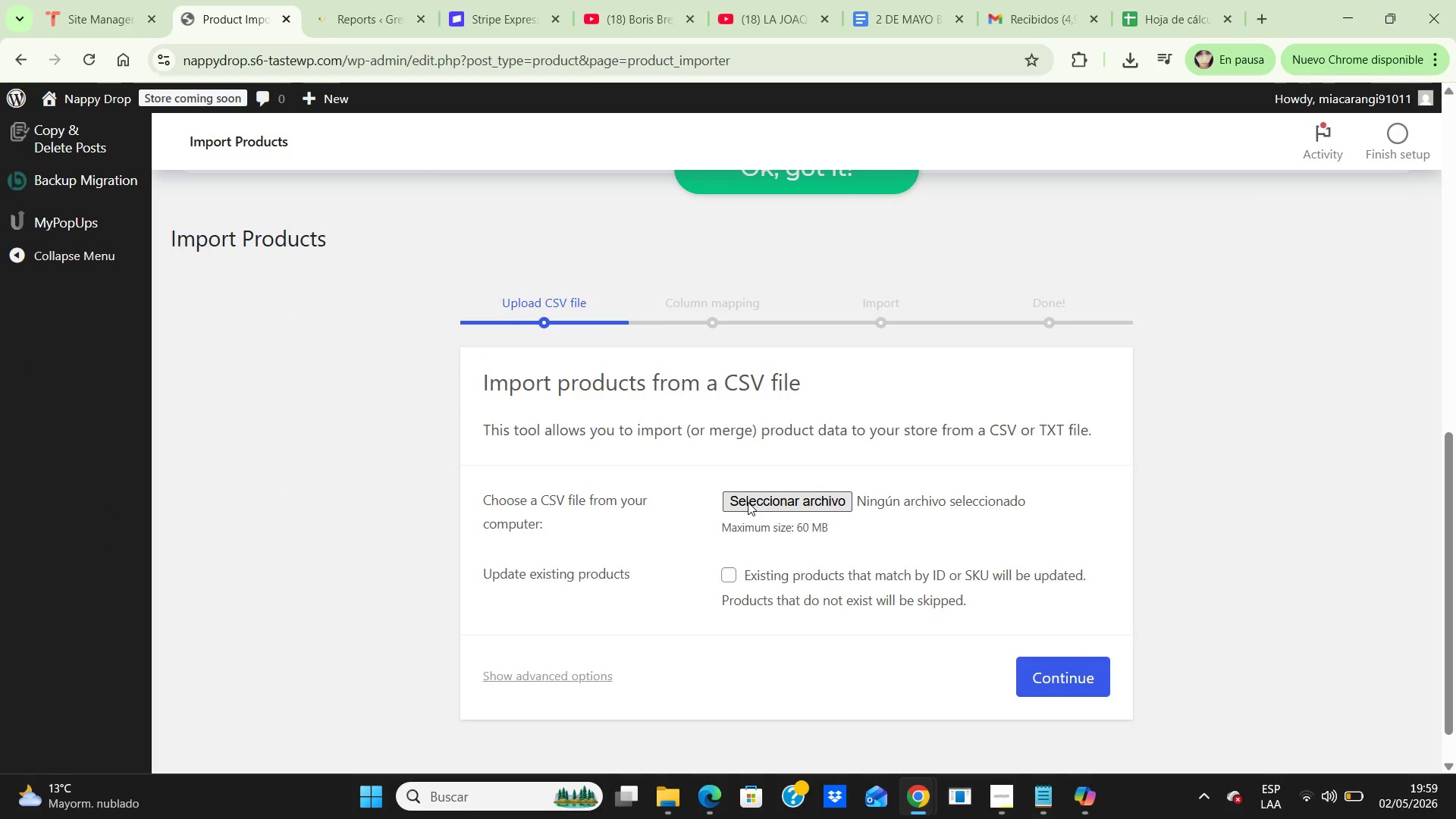 
left_click([748, 502])
 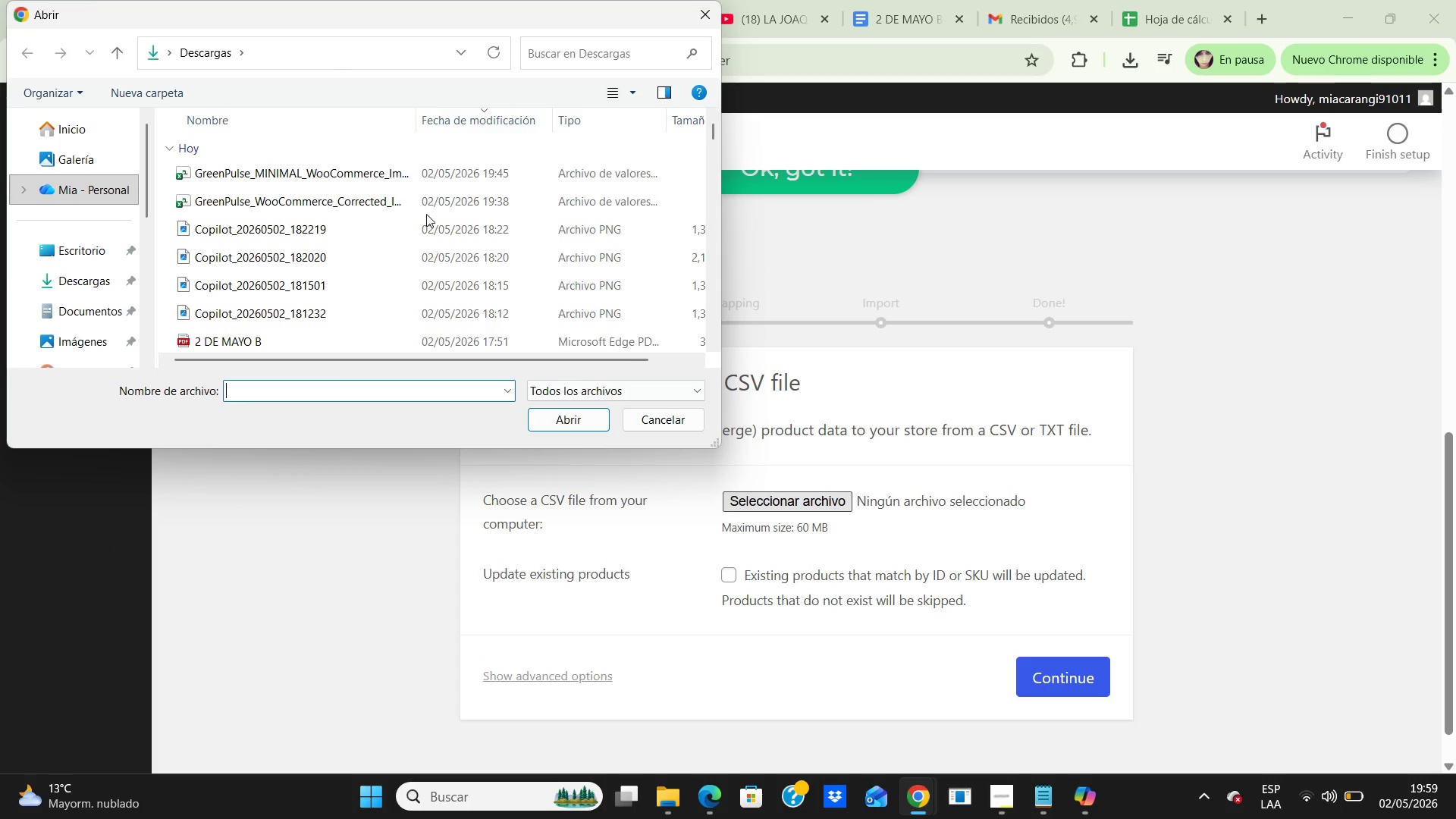 
left_click([364, 174])
 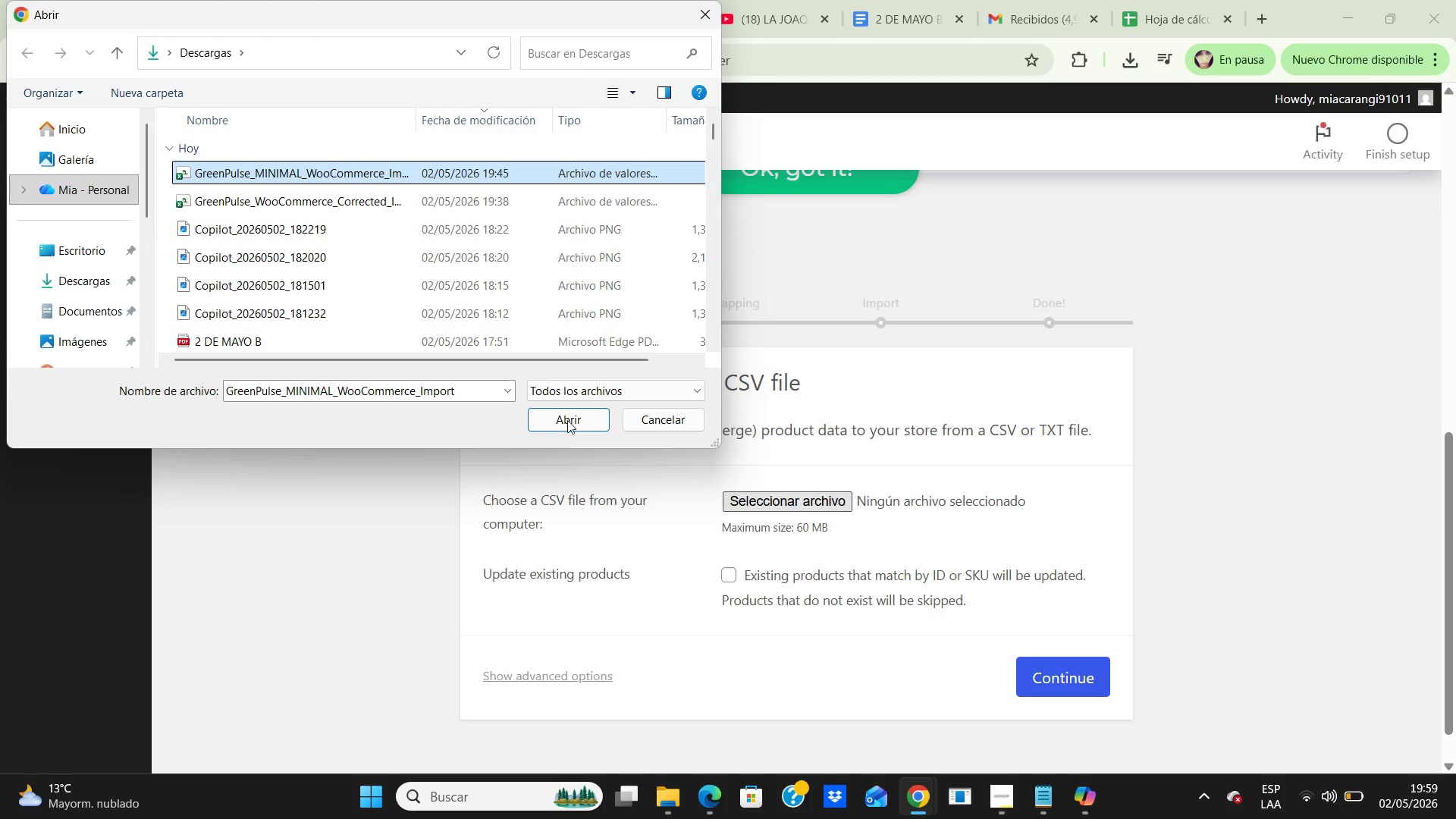 
left_click([570, 415])
 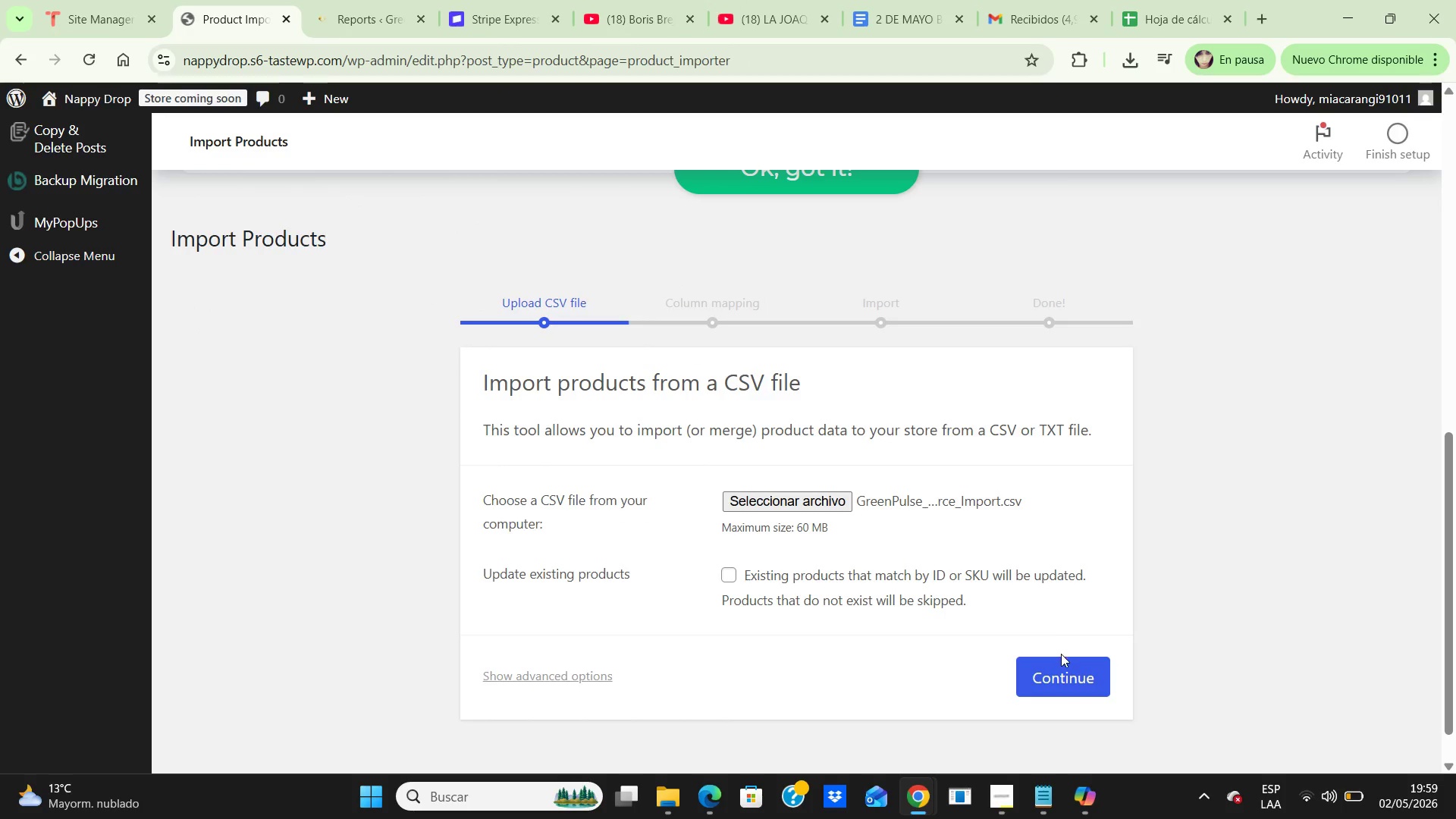 
left_click([1053, 674])
 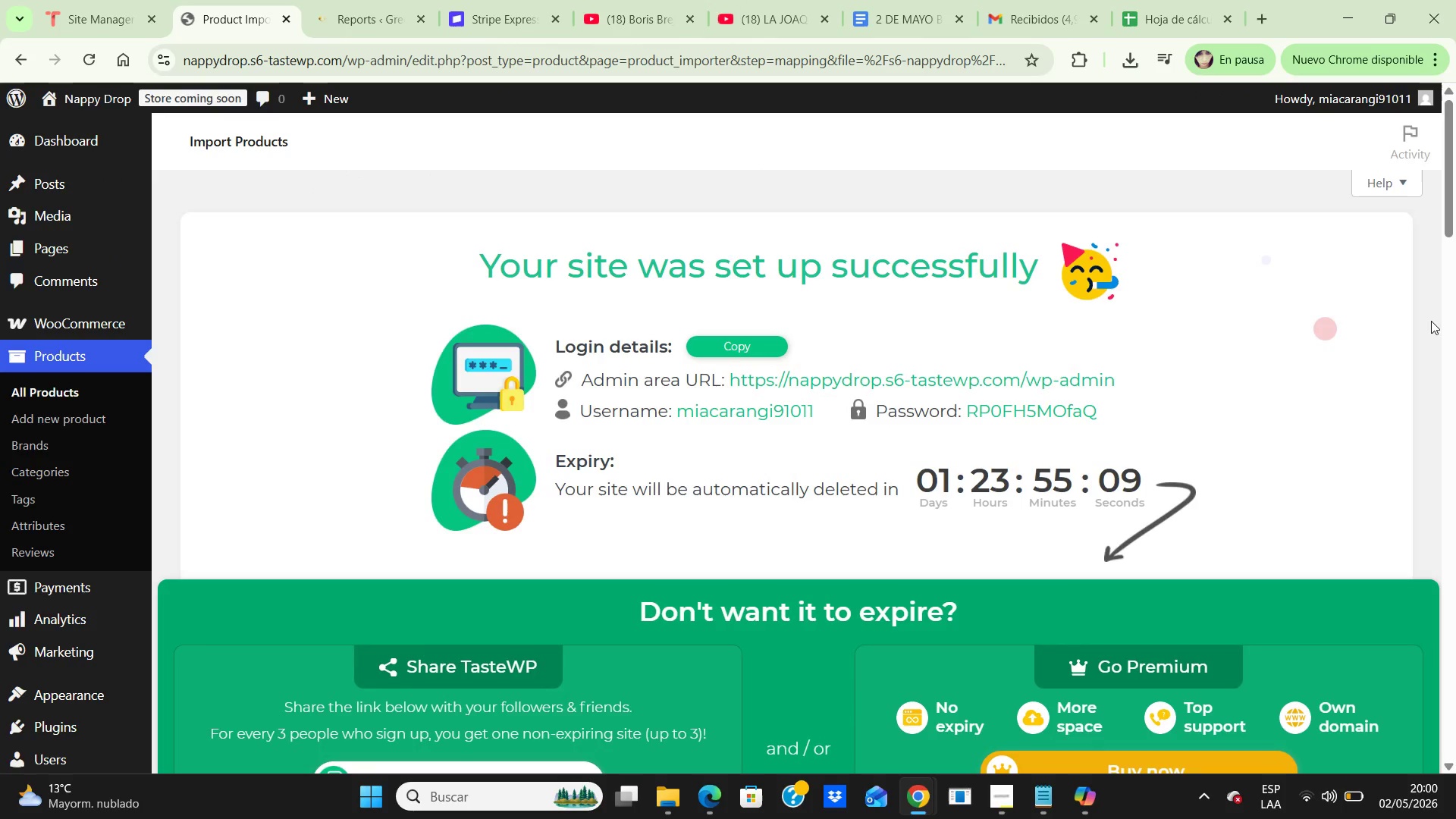 
left_click_drag(start_coordinate=[1447, 212], to_coordinate=[1447, 651])
 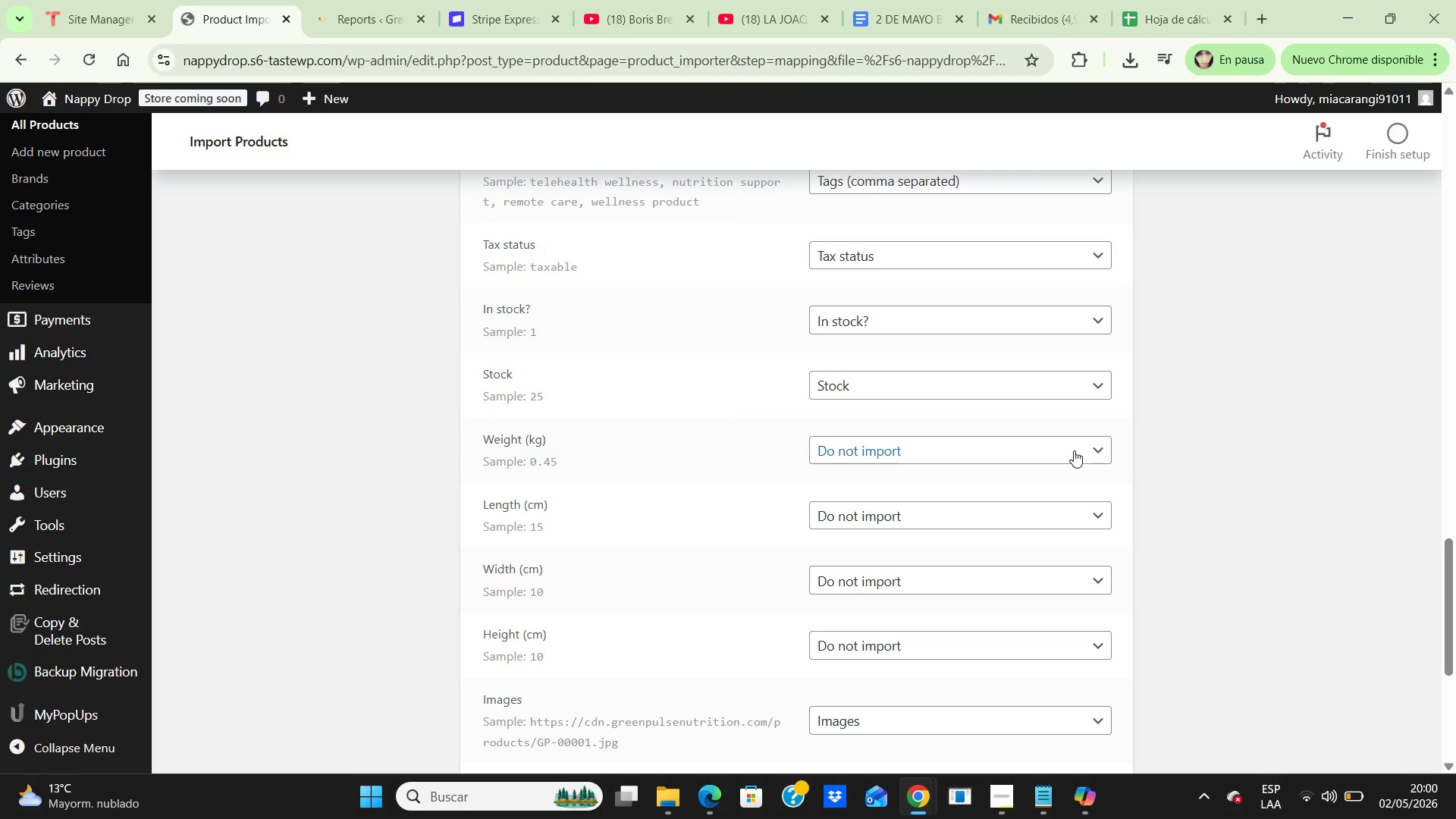 
left_click([1074, 450])
 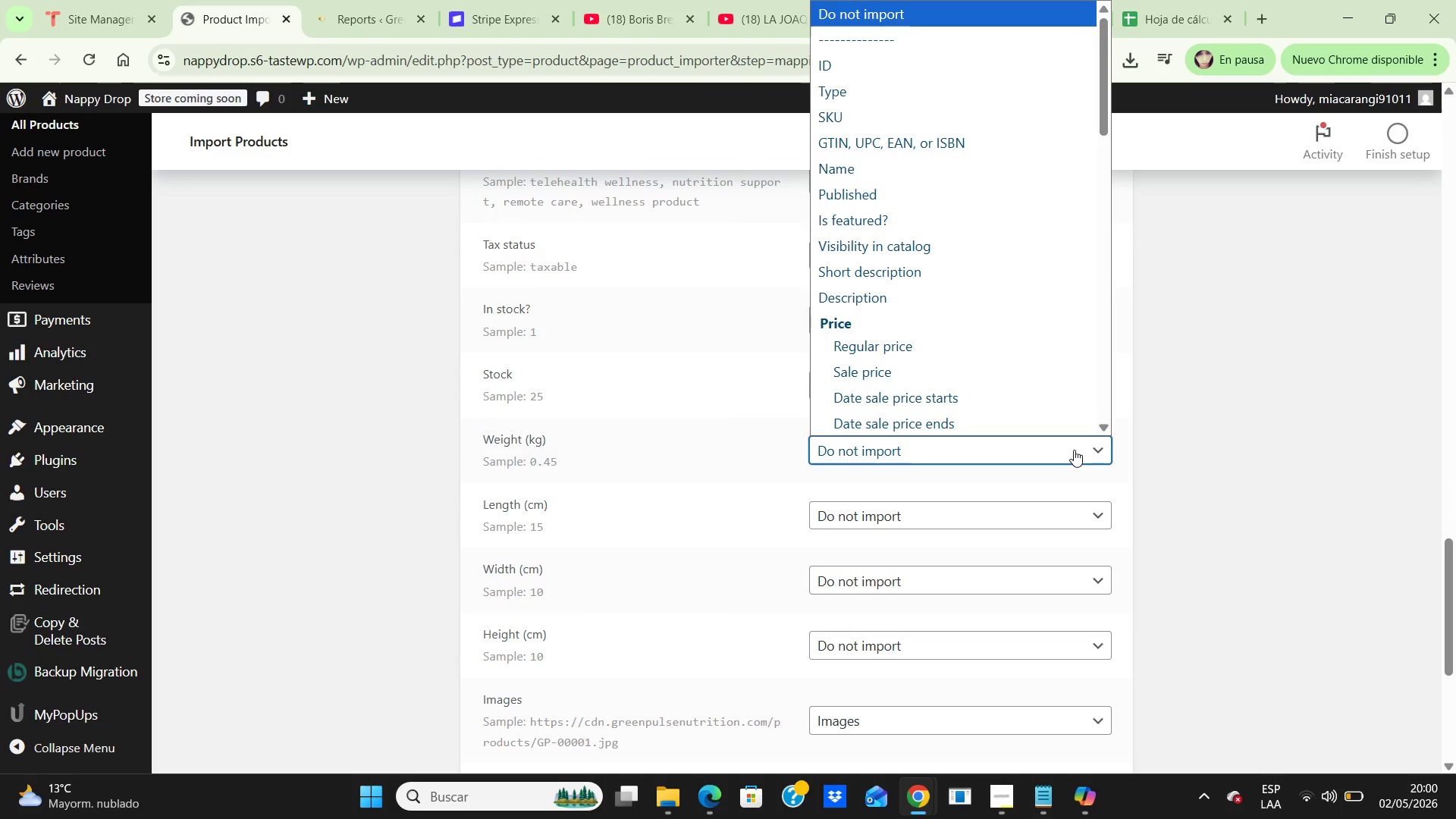 
key(W)
 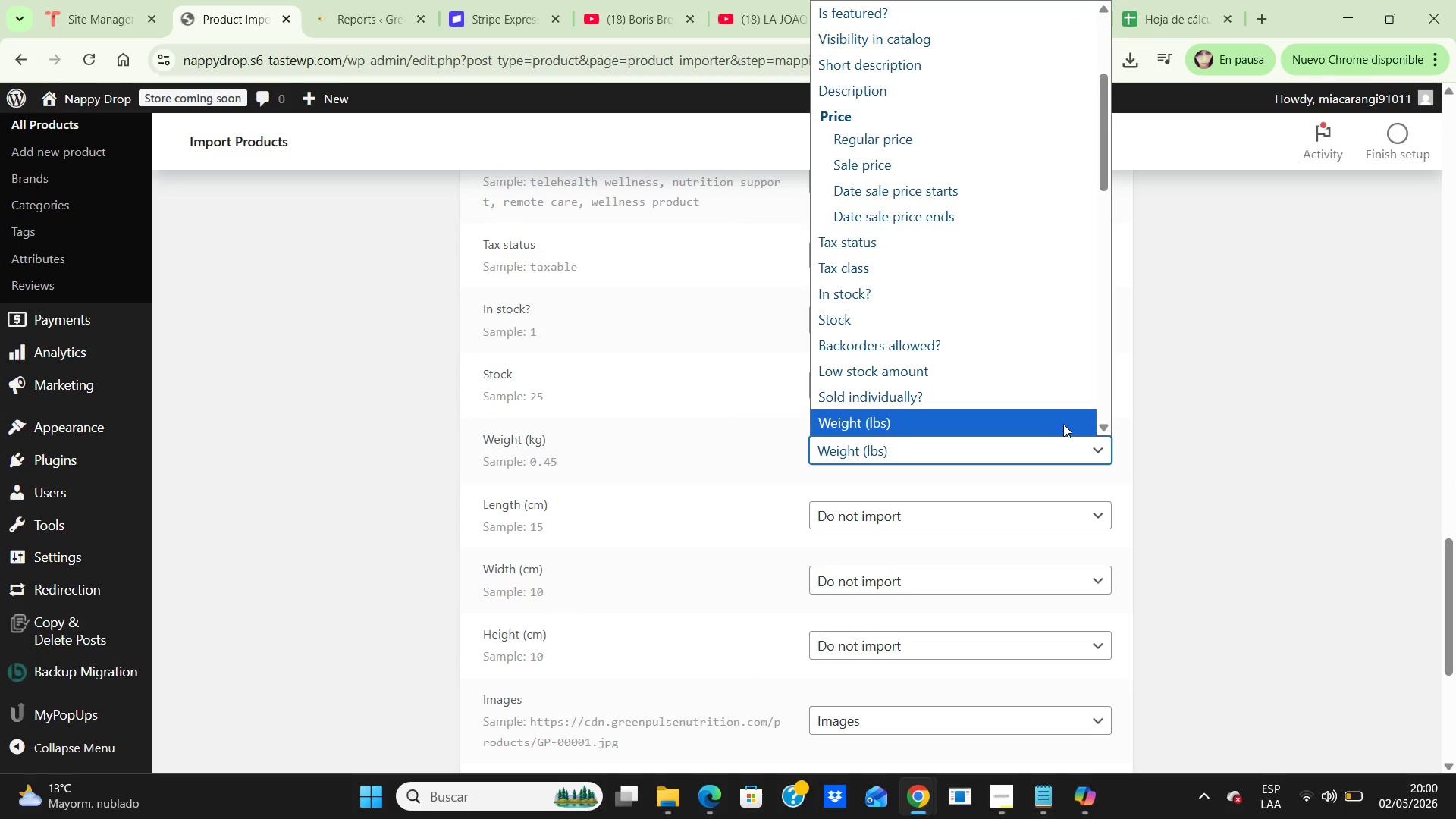 
left_click([1063, 424])
 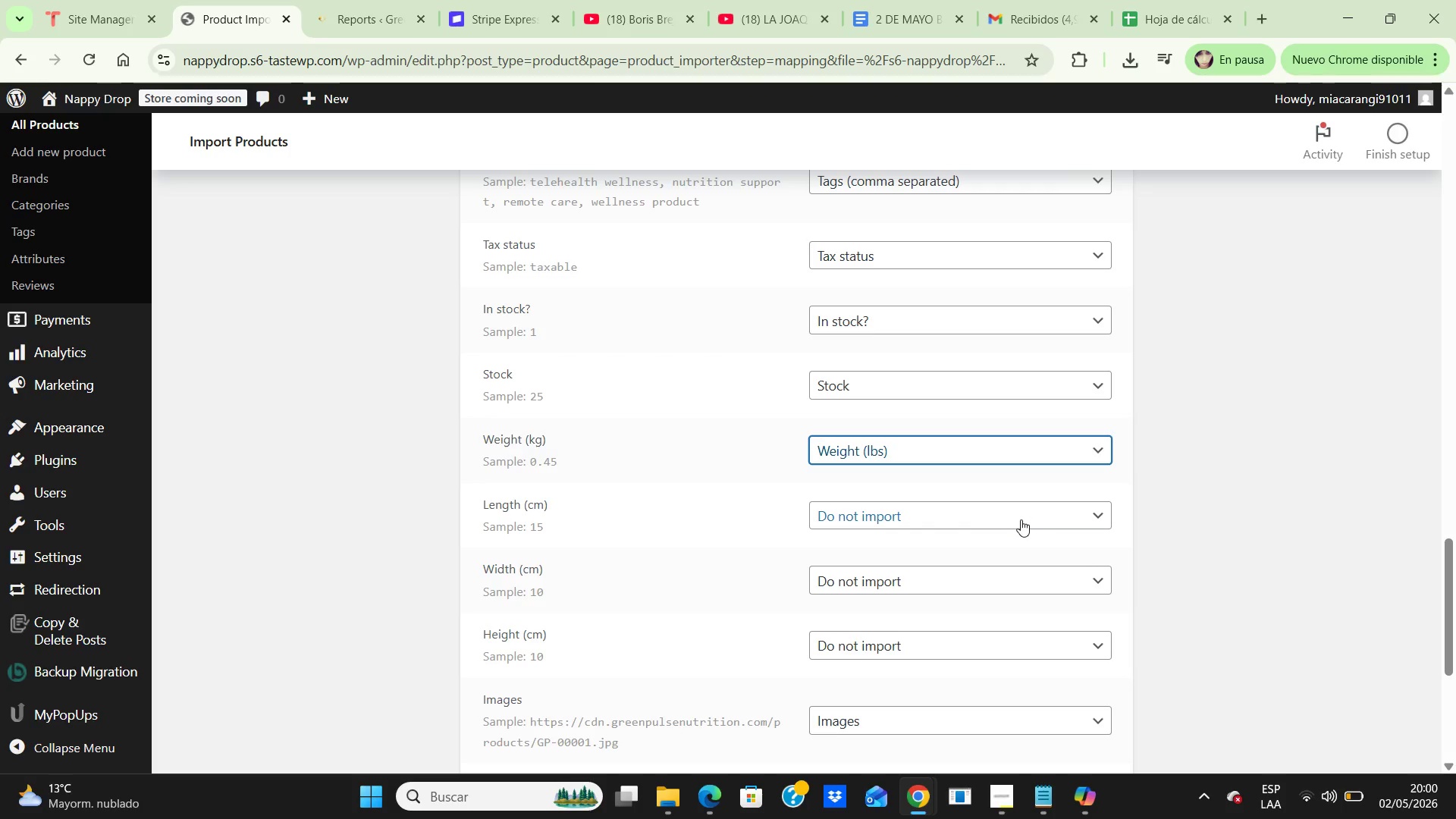 
left_click([1020, 519])
 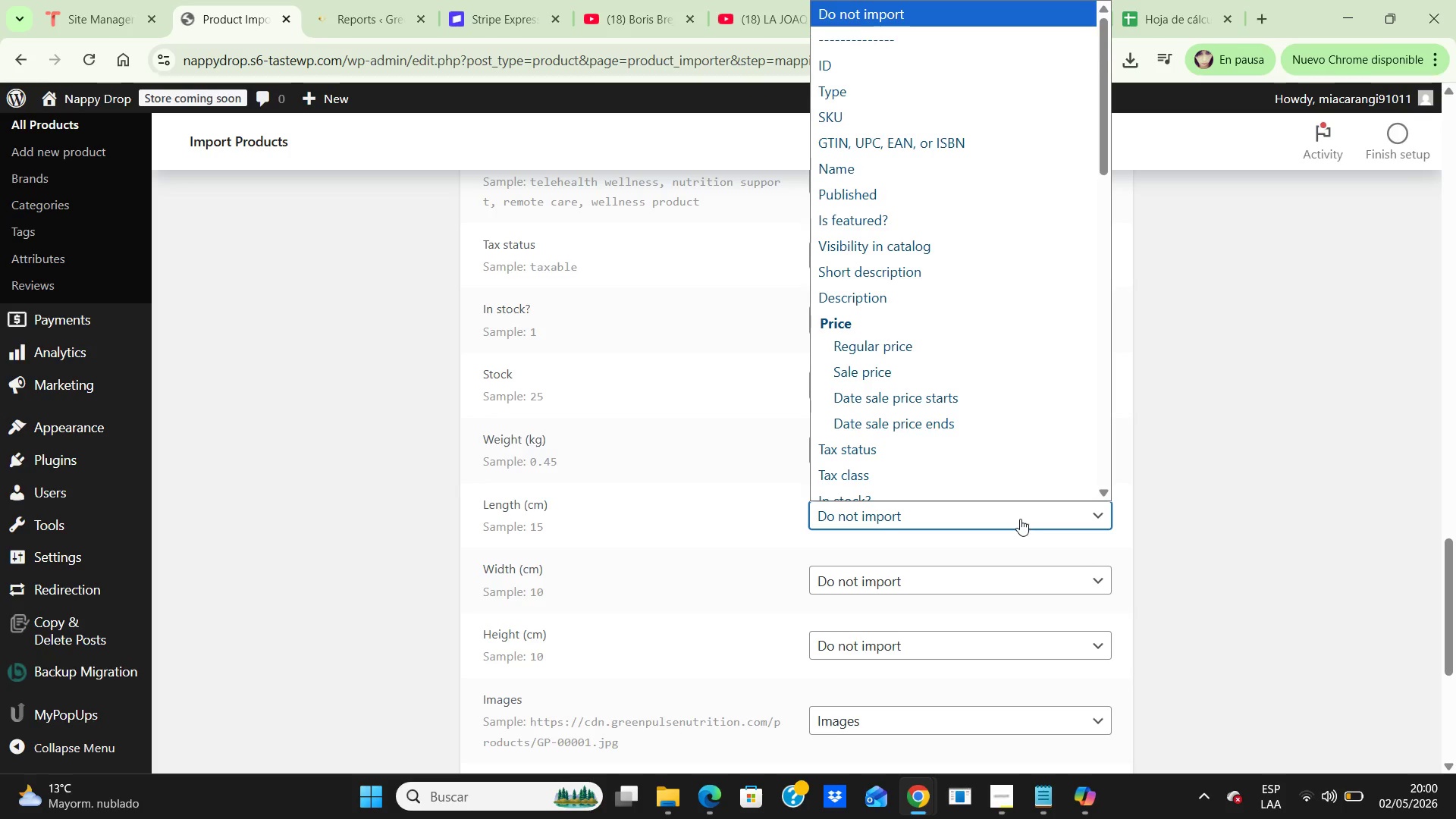 
key(W)
 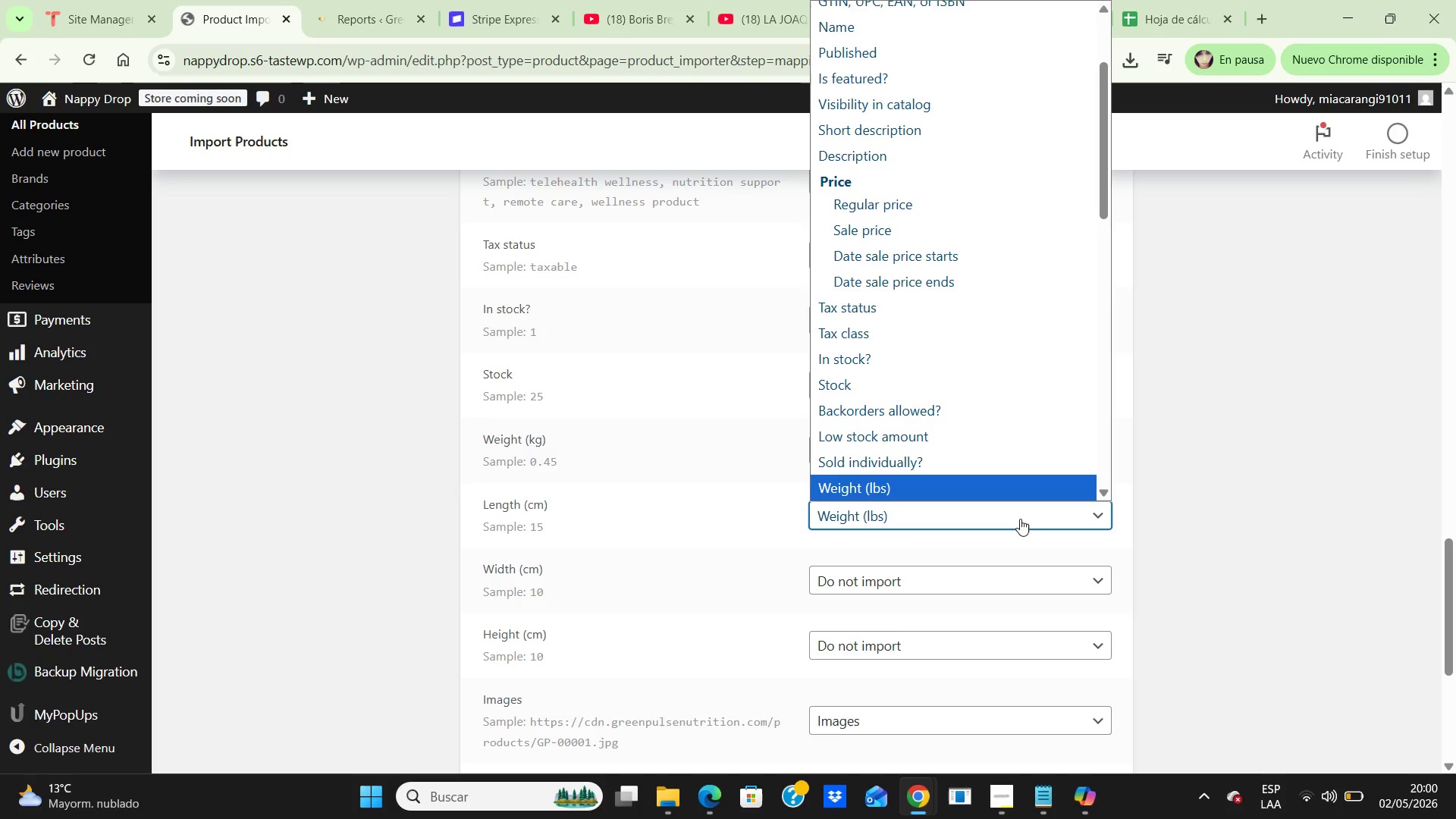 
key(ArrowDown)
 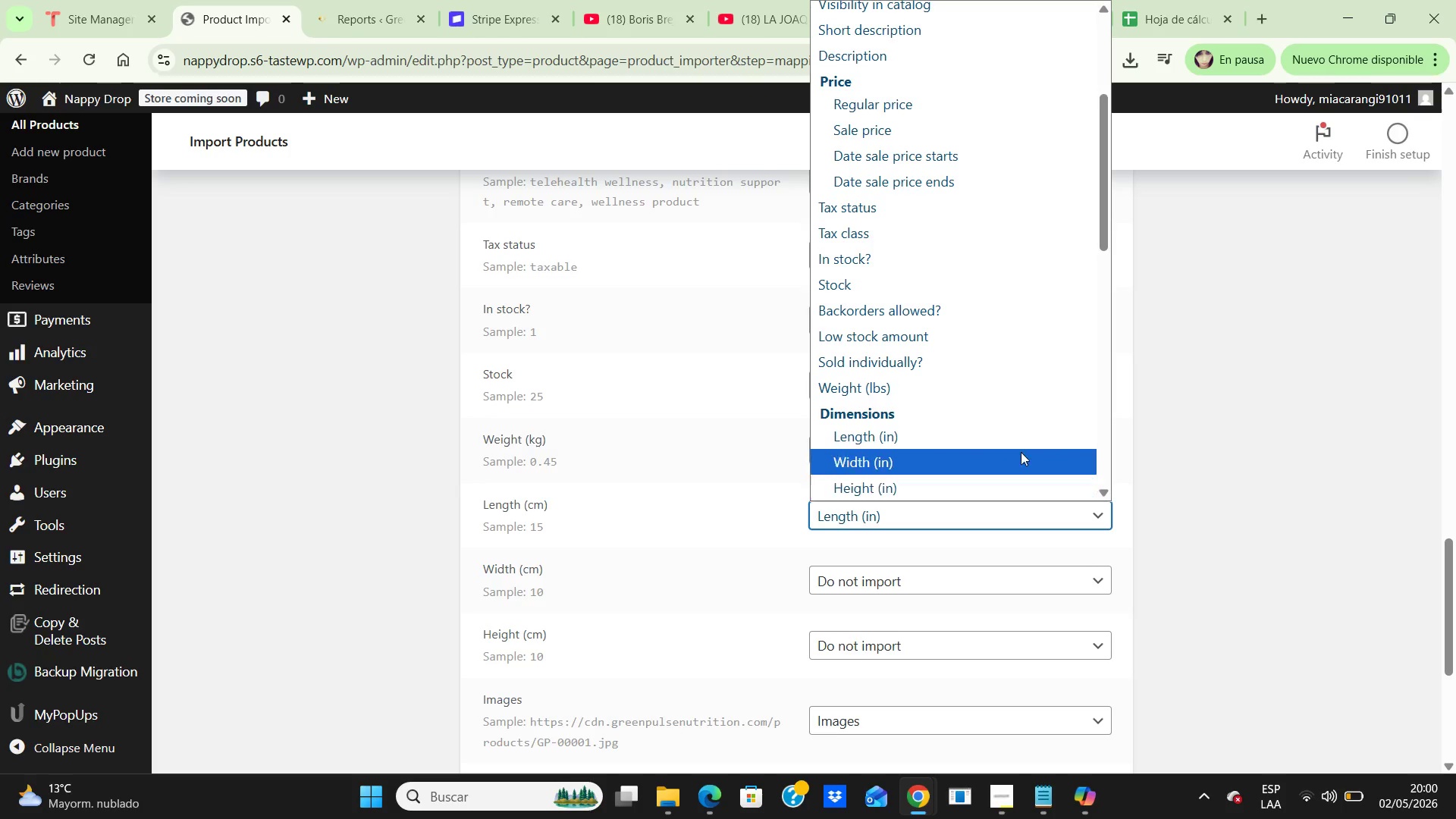 
left_click([1018, 440])
 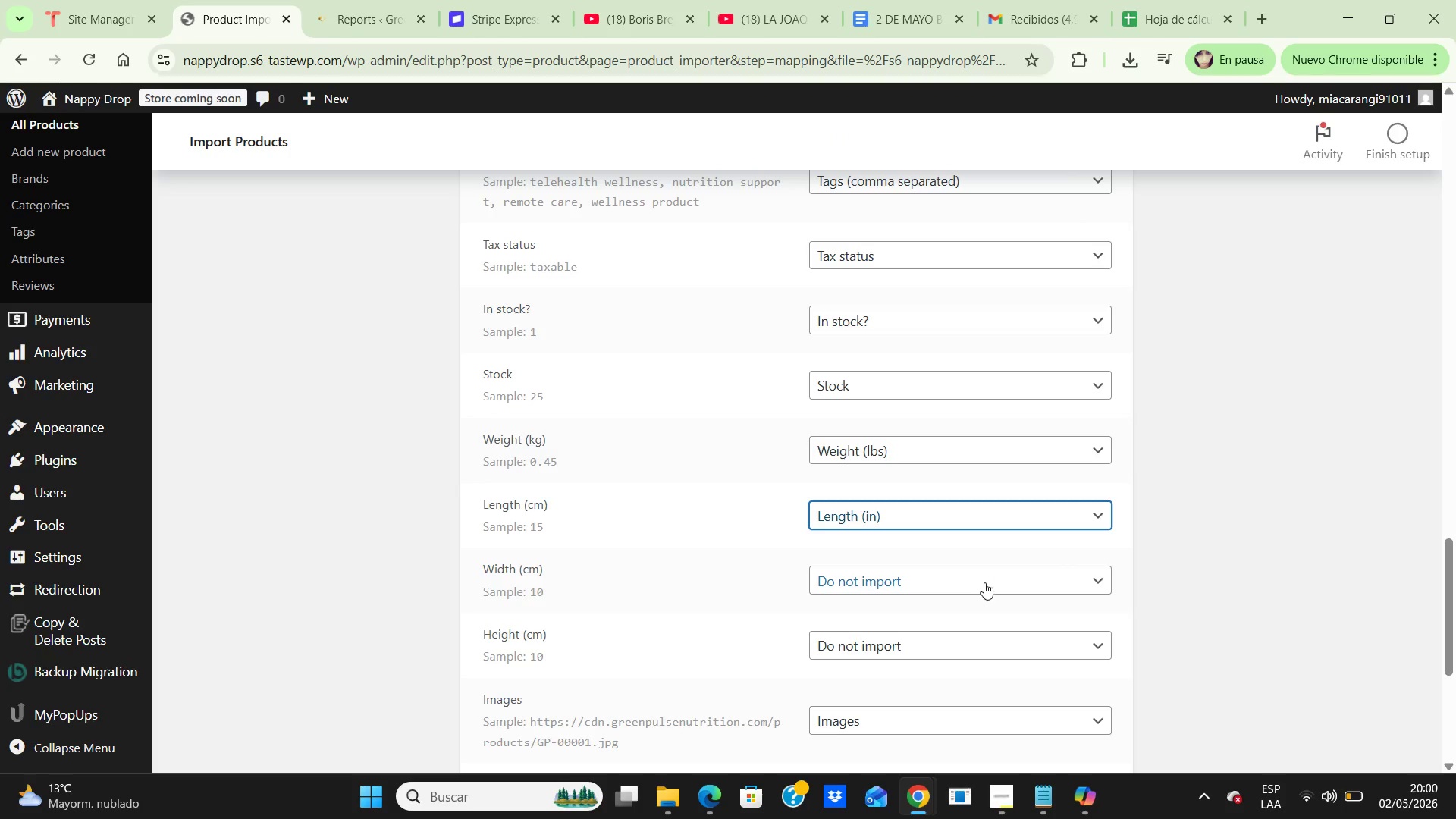 
left_click([984, 581])
 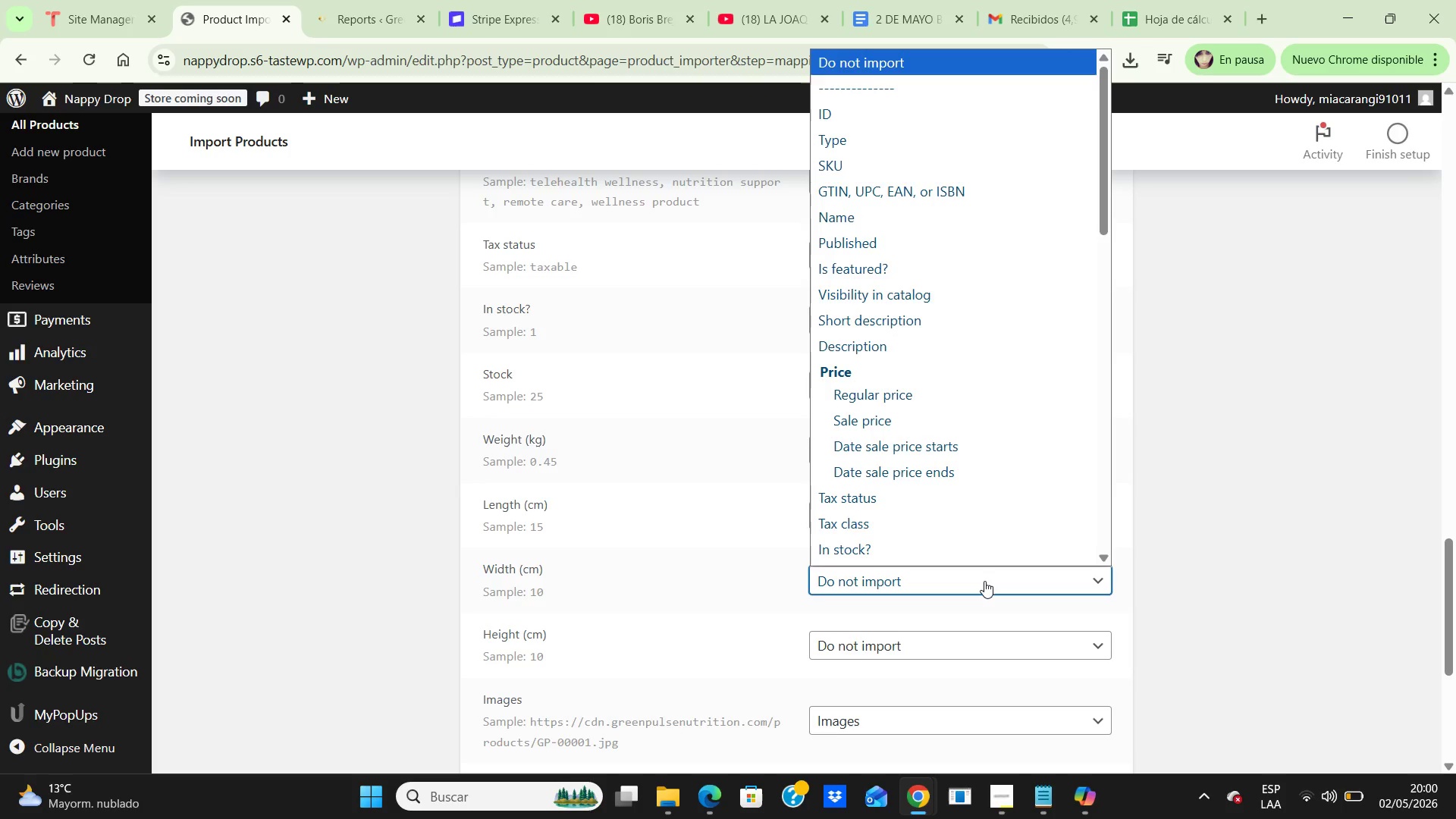 
key(W)
 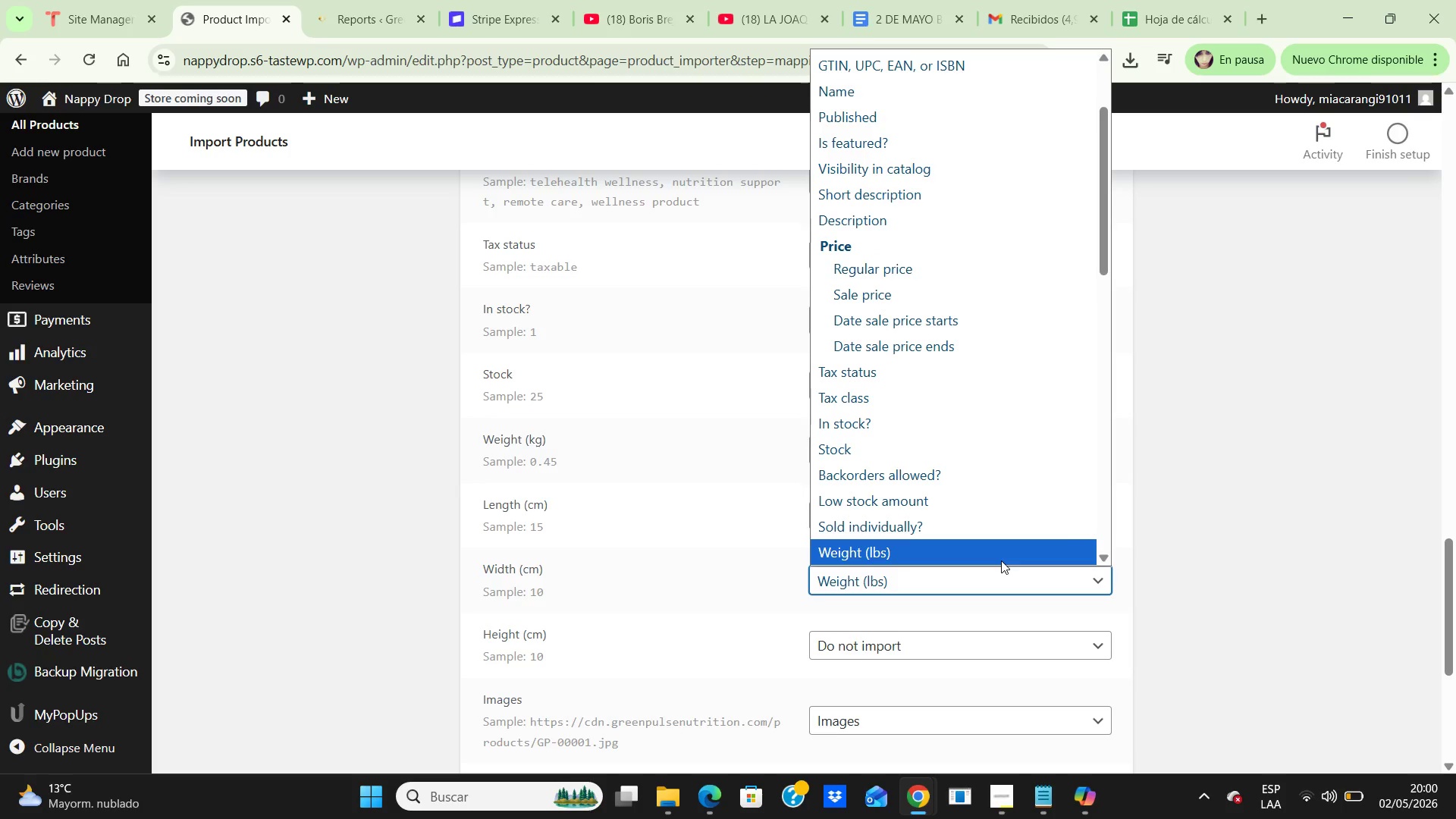 
key(ArrowDown)
 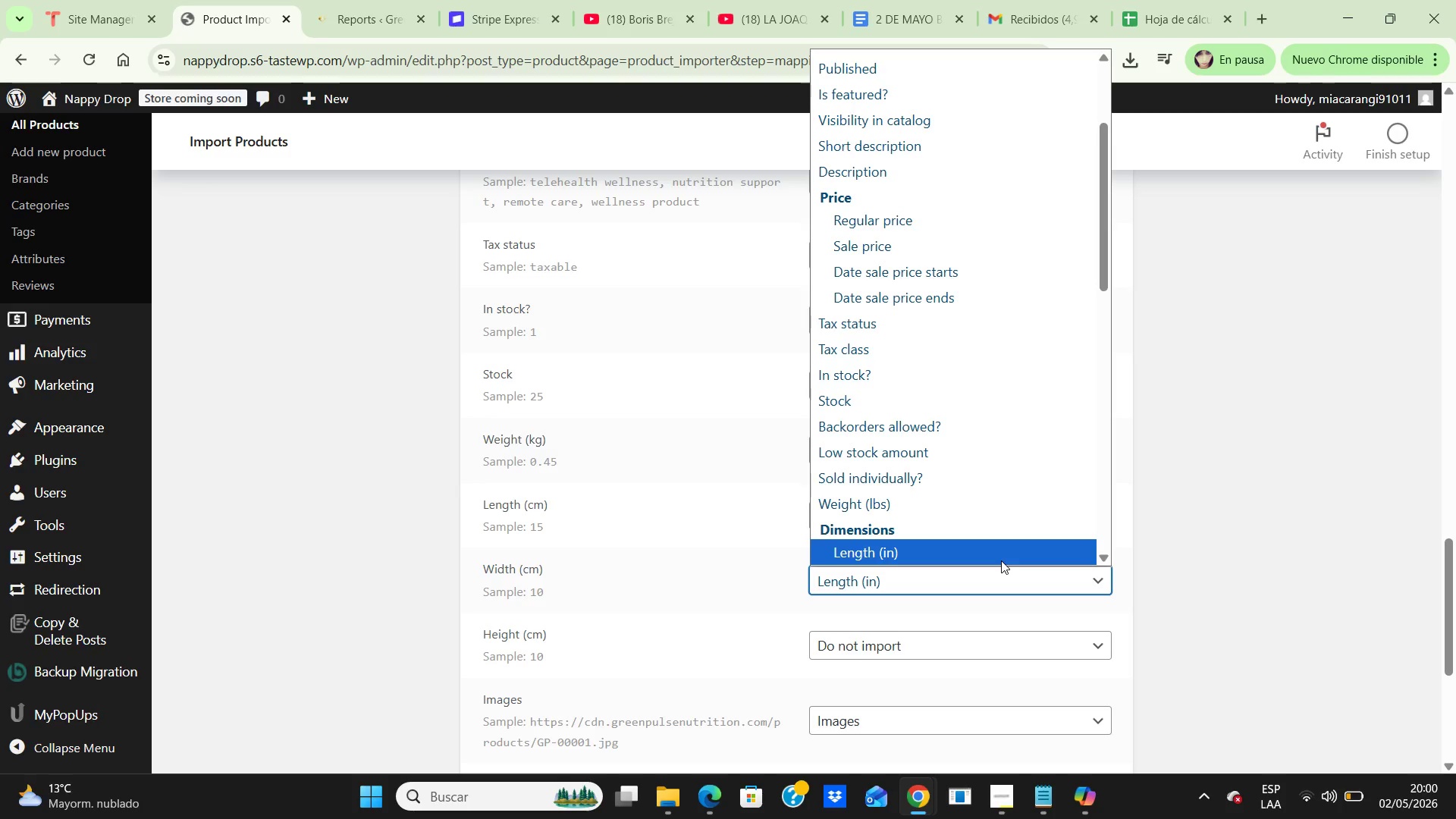 
key(ArrowDown)
 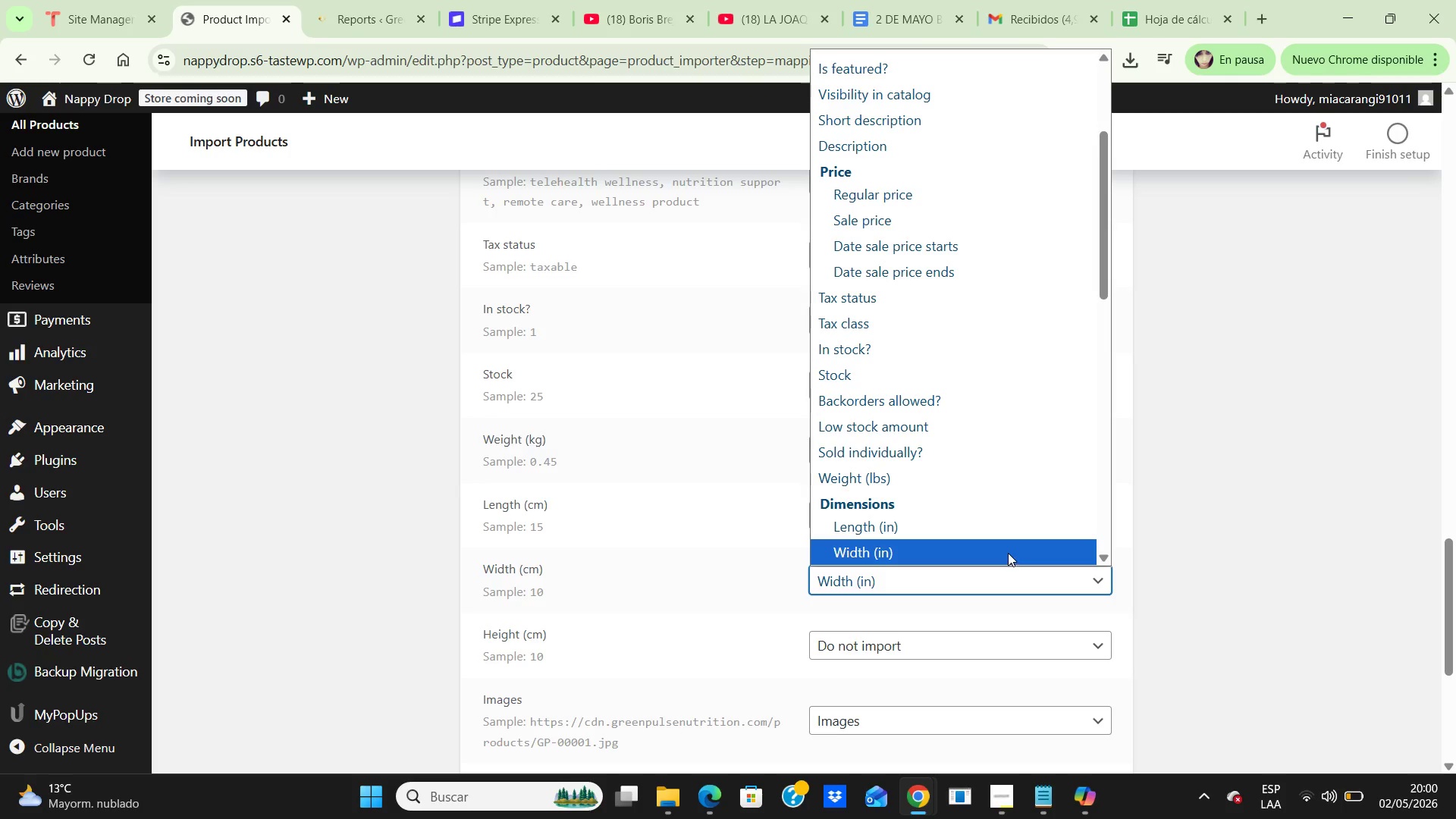 
left_click([1008, 553])
 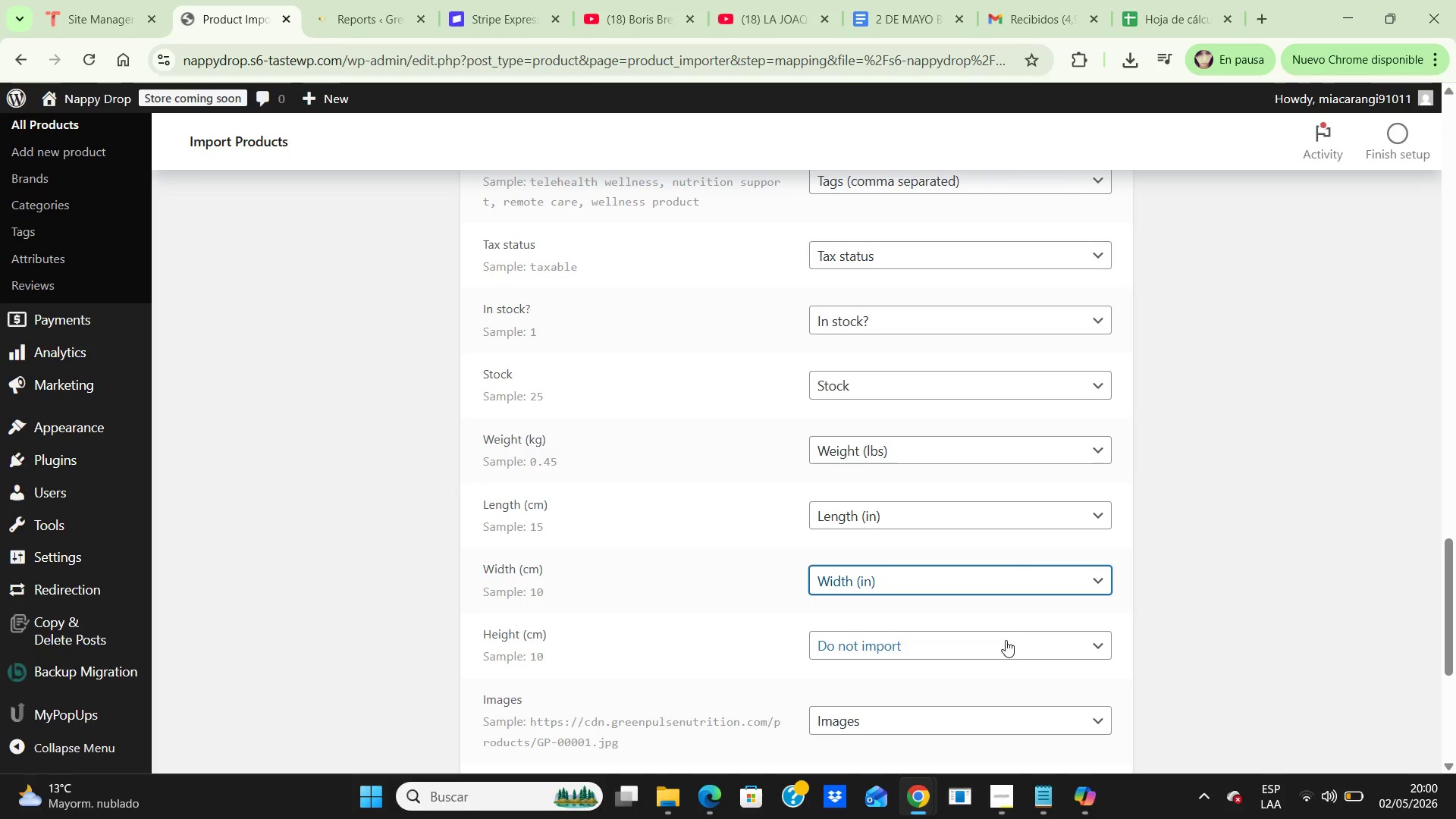 
left_click([997, 647])
 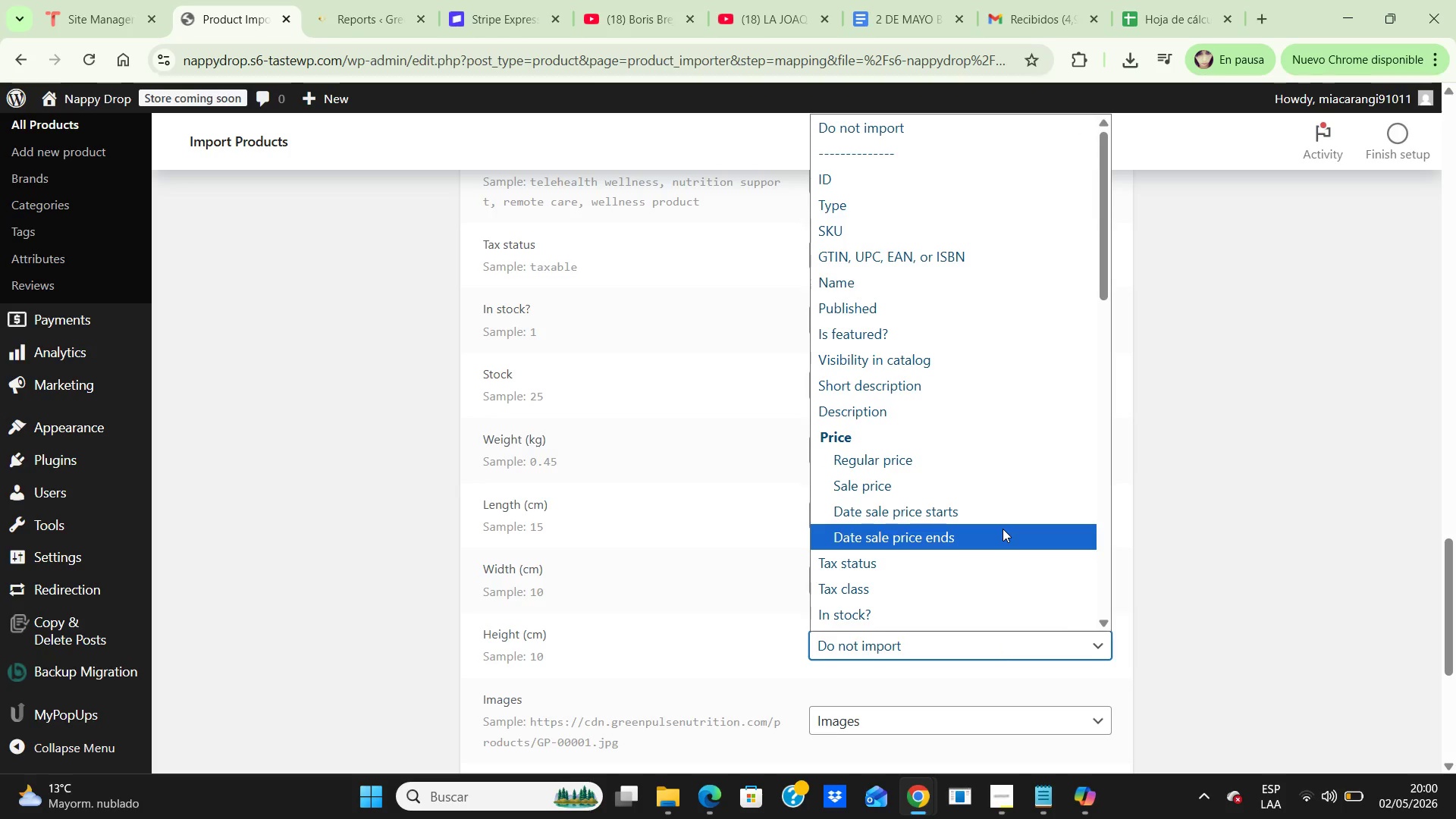 
key(W)
 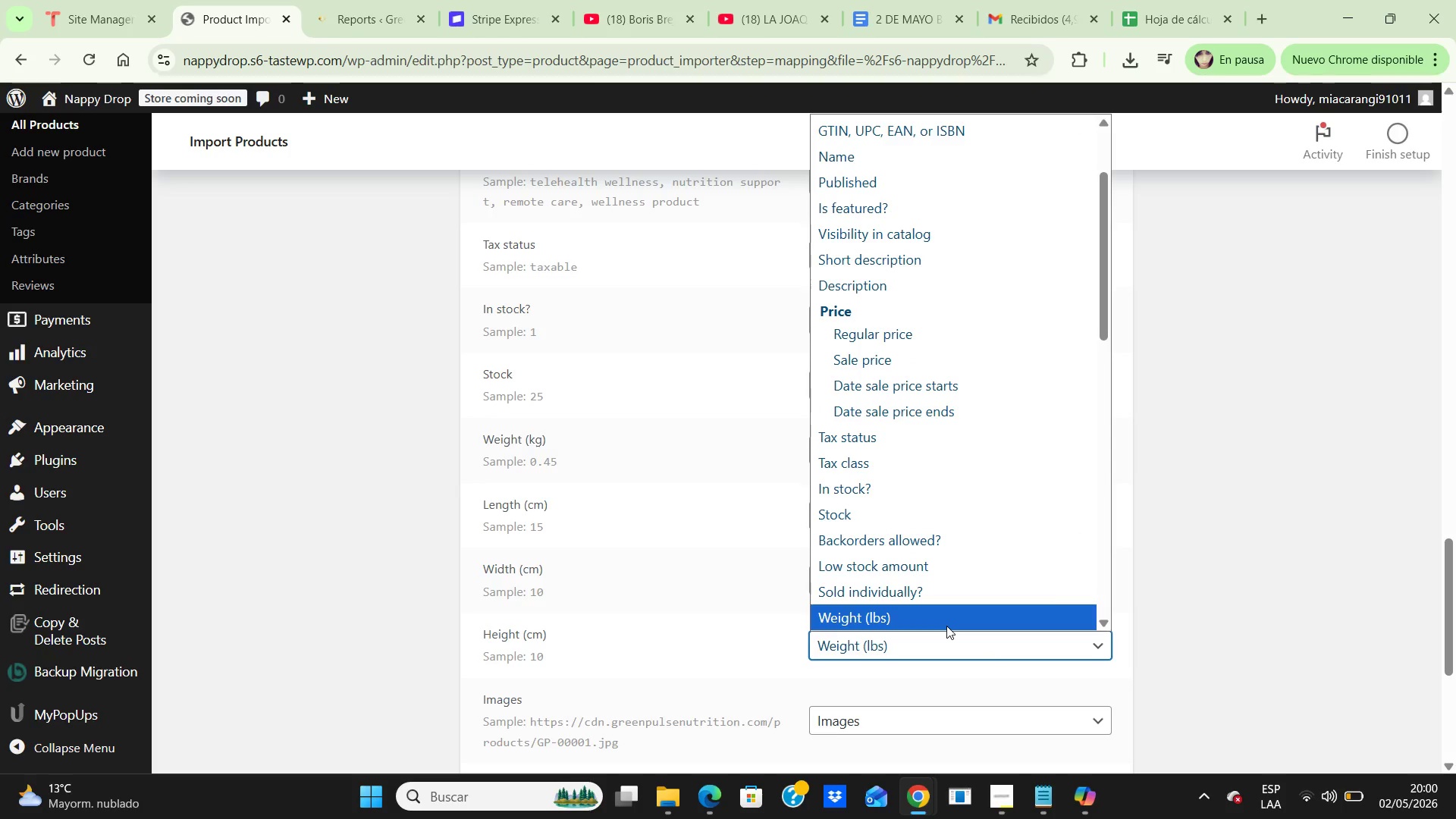 
key(ArrowDown)
 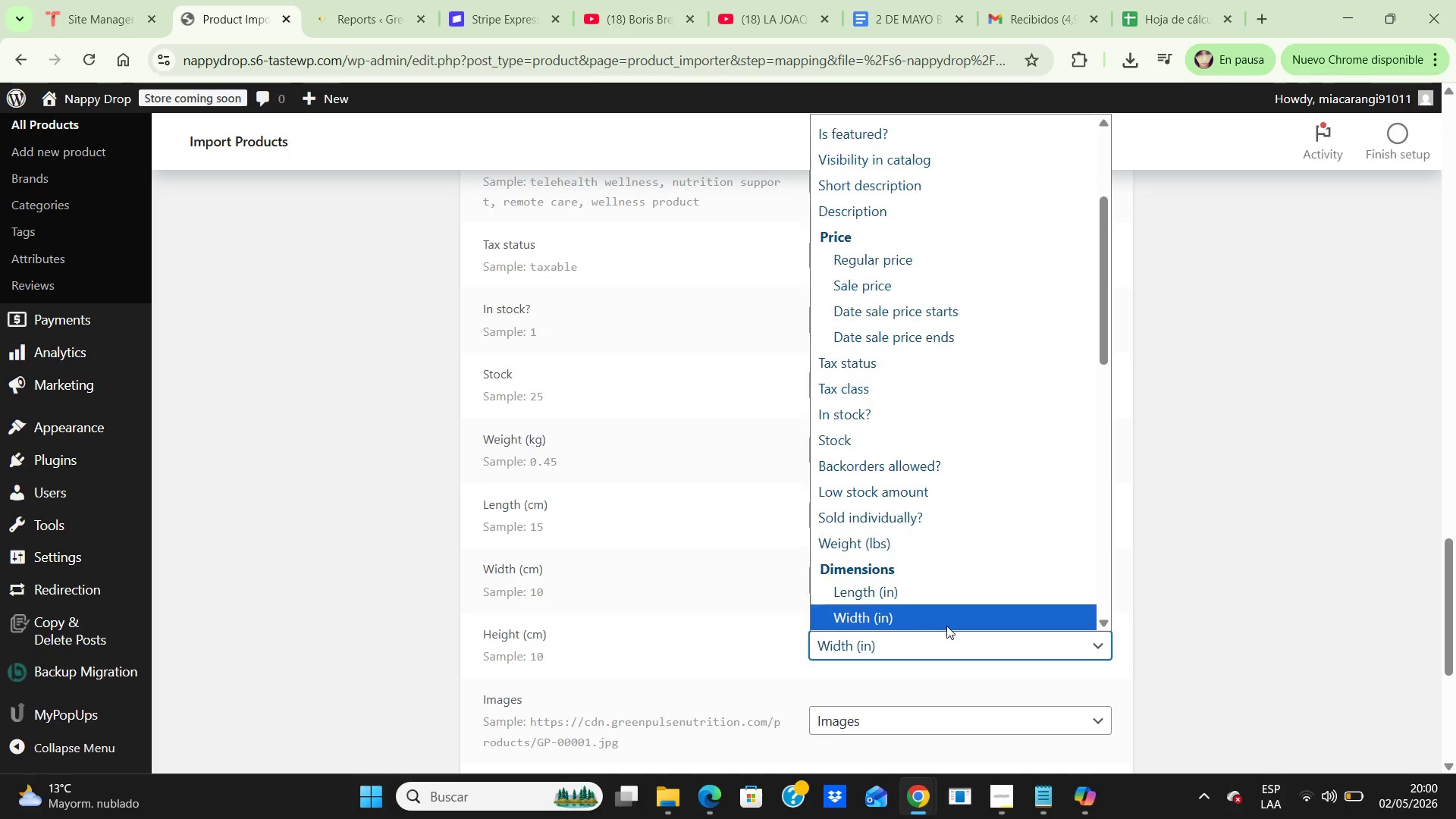 
key(ArrowDown)
 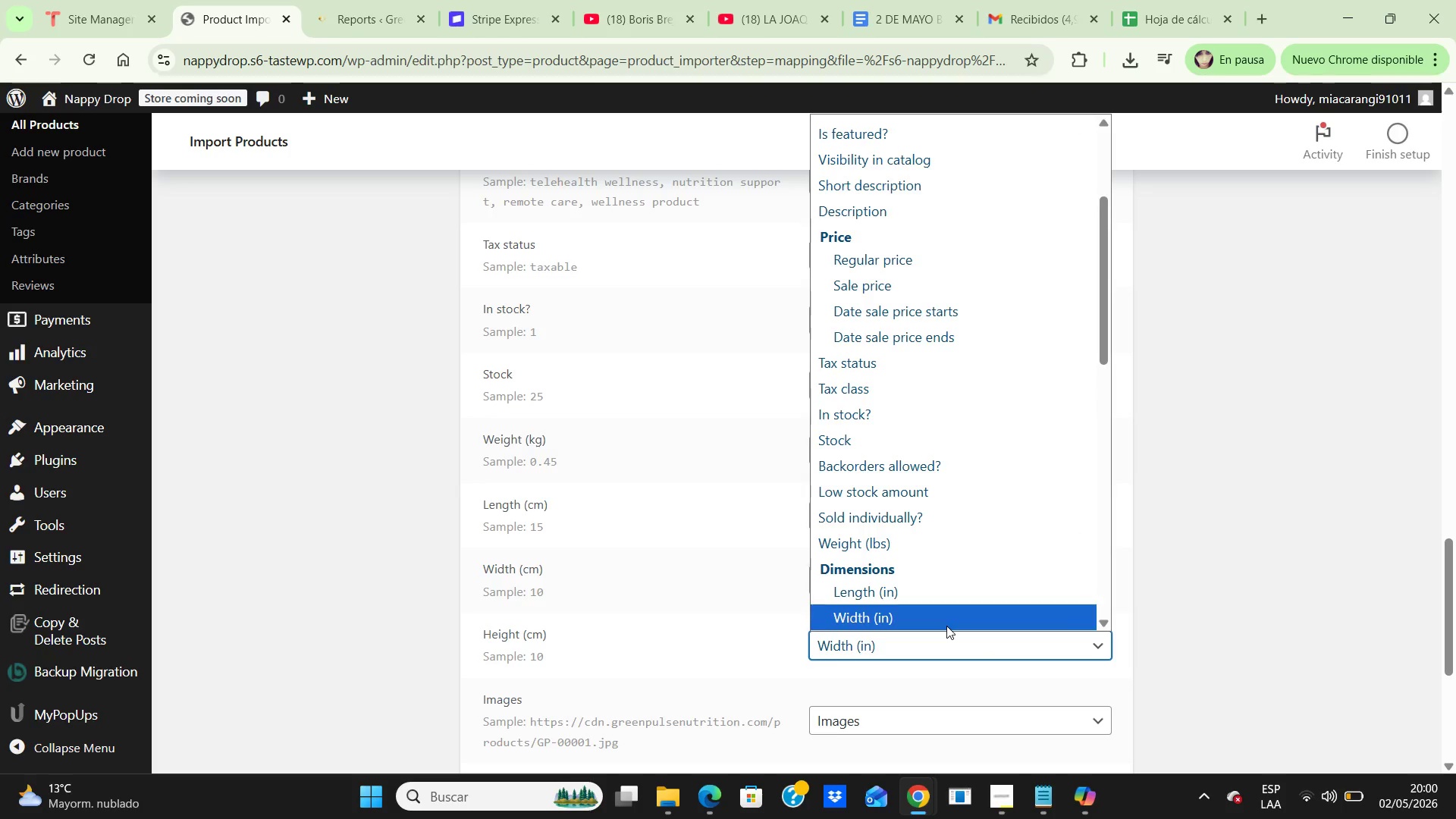 
key(ArrowDown)
 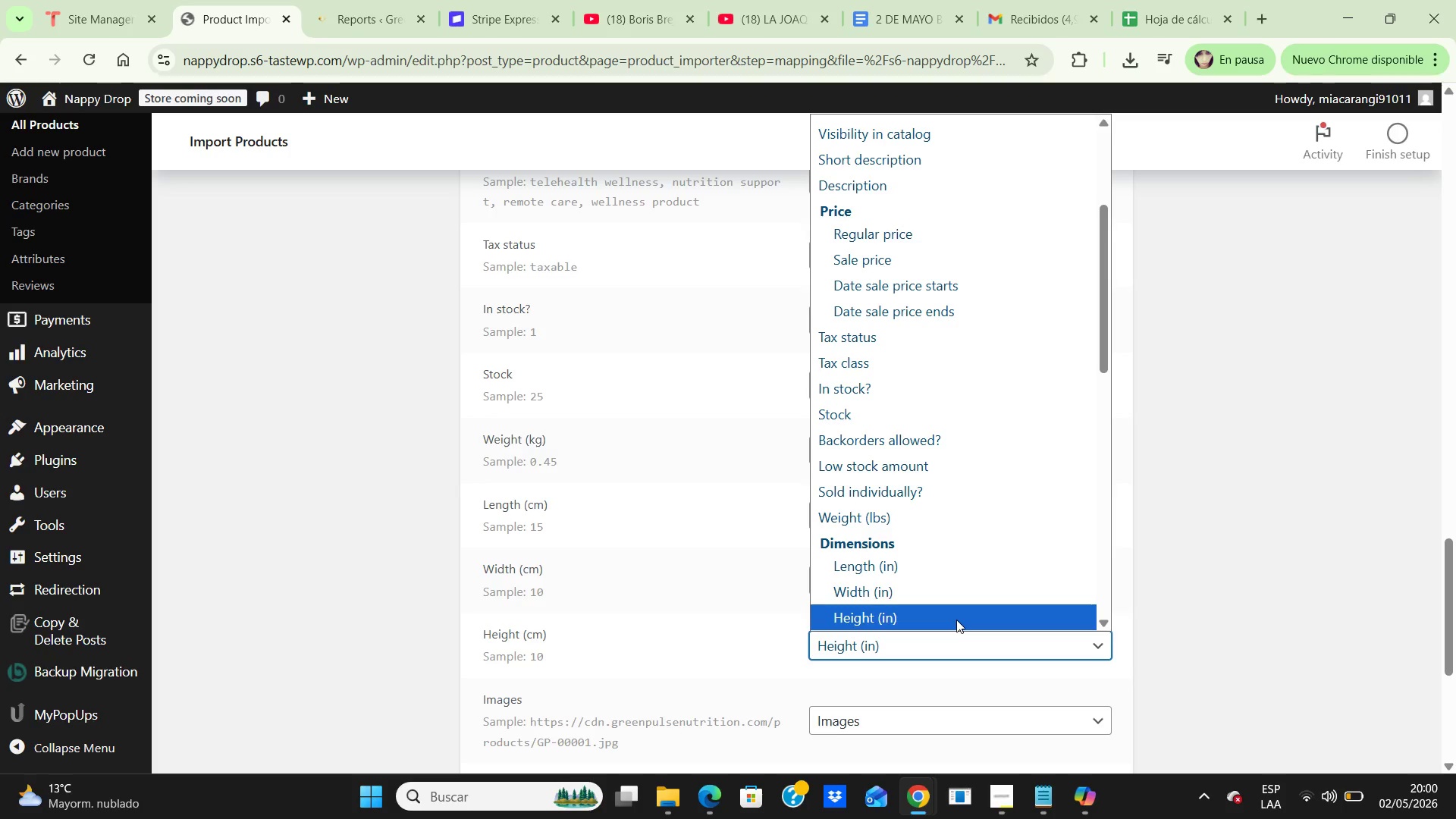 
left_click([956, 620])
 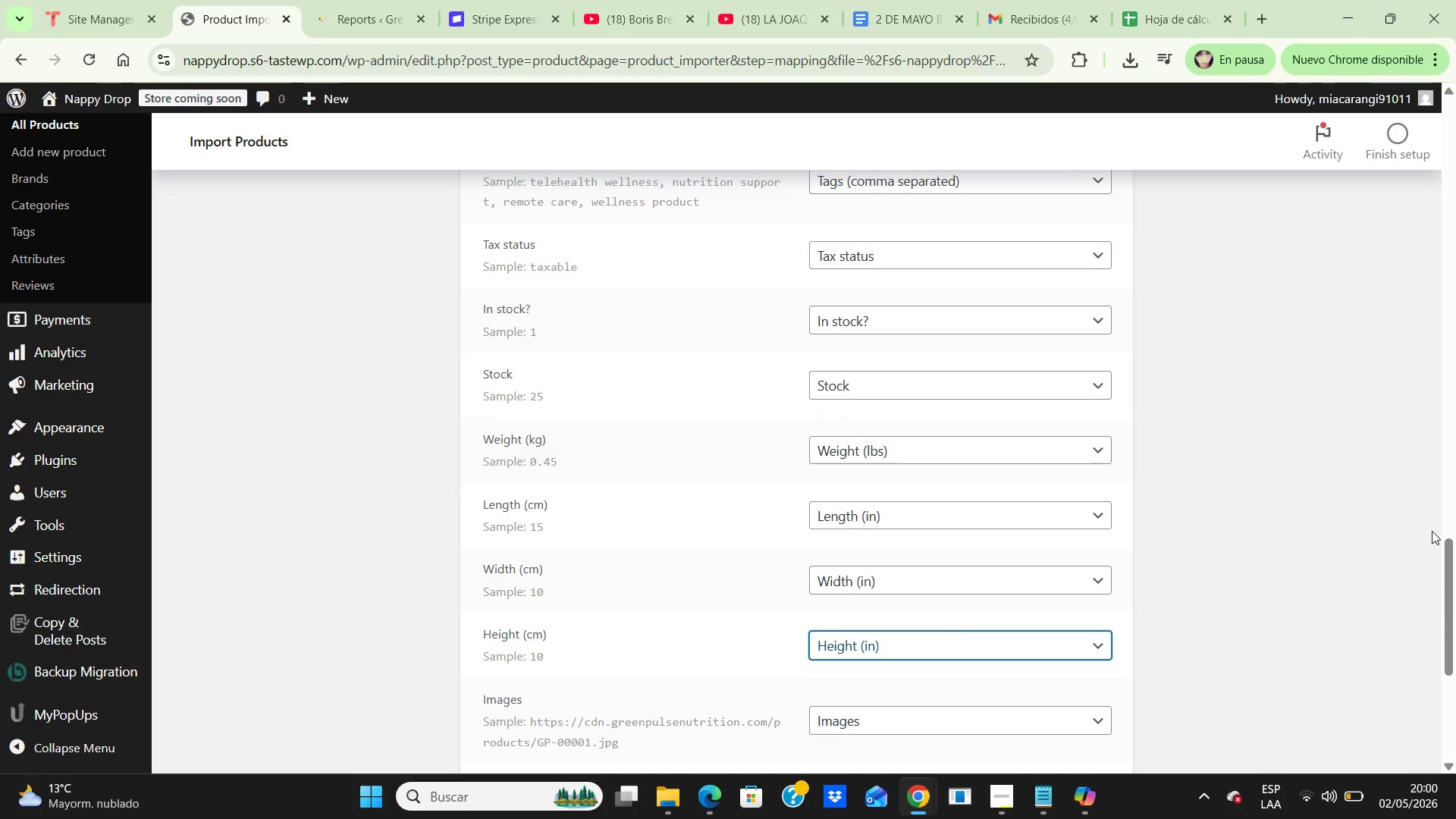 
left_click_drag(start_coordinate=[1449, 552], to_coordinate=[1452, 645])
 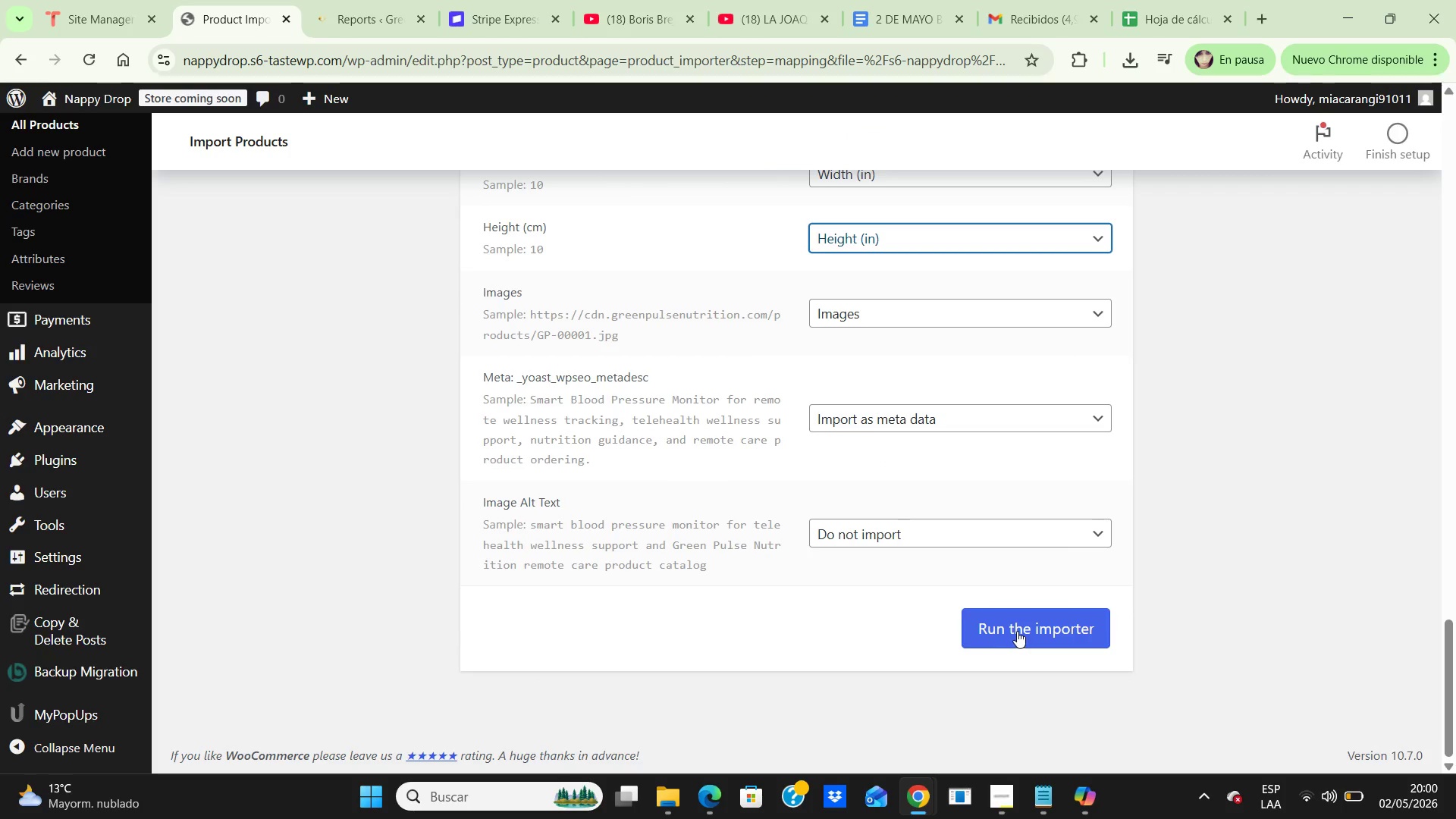 
left_click([1015, 628])
 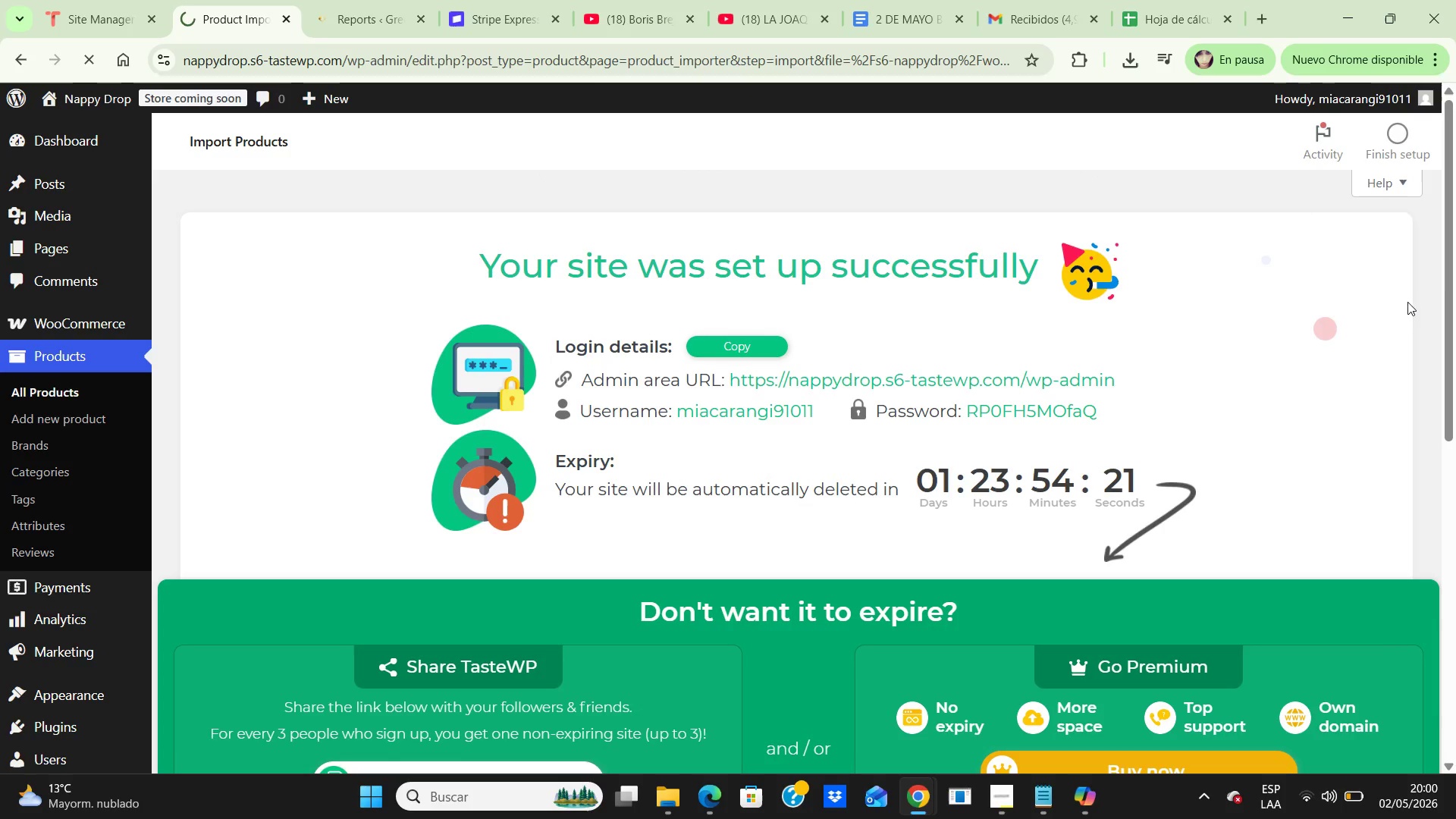 
left_click_drag(start_coordinate=[1448, 265], to_coordinate=[1448, 479])
 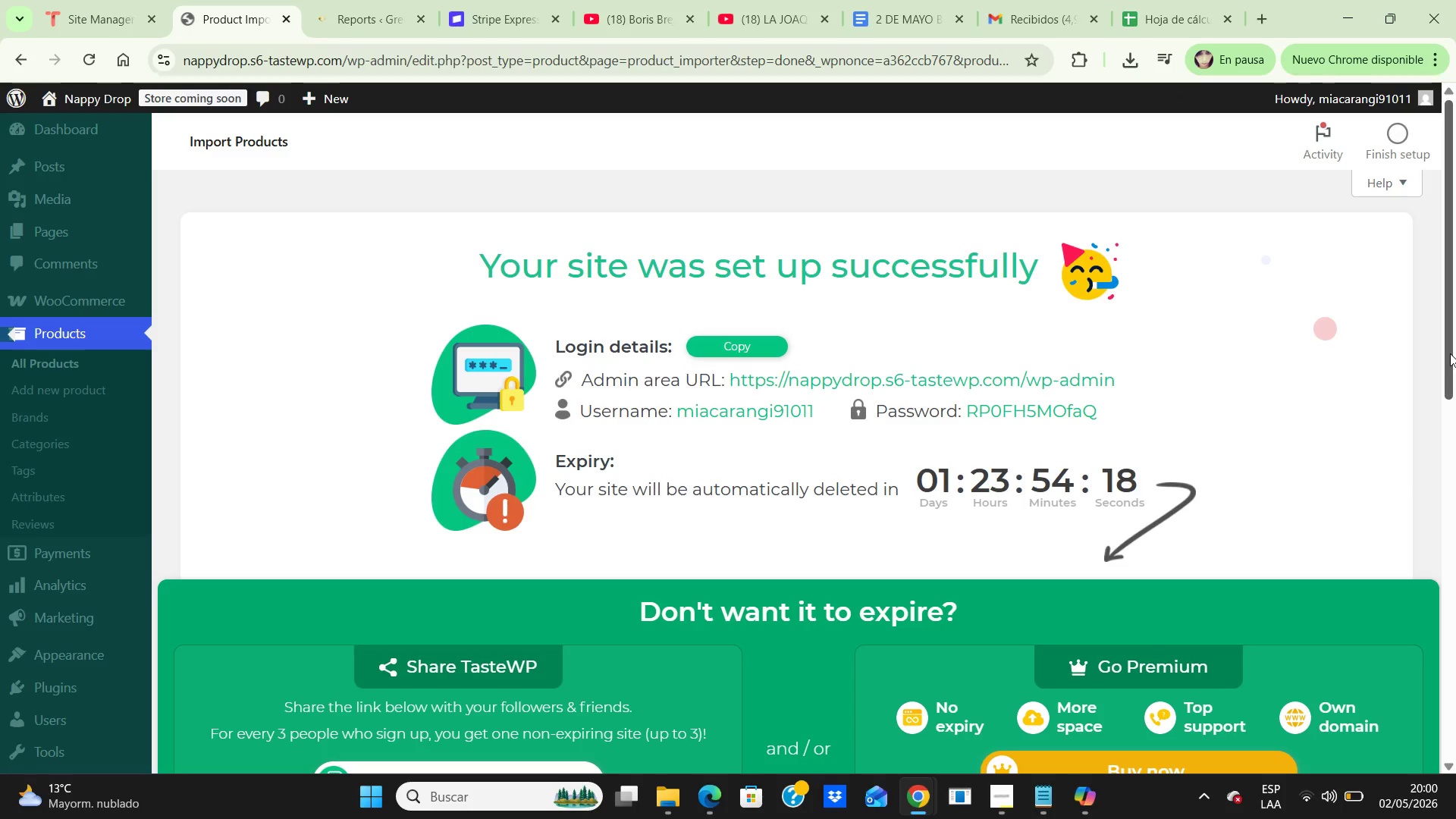 
left_click_drag(start_coordinate=[1450, 353], to_coordinate=[1452, 752])
 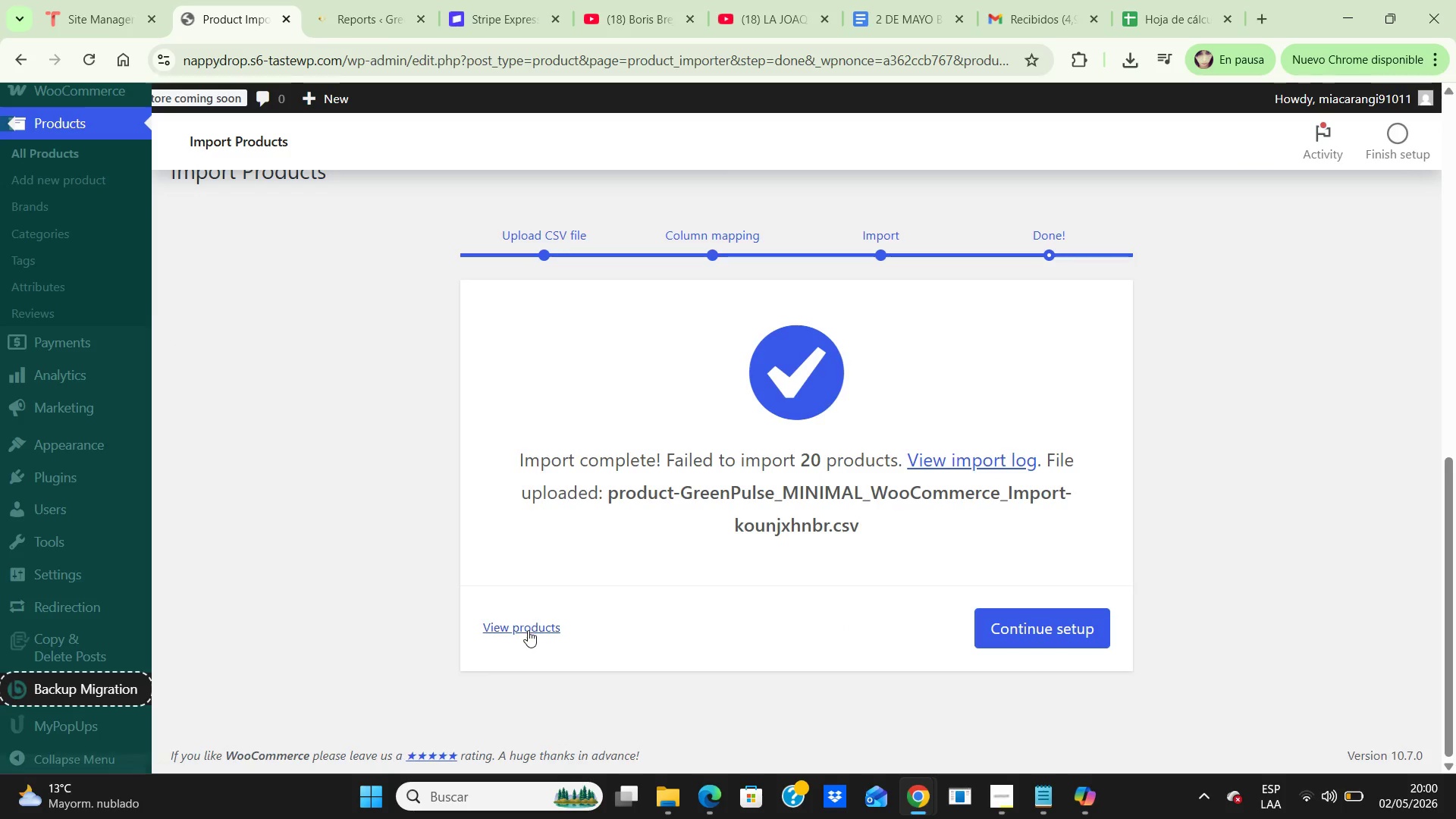 
left_click([526, 622])
 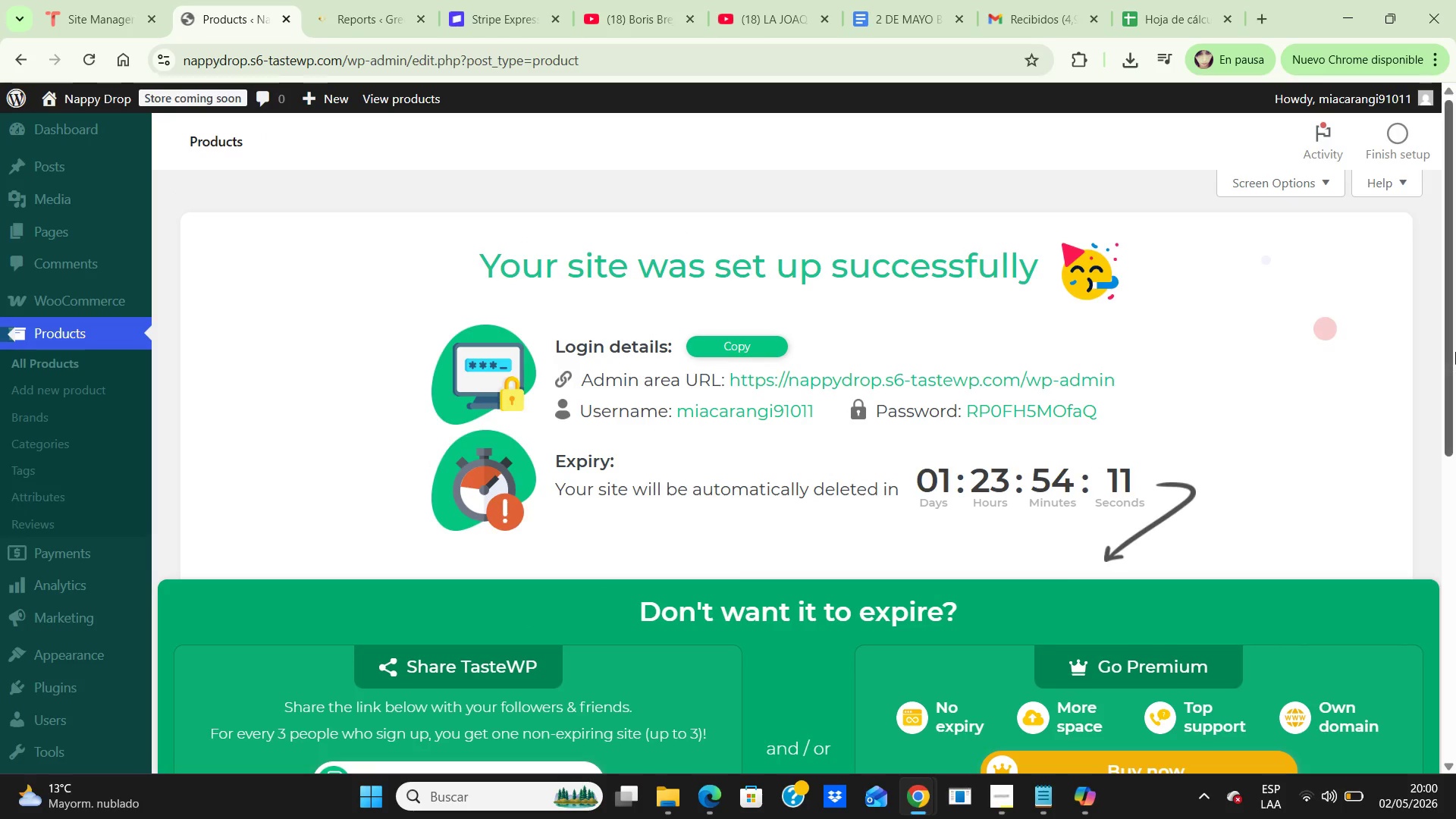 
left_click_drag(start_coordinate=[1449, 354], to_coordinate=[1455, 641])
 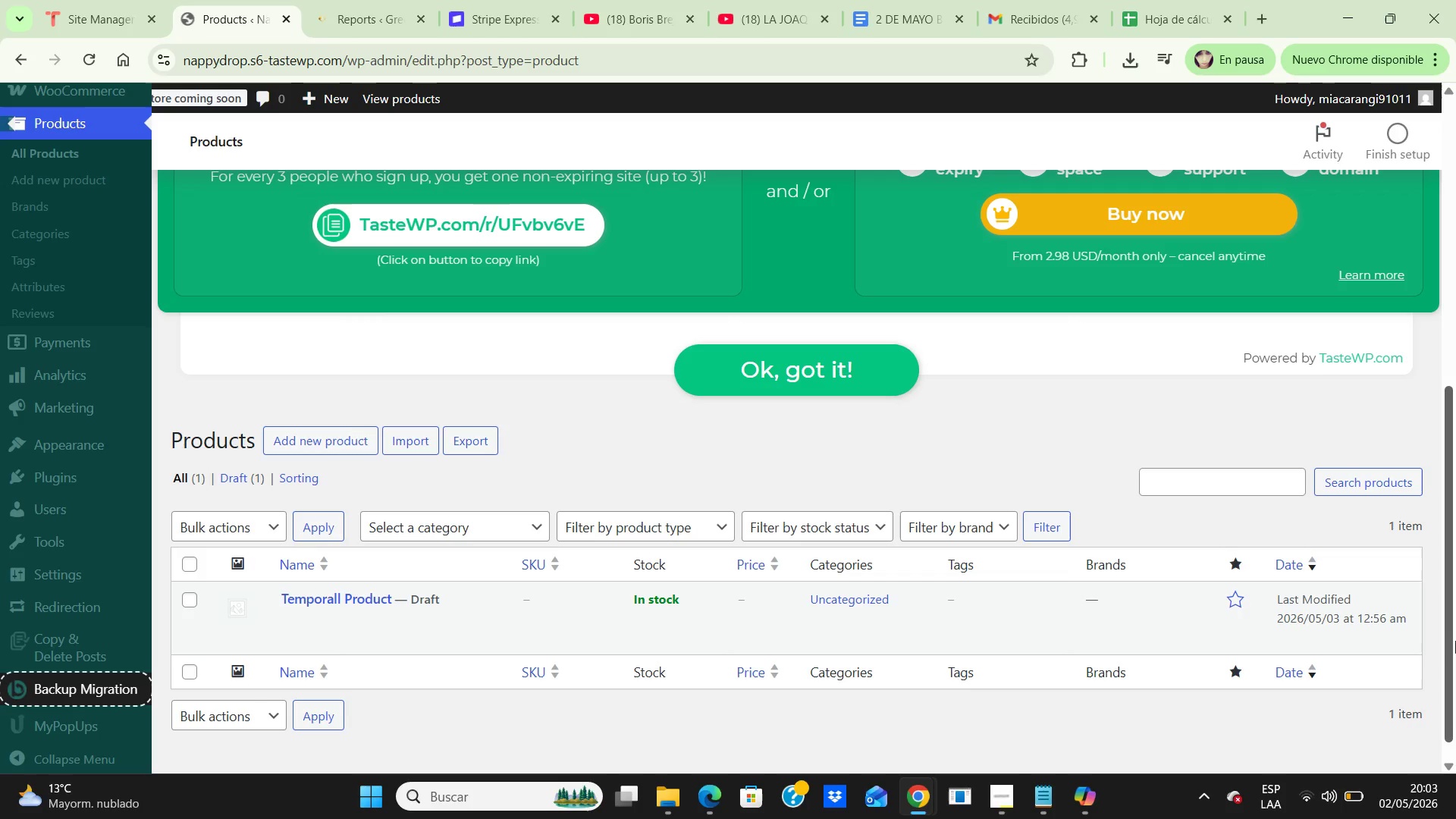 
wait(130.55)
 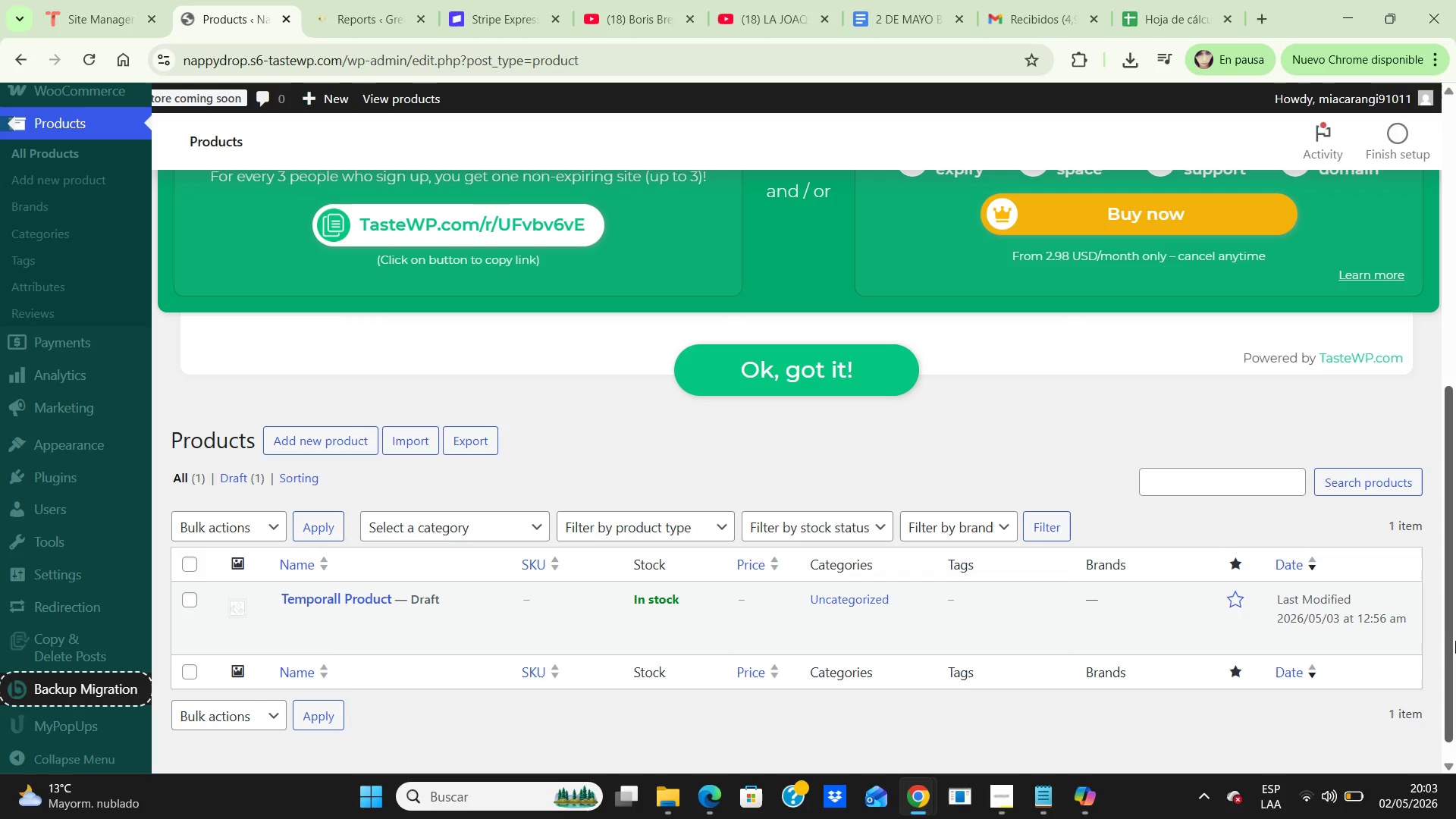 
left_click([1003, 791])